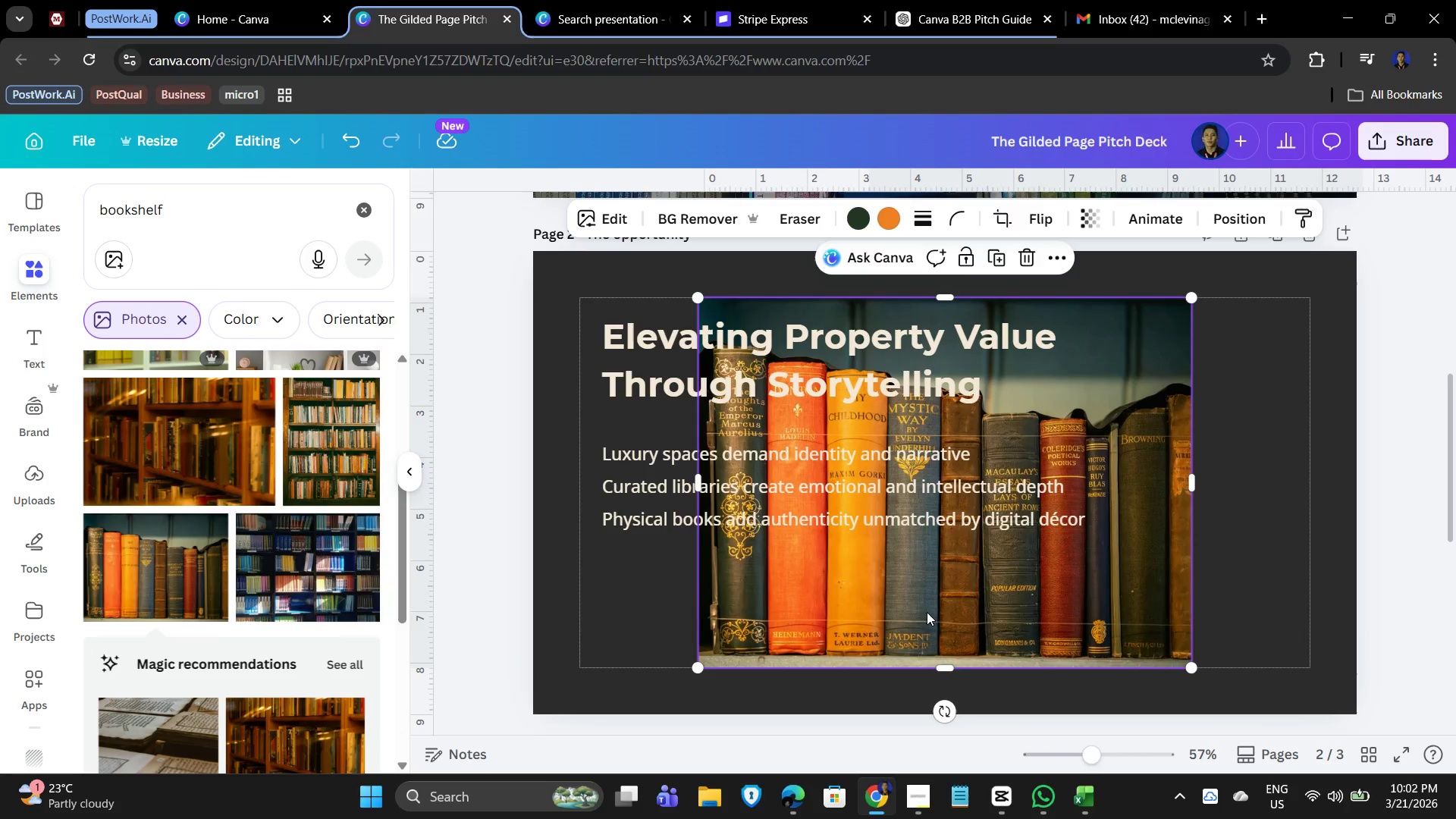 
left_click_drag(start_coordinate=[918, 610], to_coordinate=[1021, 601])
 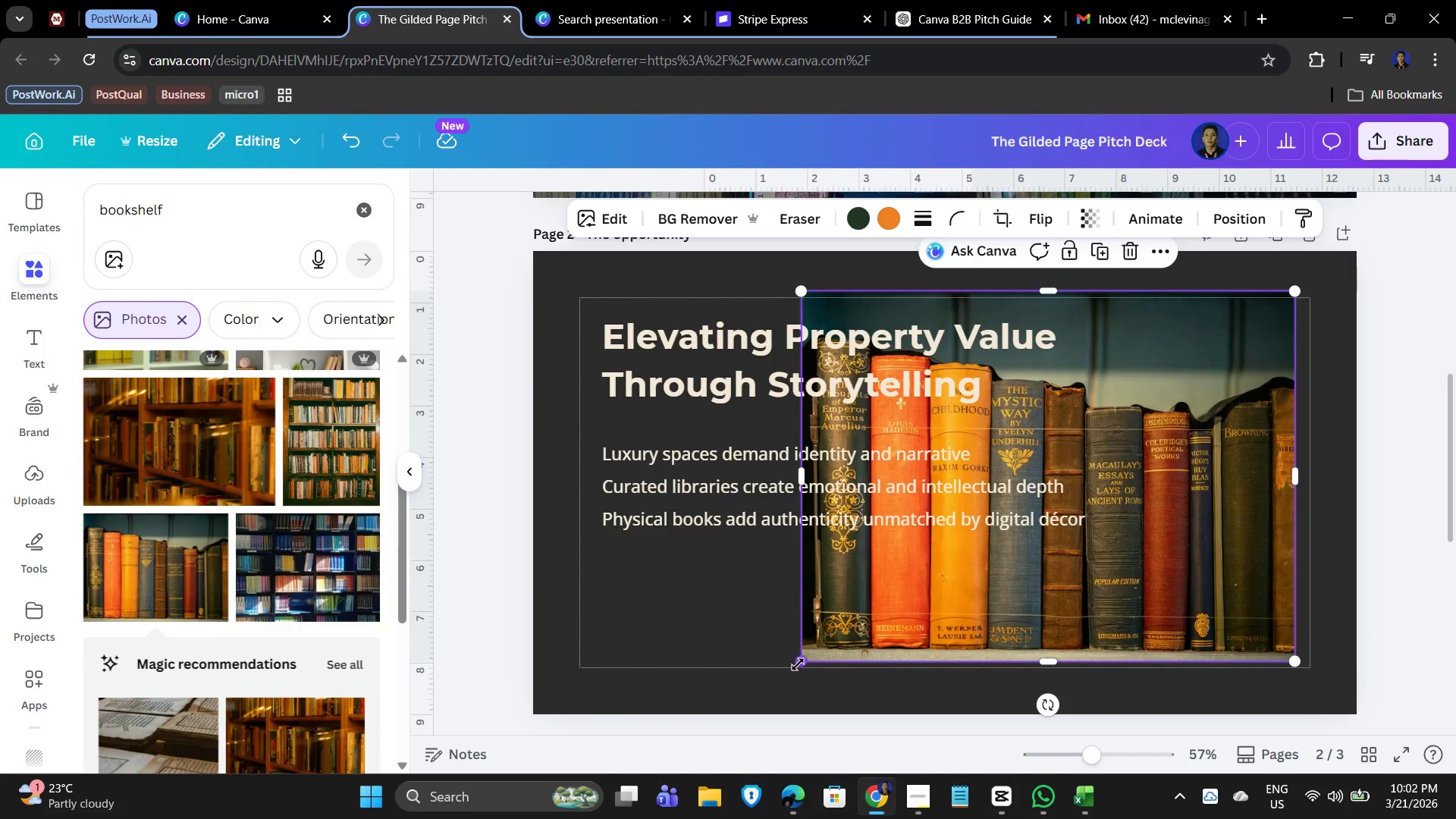 
left_click_drag(start_coordinate=[798, 664], to_coordinate=[930, 621])
 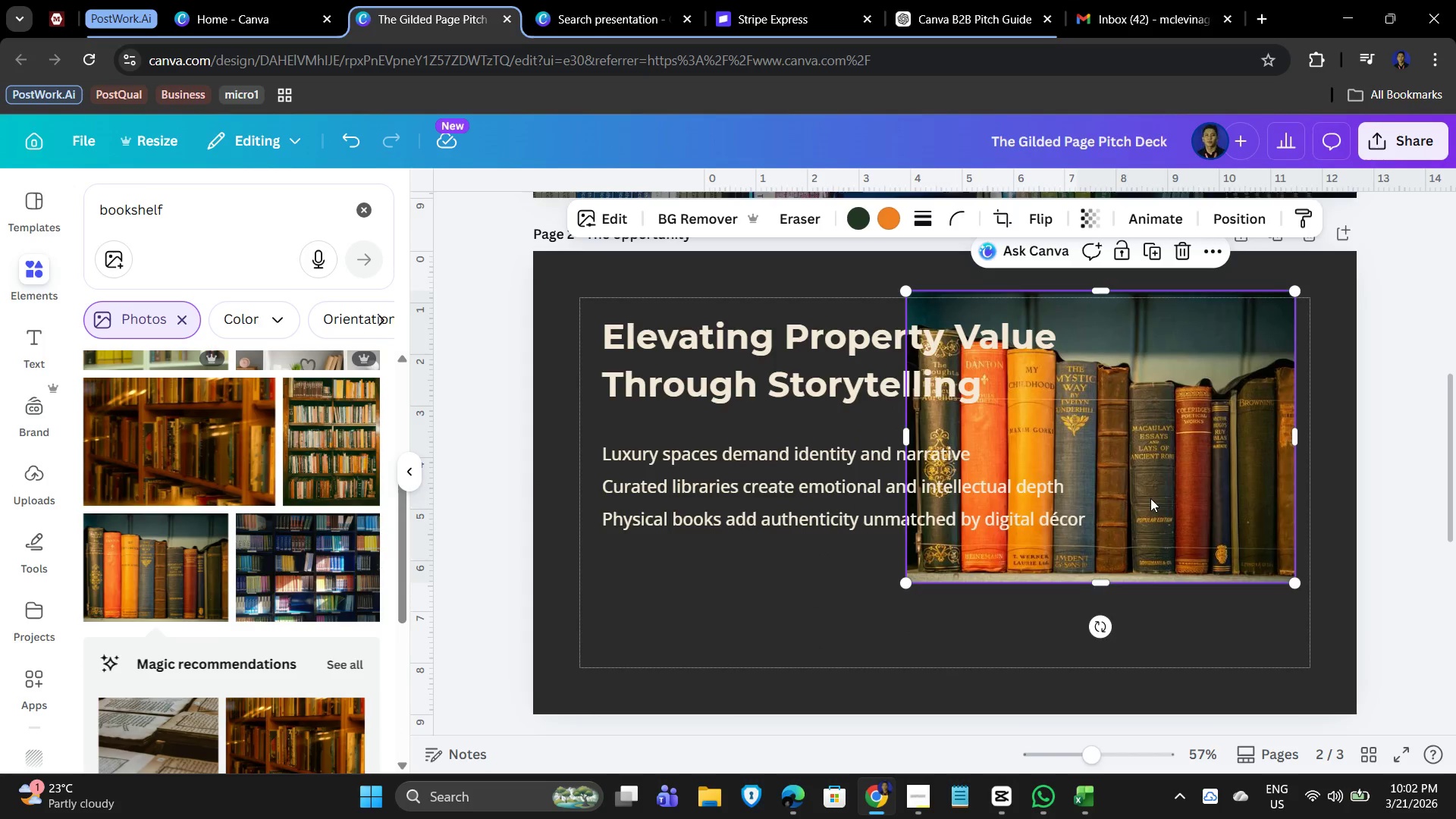 
left_click_drag(start_coordinate=[1137, 490], to_coordinate=[1156, 573])
 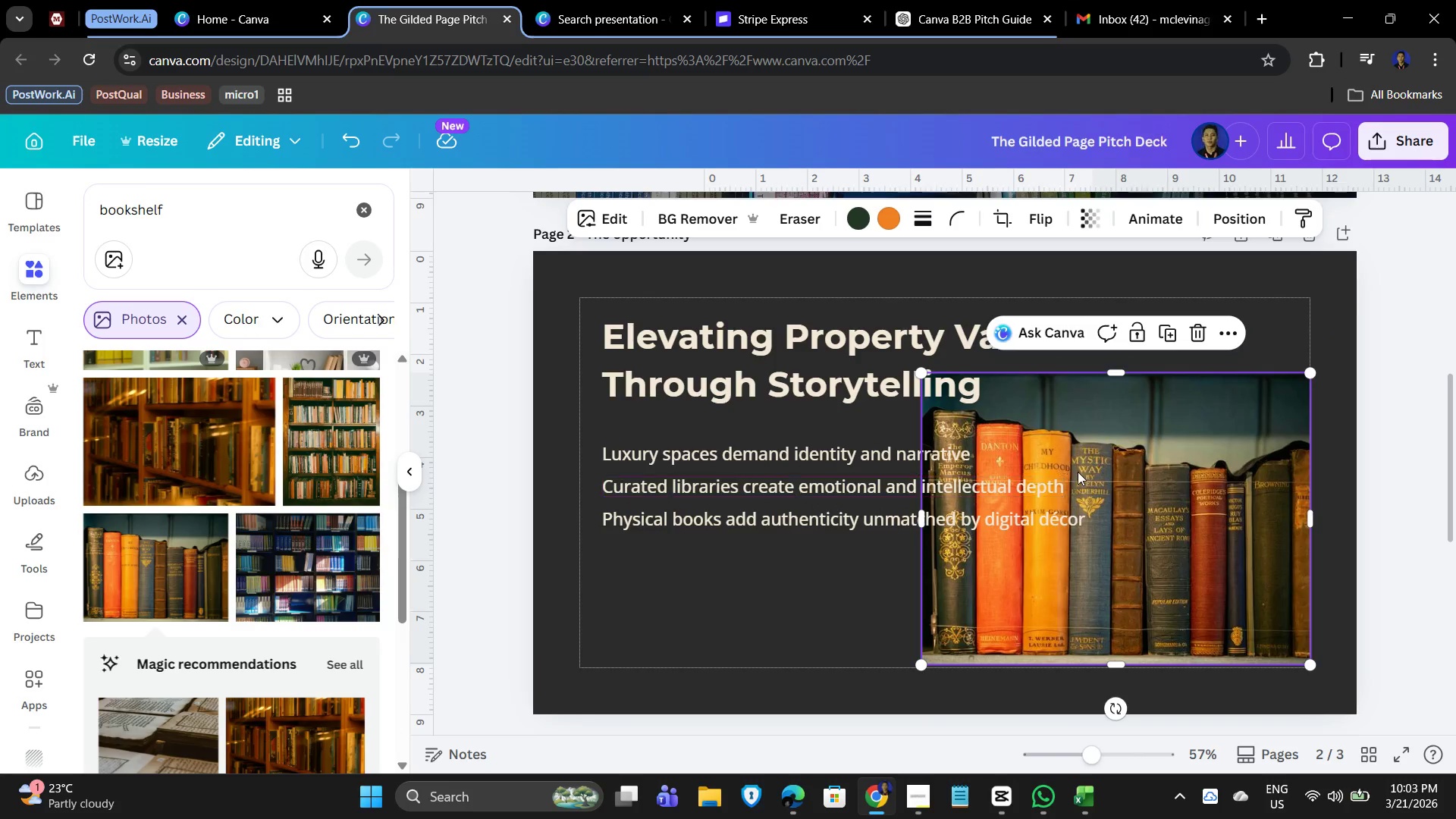 
hold_key(key=ShiftLeft, duration=1.25)
left_click([717, 453])
 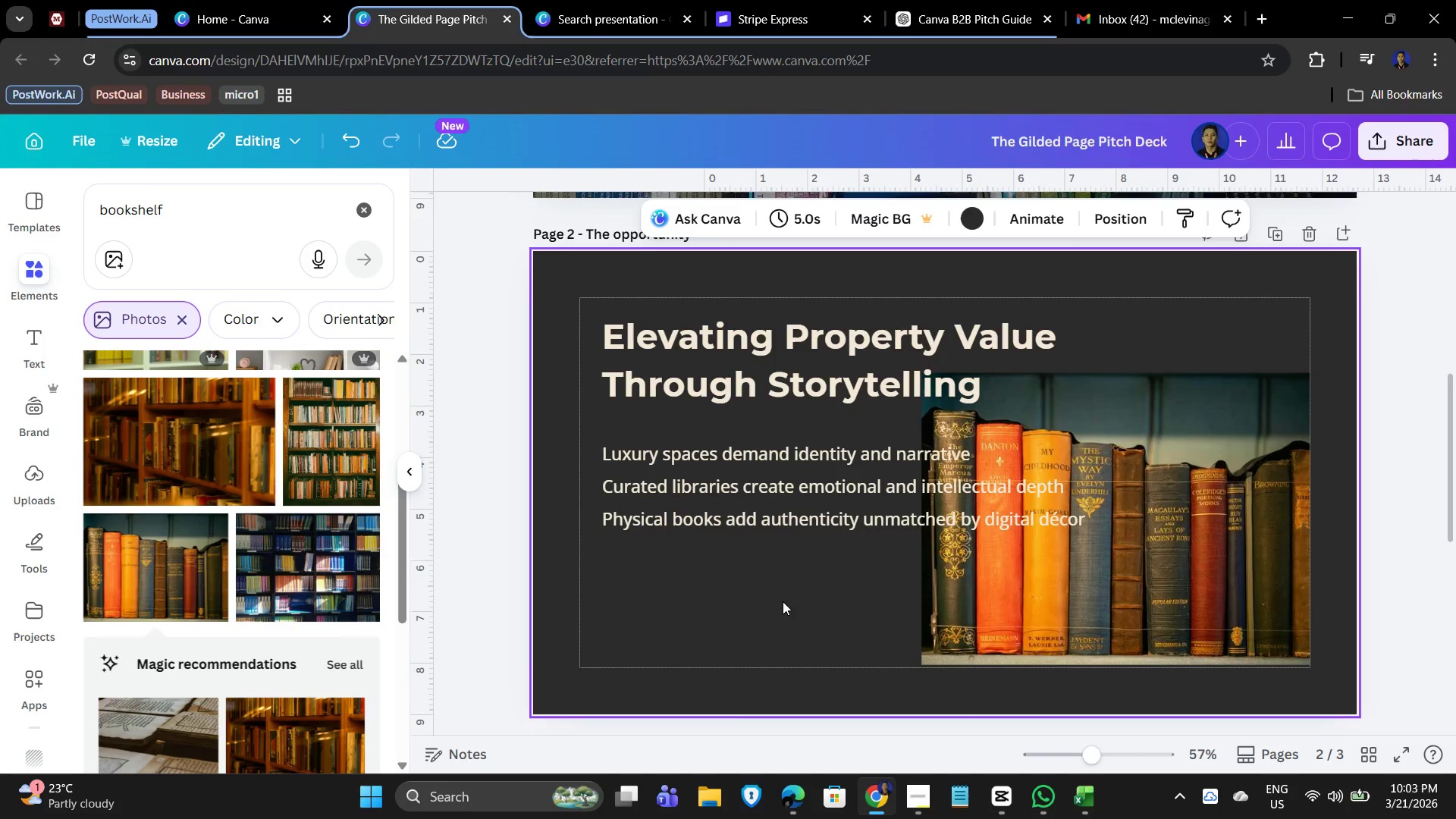 
left_click([1206, 434])
 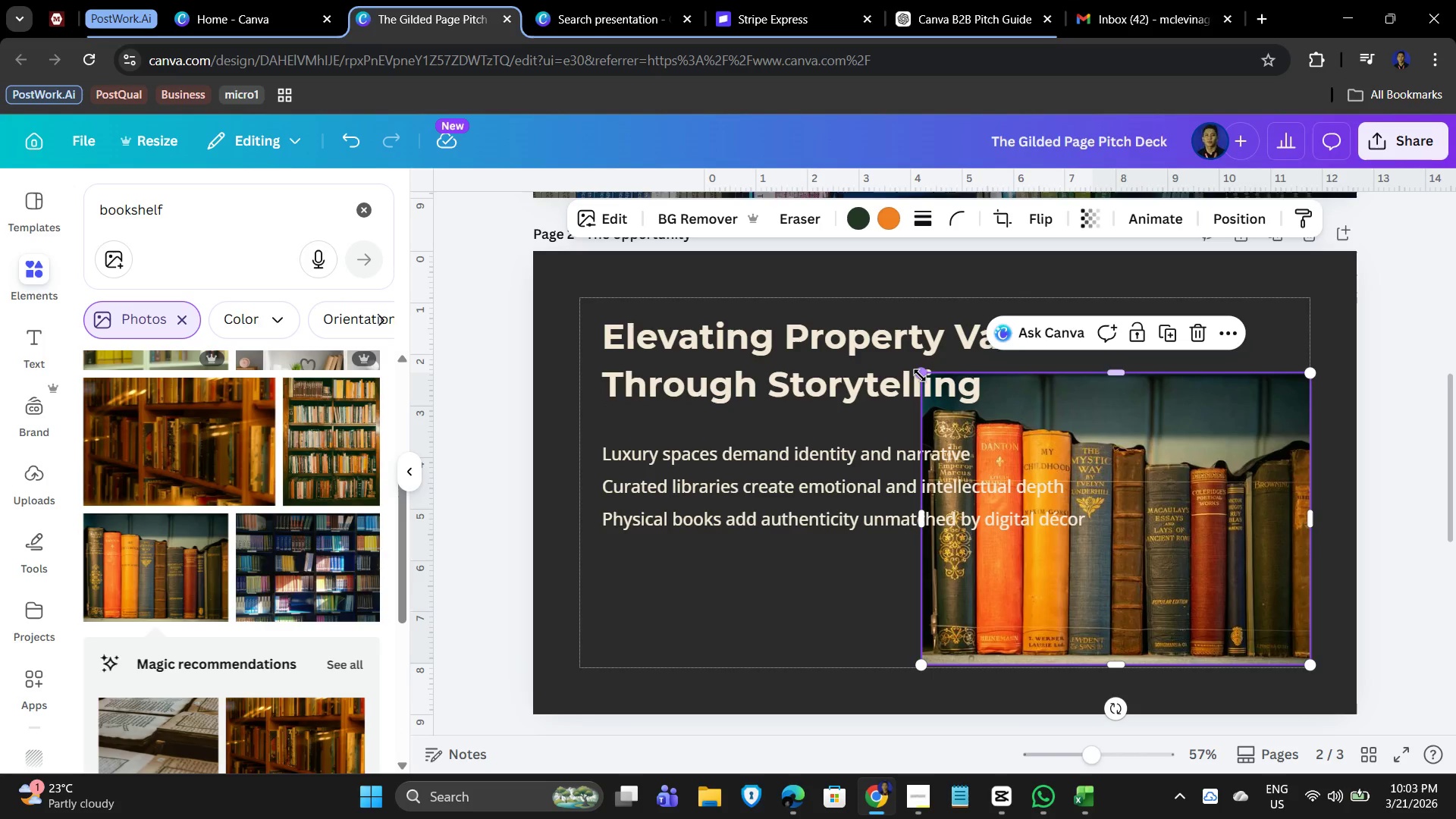 
left_click_drag(start_coordinate=[920, 375], to_coordinate=[1009, 457])
 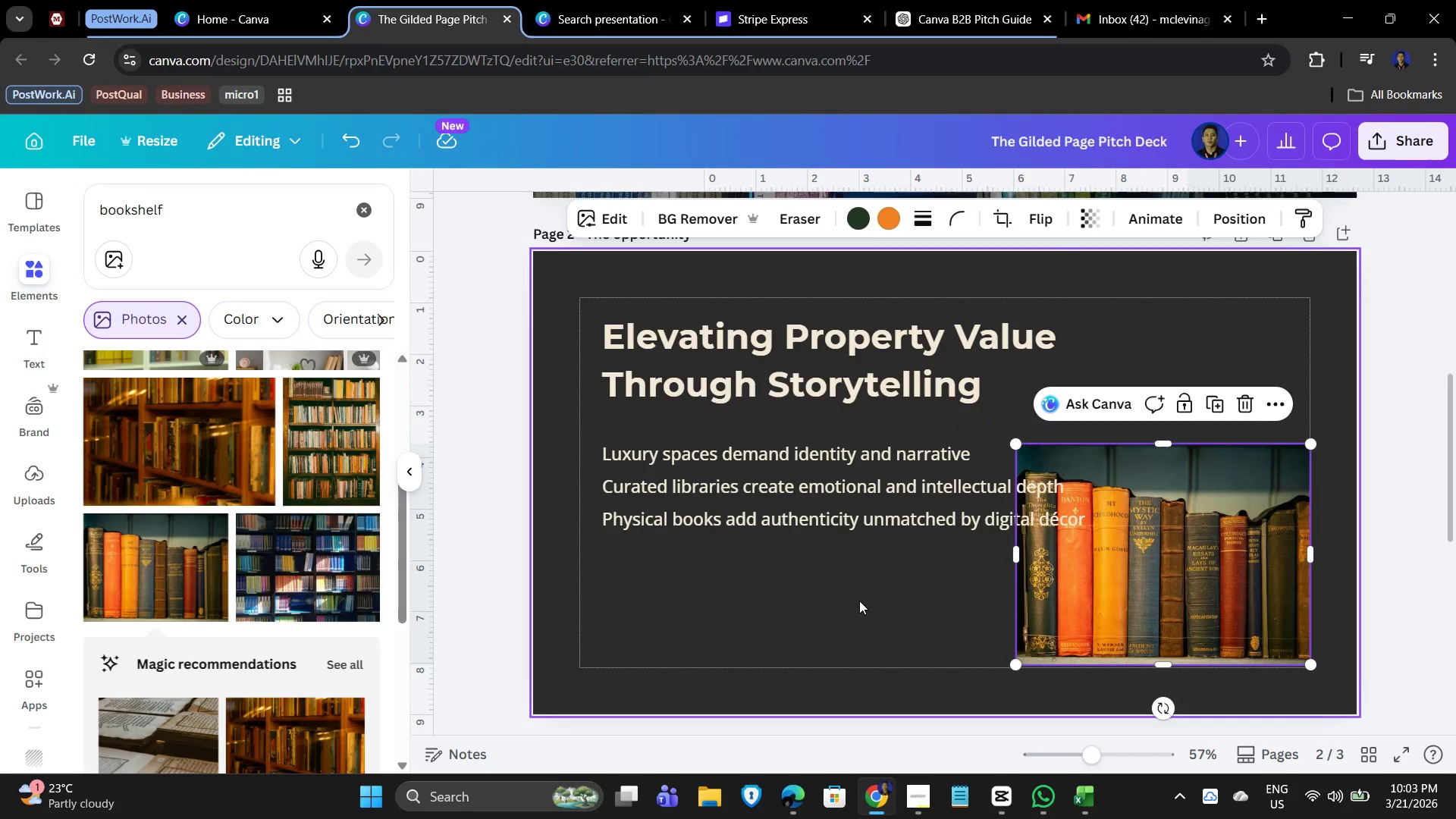 
left_click([859, 601])
 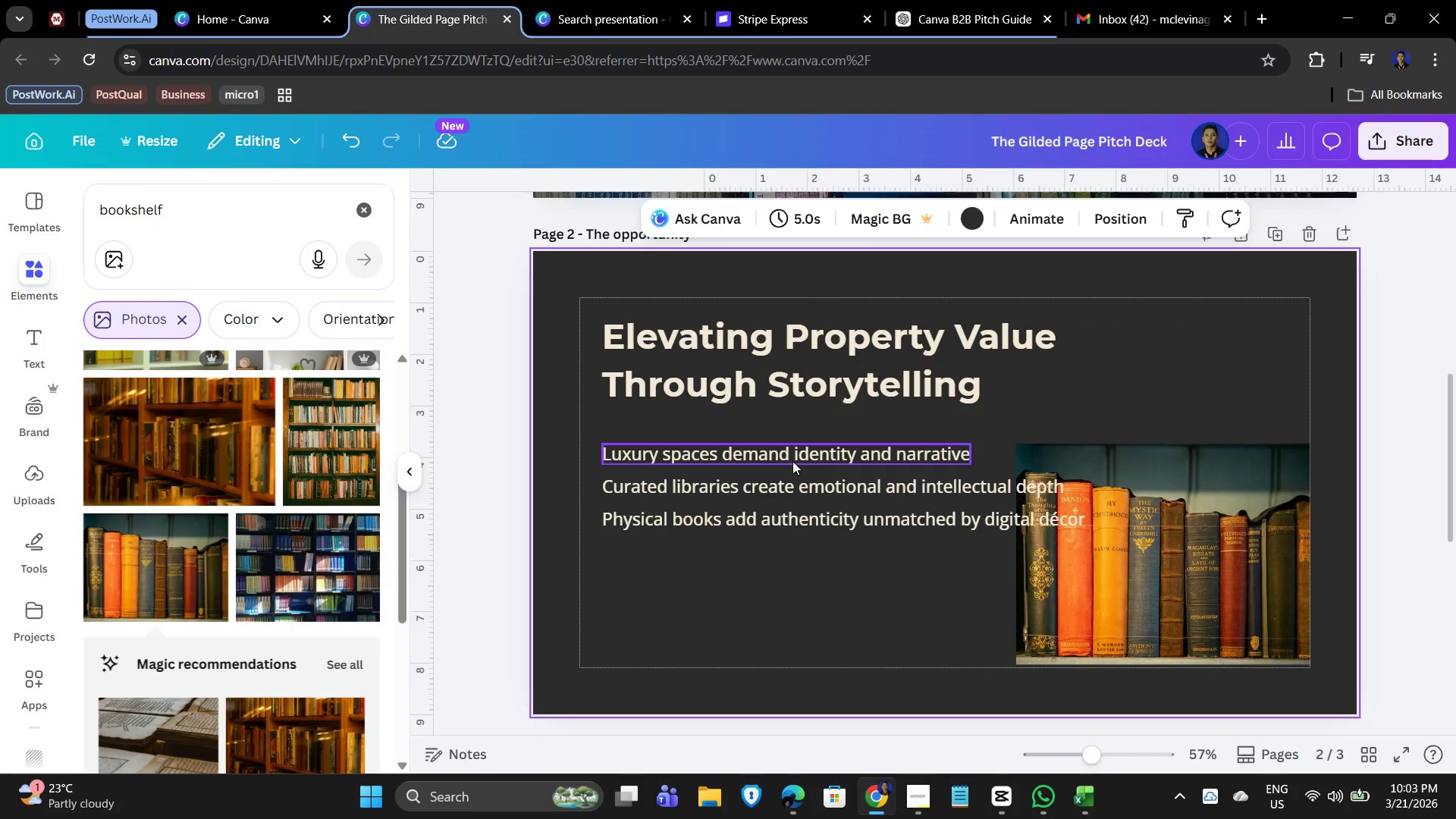 
left_click([787, 459])
 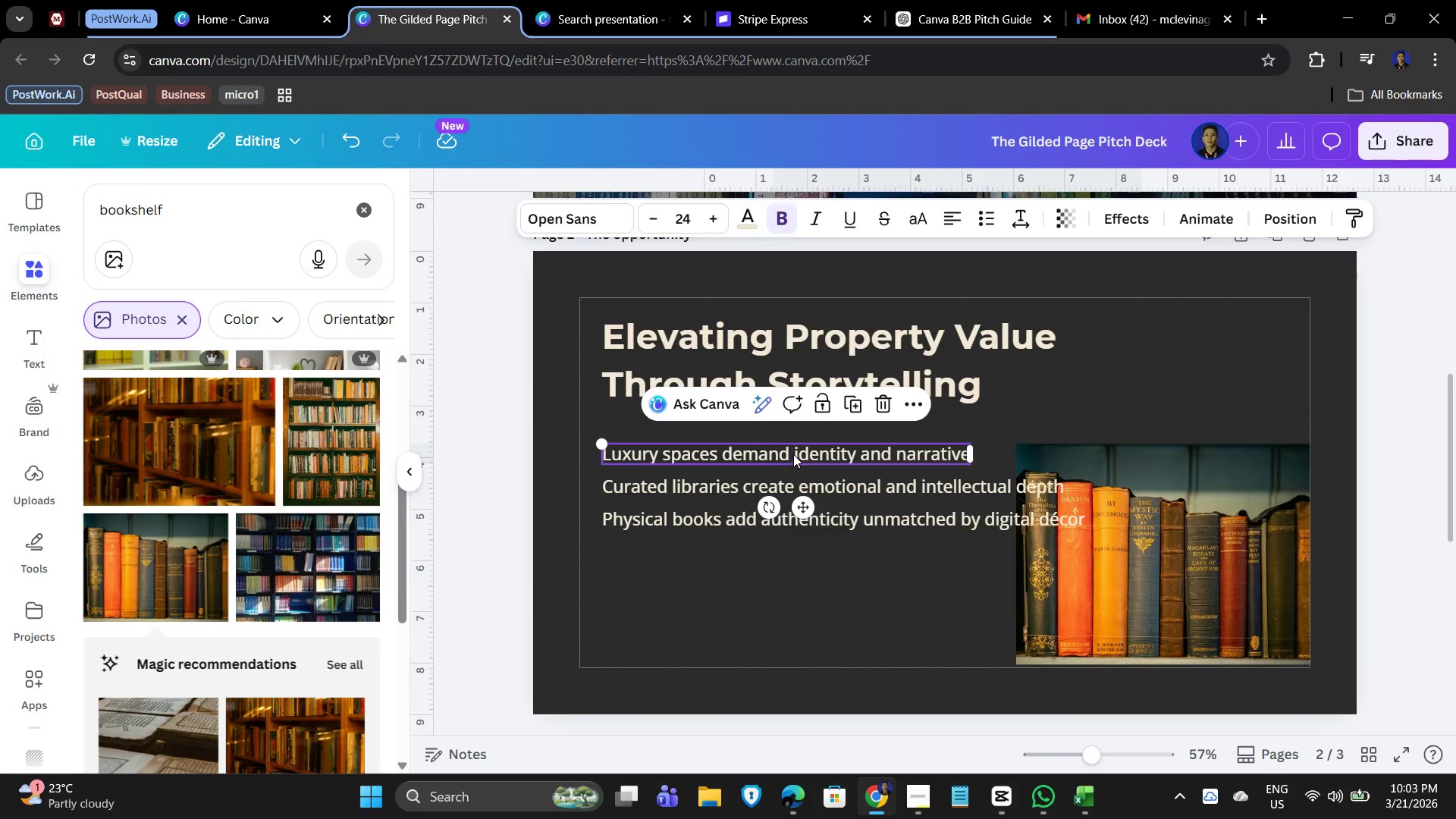 
left_click_drag(start_coordinate=[793, 454], to_coordinate=[795, 447])
 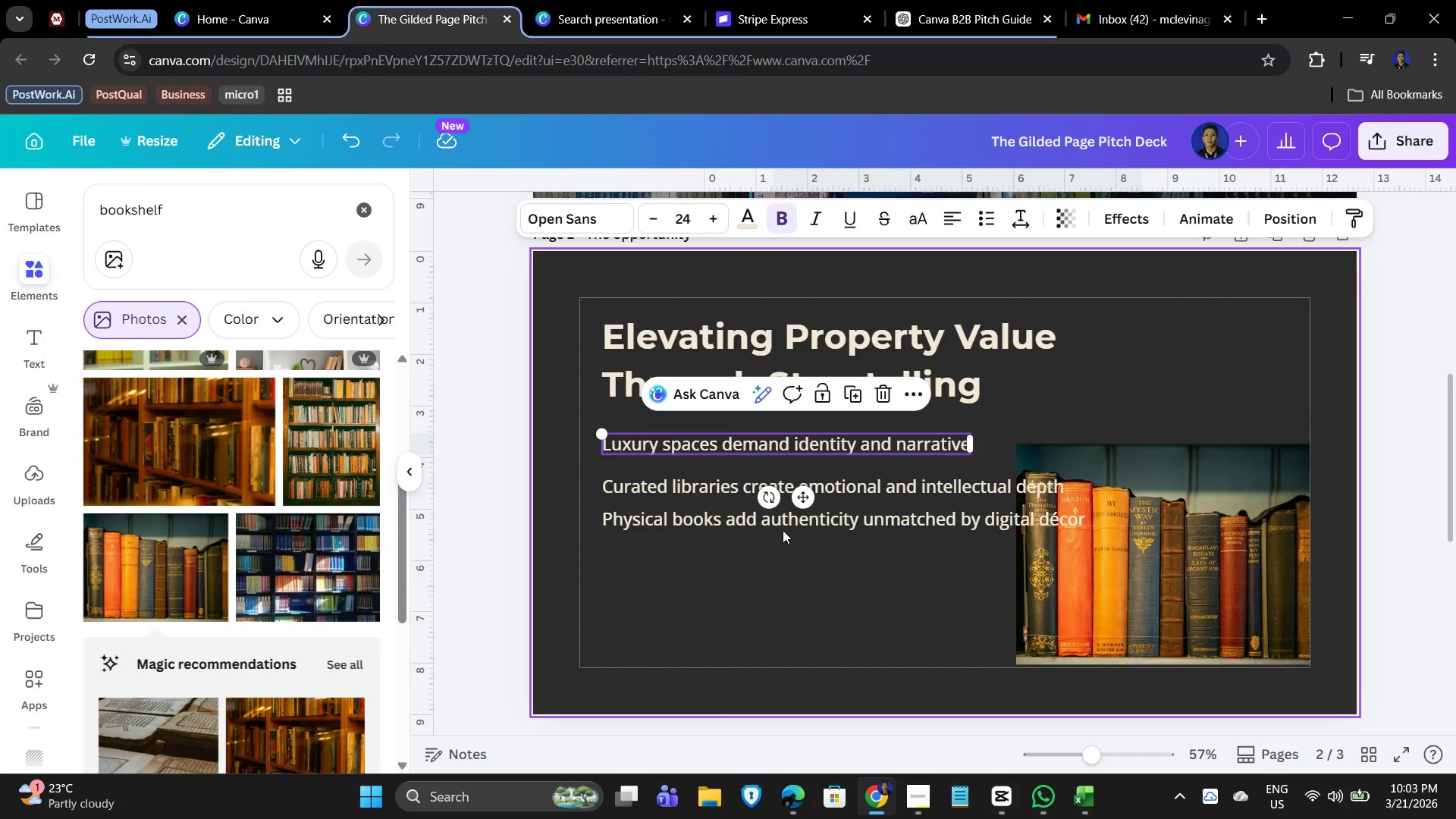 
left_click_drag(start_coordinate=[784, 525], to_coordinate=[786, 572])
 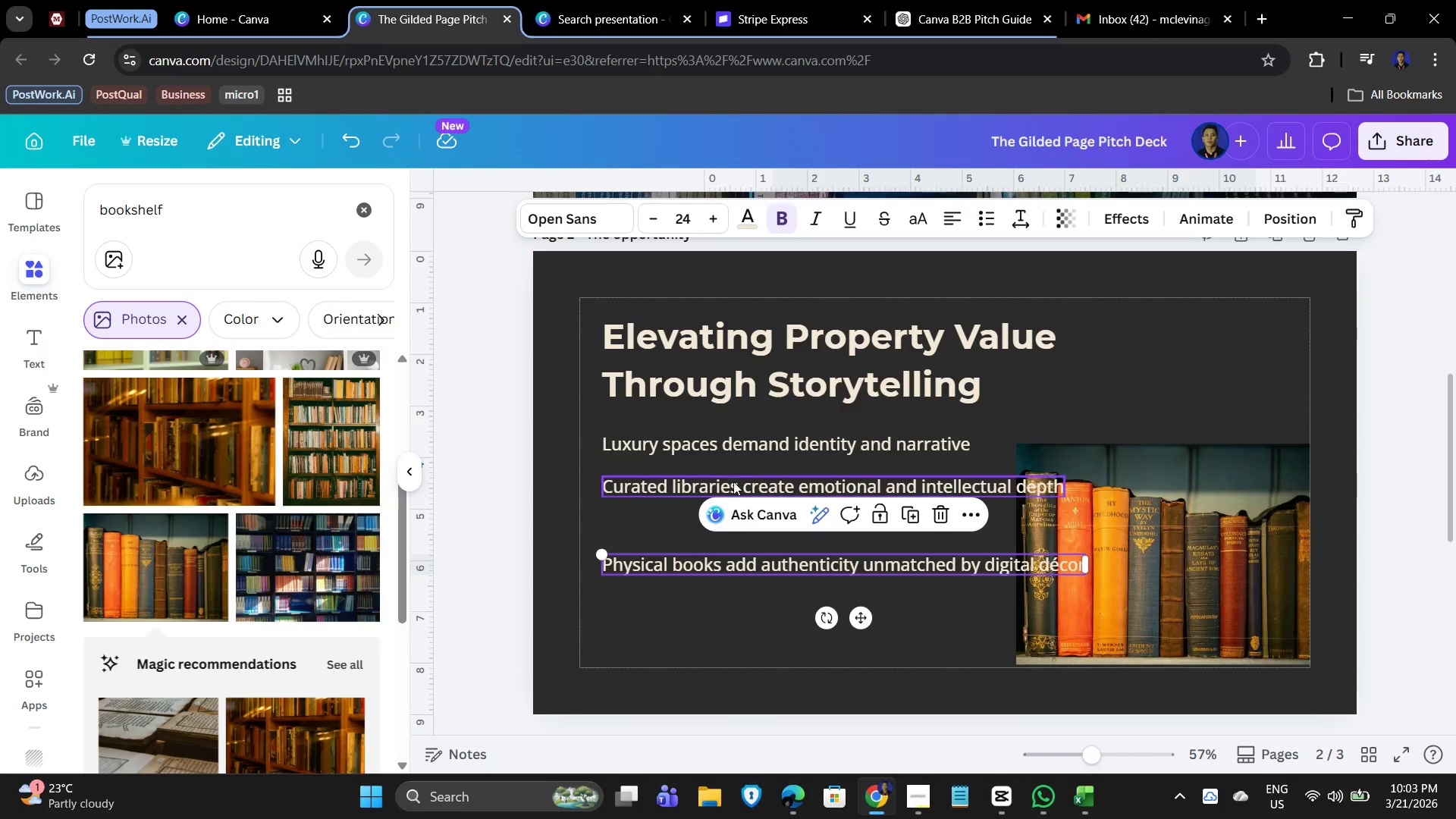 
left_click_drag(start_coordinate=[730, 482], to_coordinate=[733, 499])
 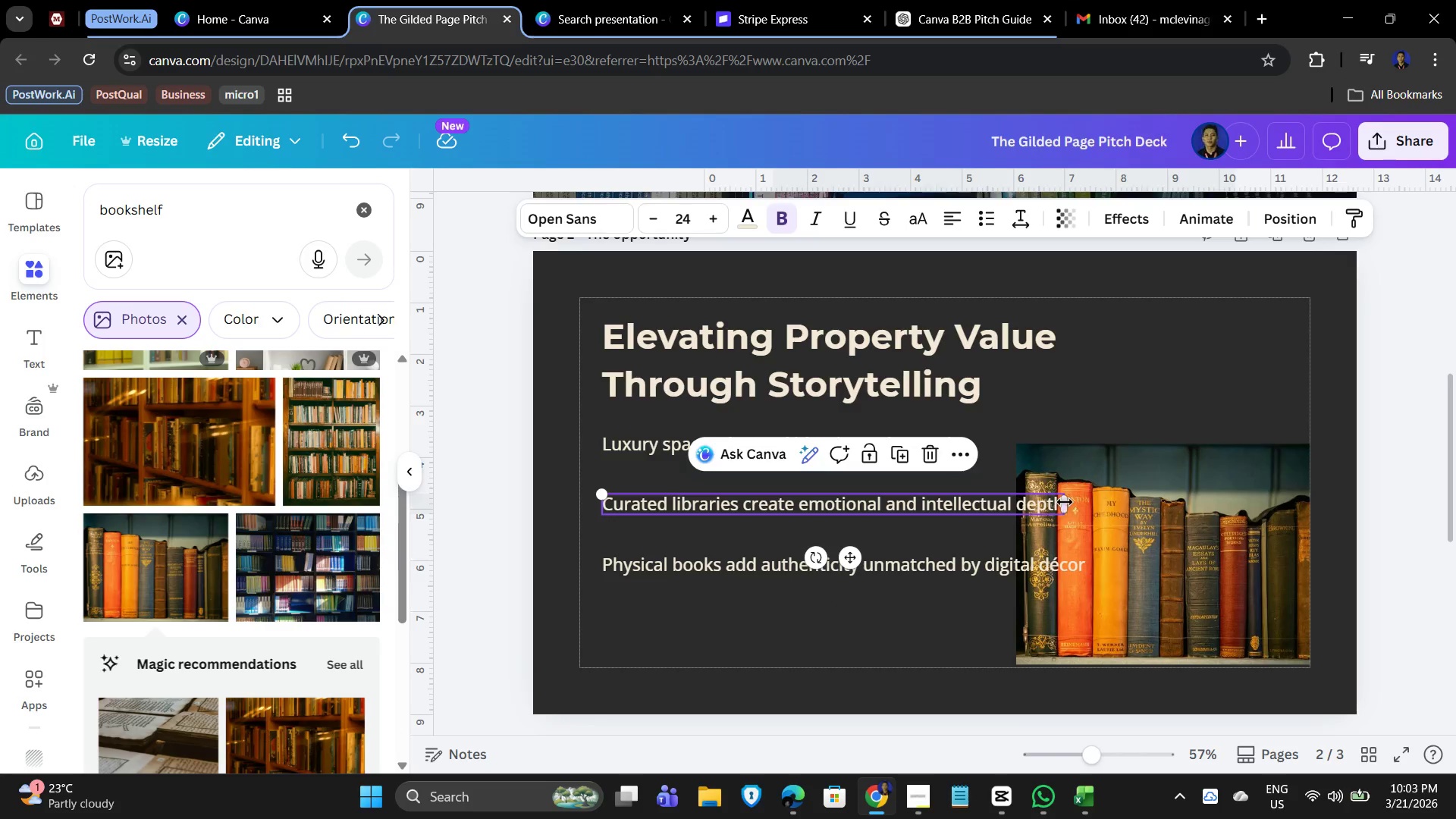 
left_click_drag(start_coordinate=[1065, 502], to_coordinate=[874, 499])
 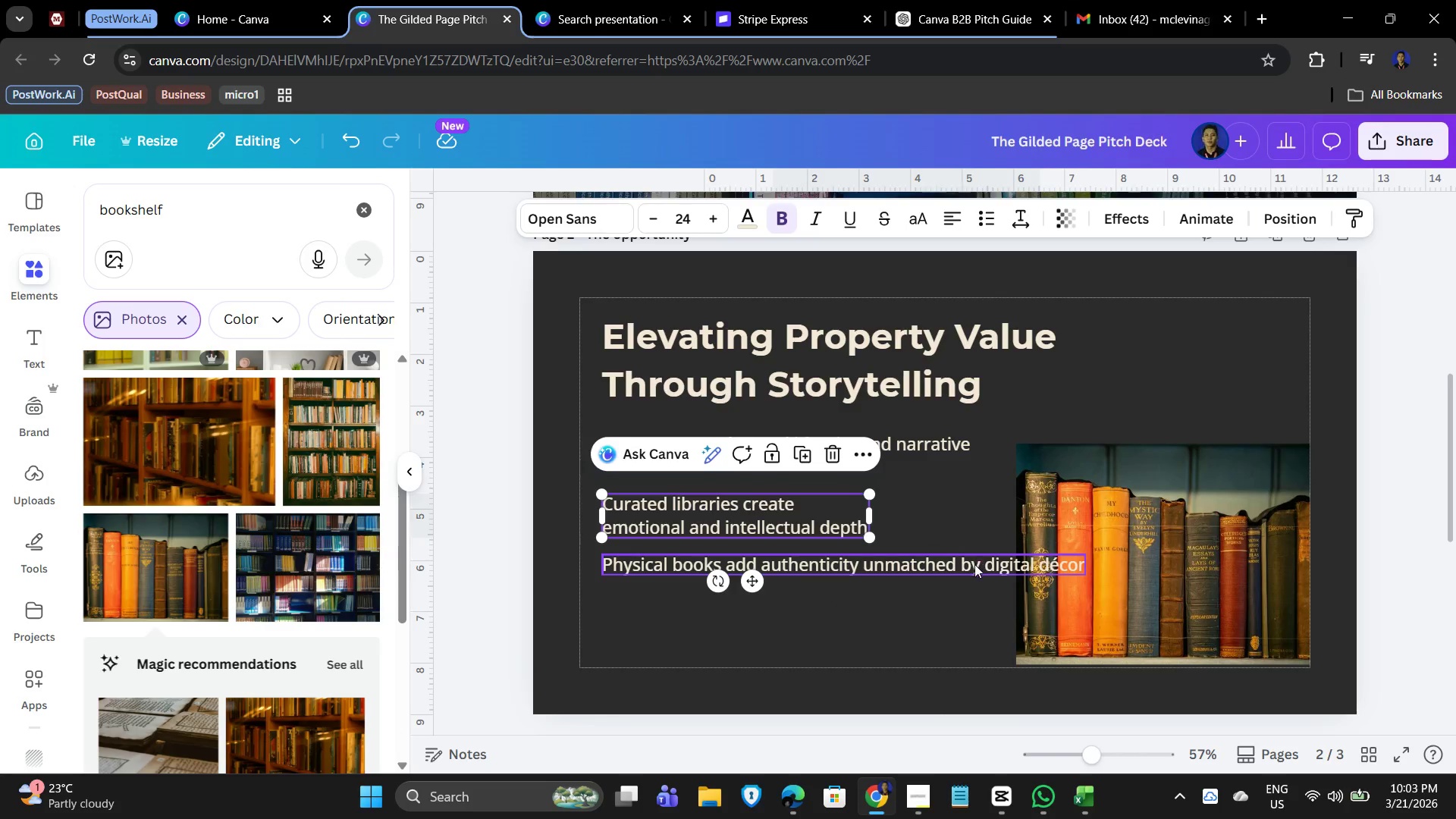 
left_click([974, 564])
 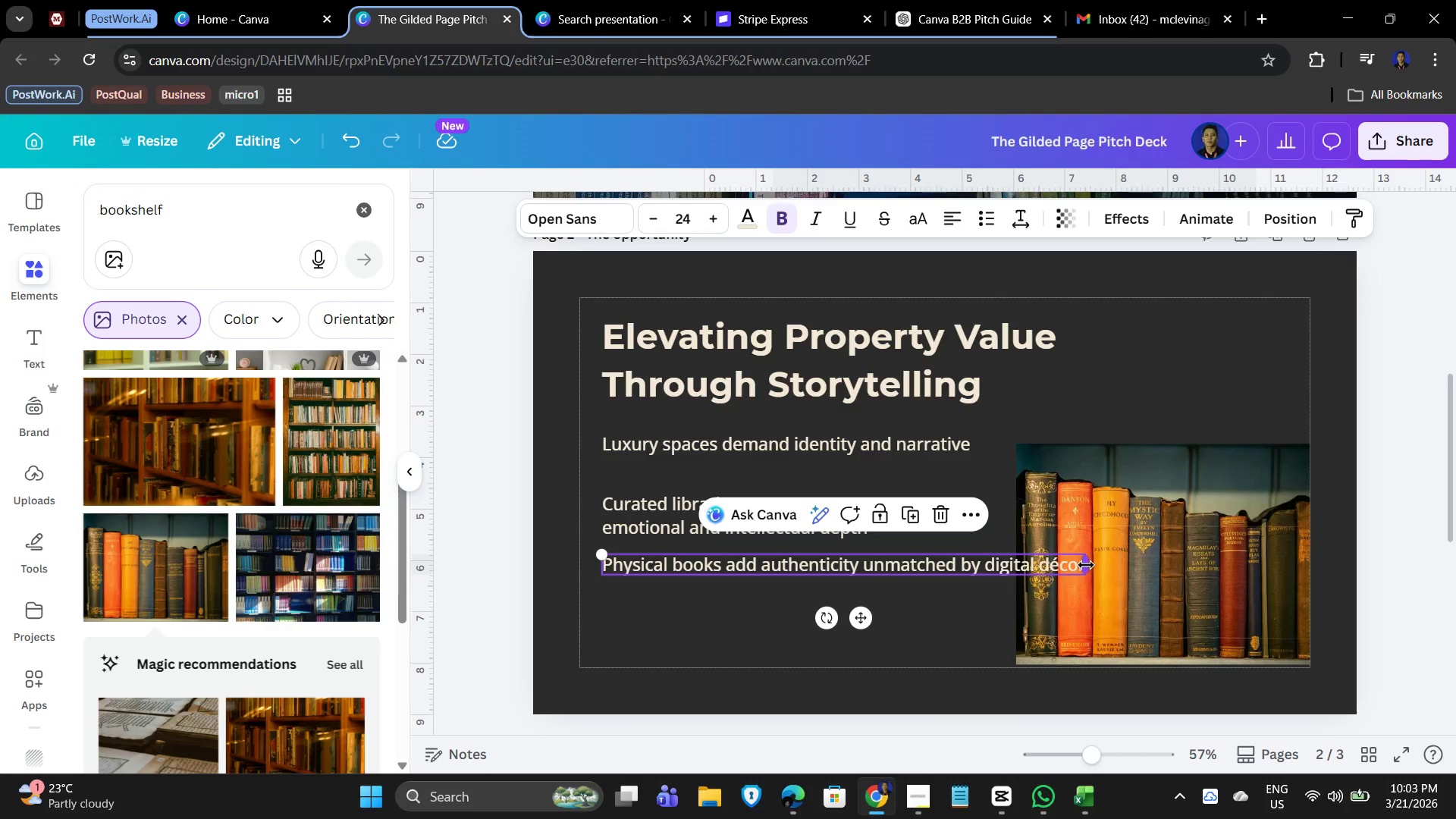 
left_click_drag(start_coordinate=[1086, 564], to_coordinate=[900, 566])
 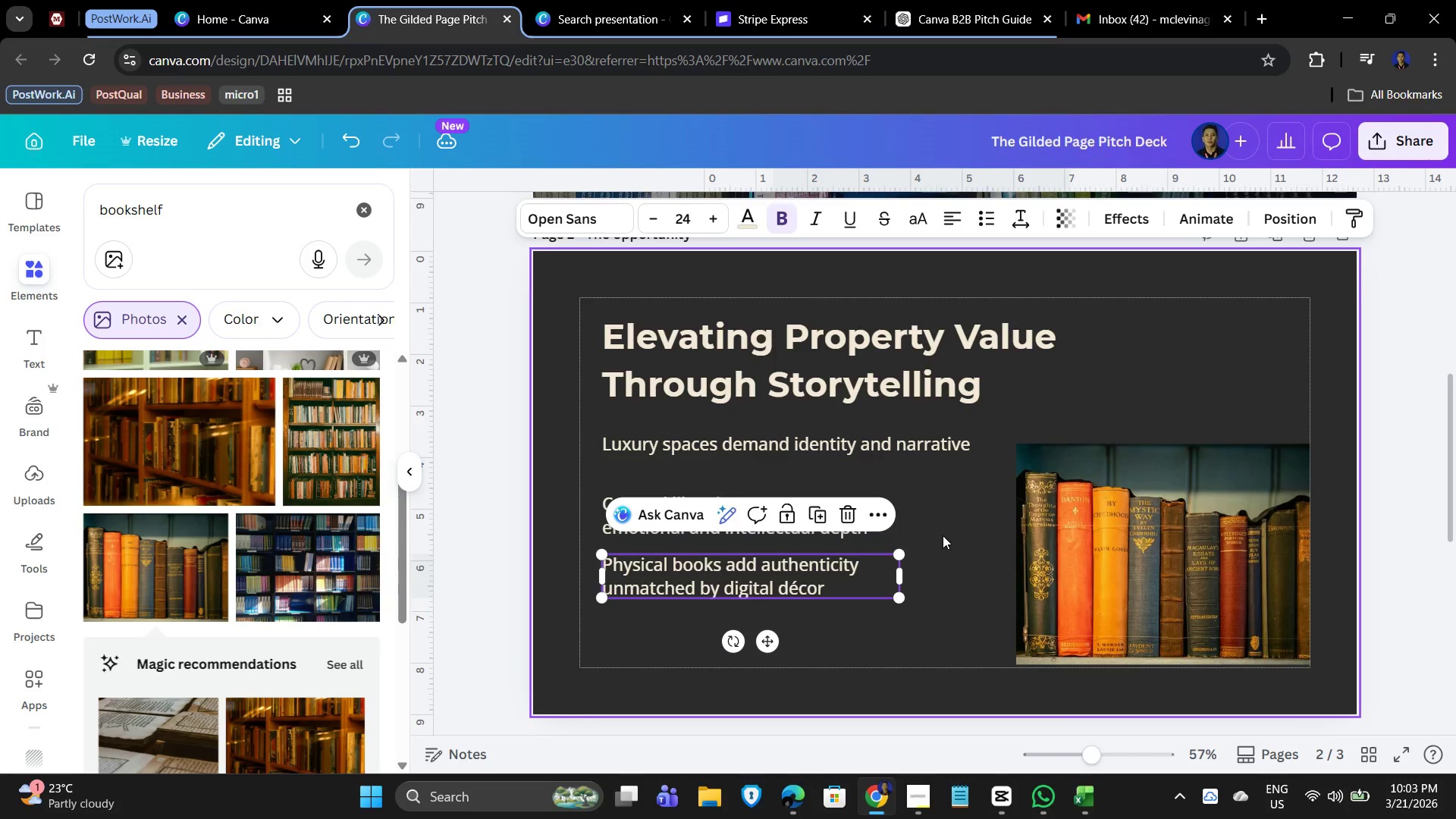 
left_click([944, 535])
 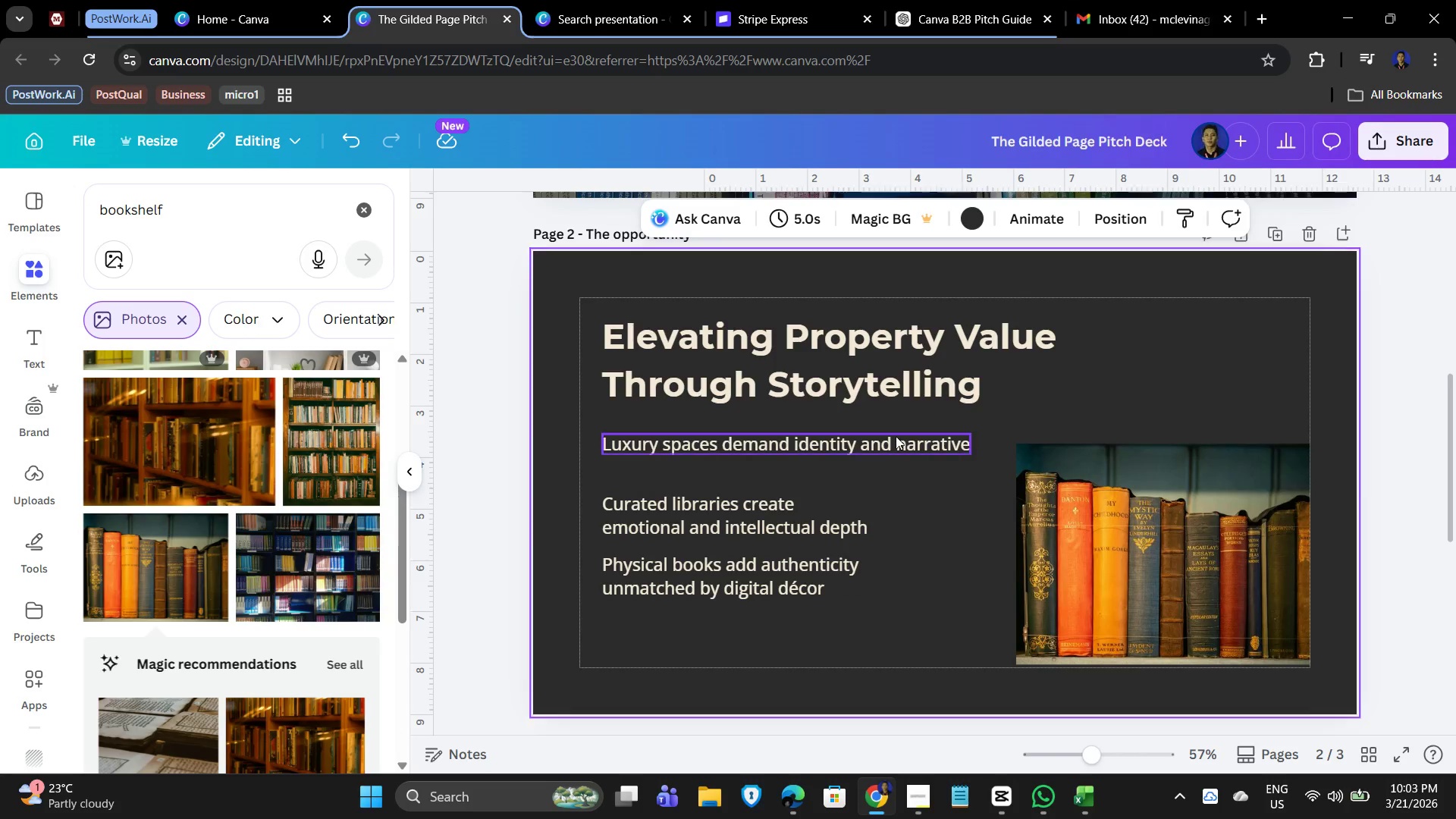 
double_click([895, 440])
 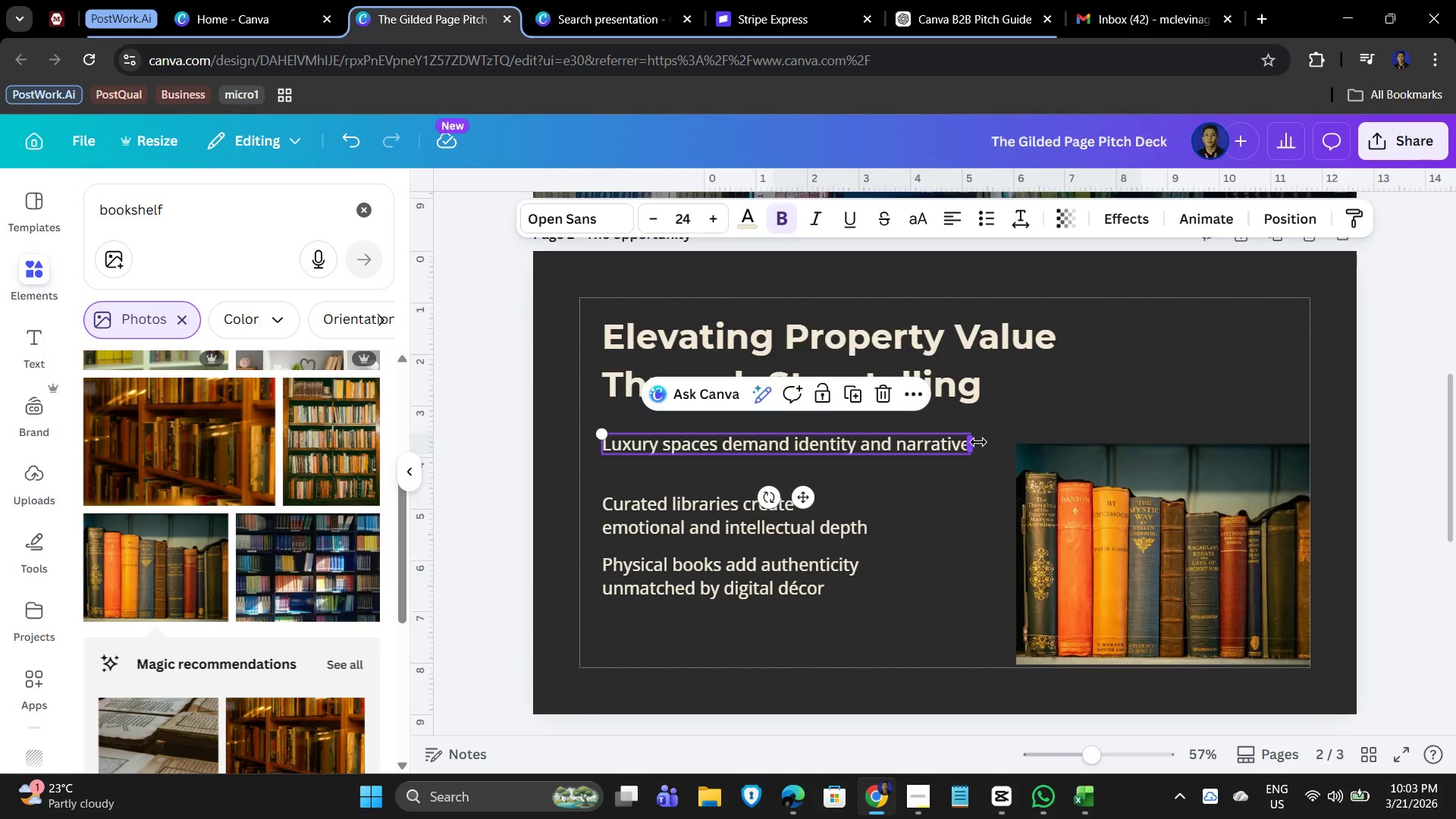 
left_click_drag(start_coordinate=[978, 442], to_coordinate=[894, 447])
 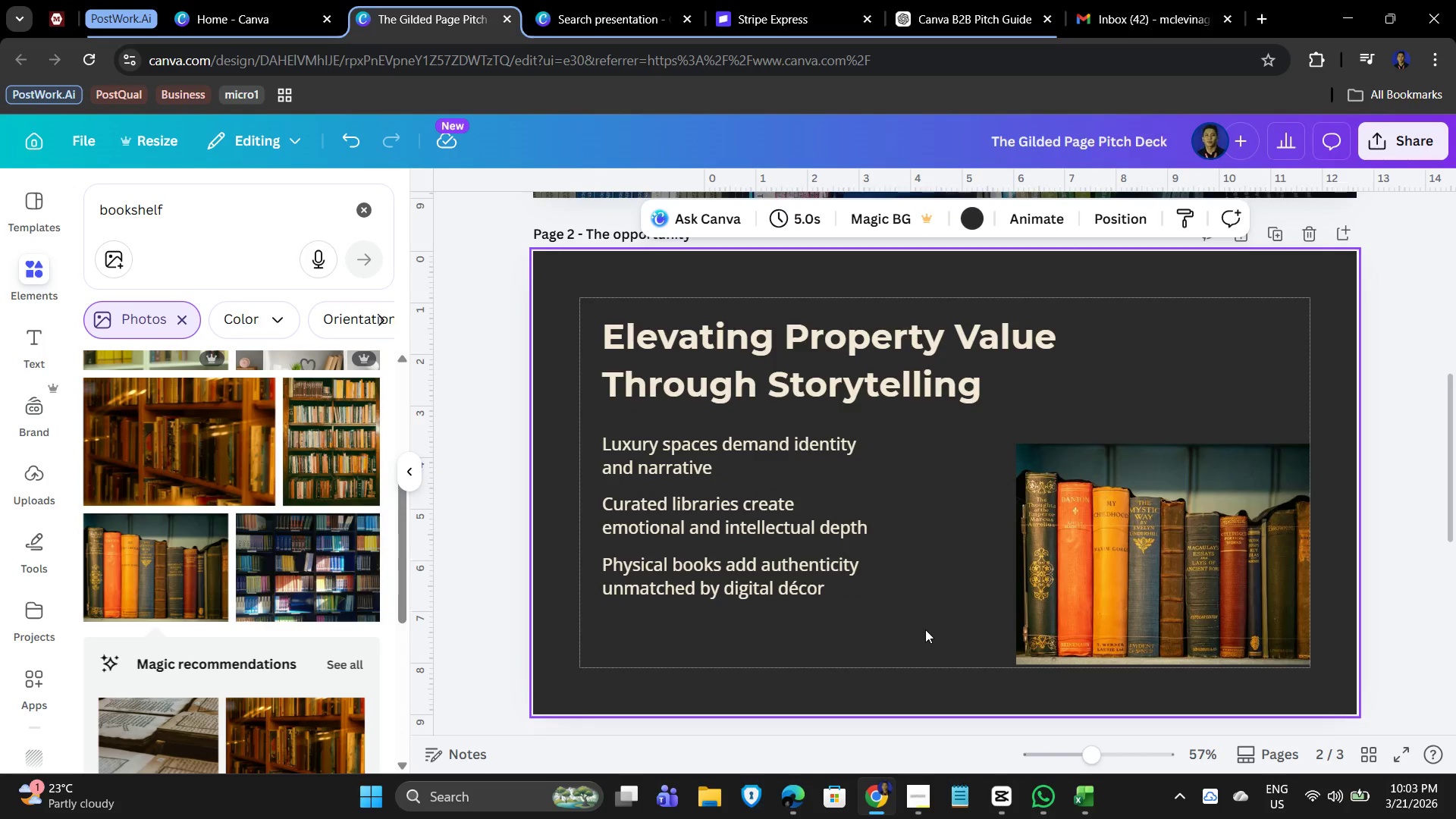 
left_click([890, 640])
 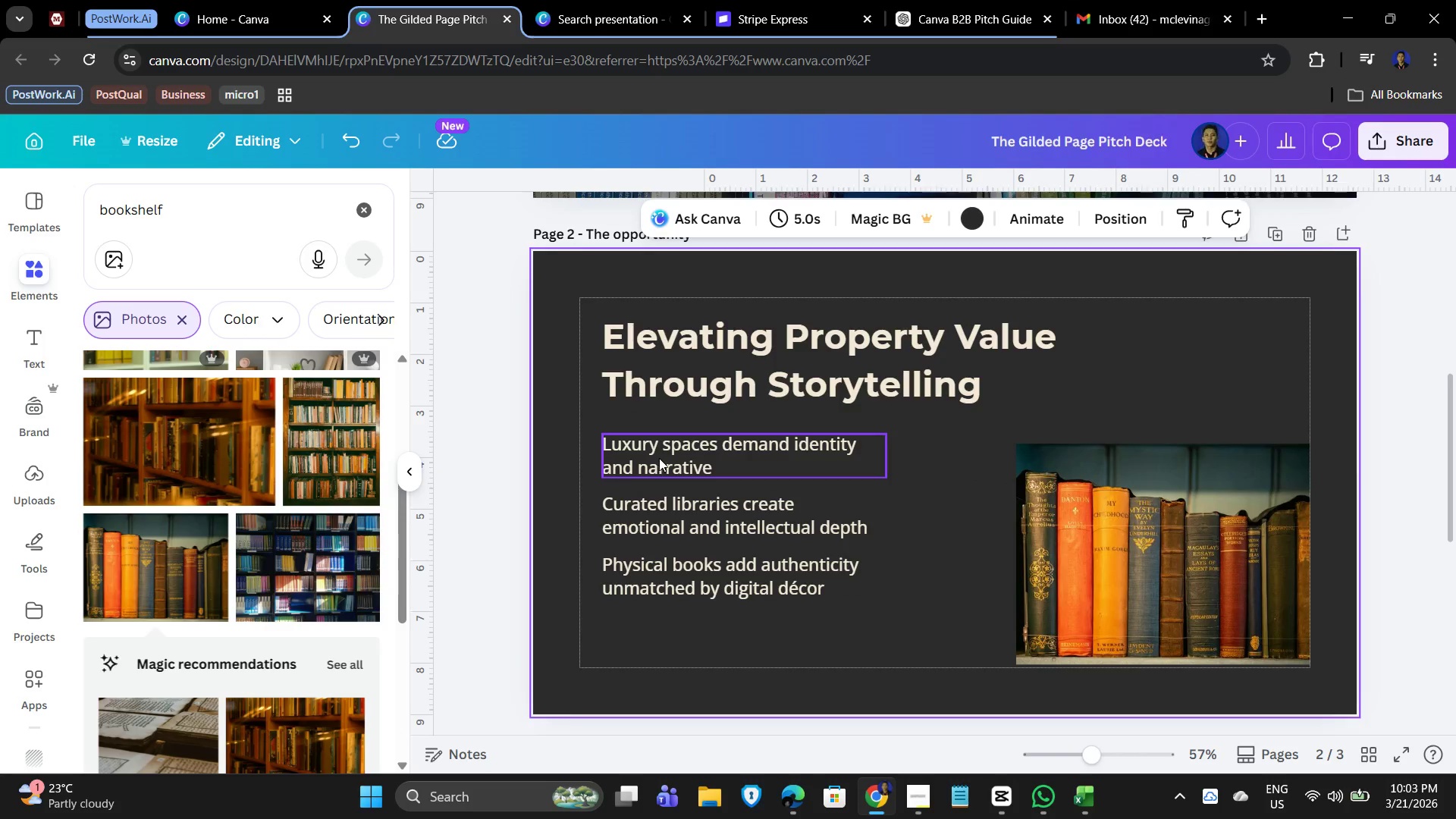 
left_click([726, 647])
 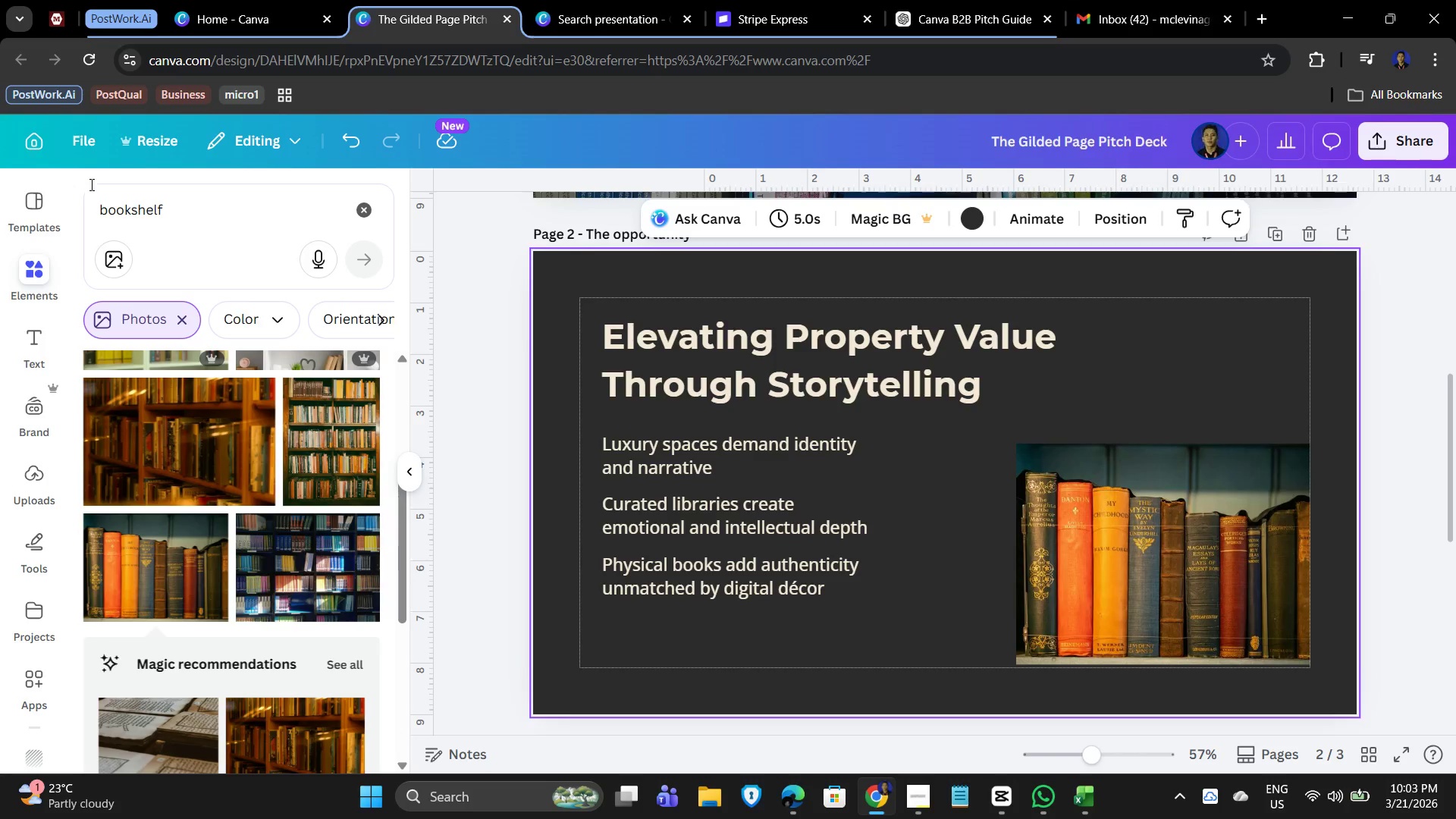 
left_click_drag(start_coordinate=[187, 205], to_coordinate=[80, 209])
 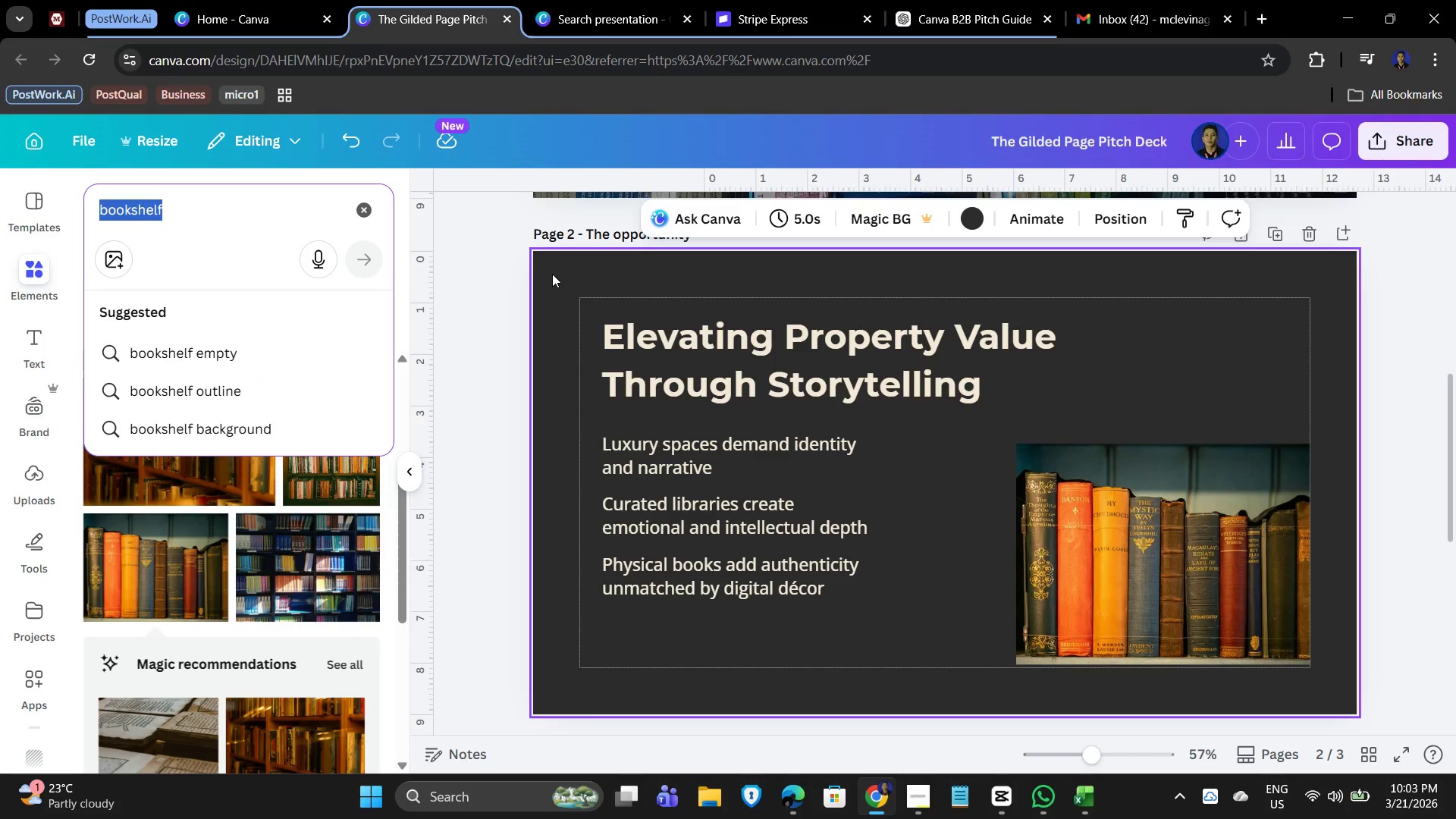 
type(circle)
 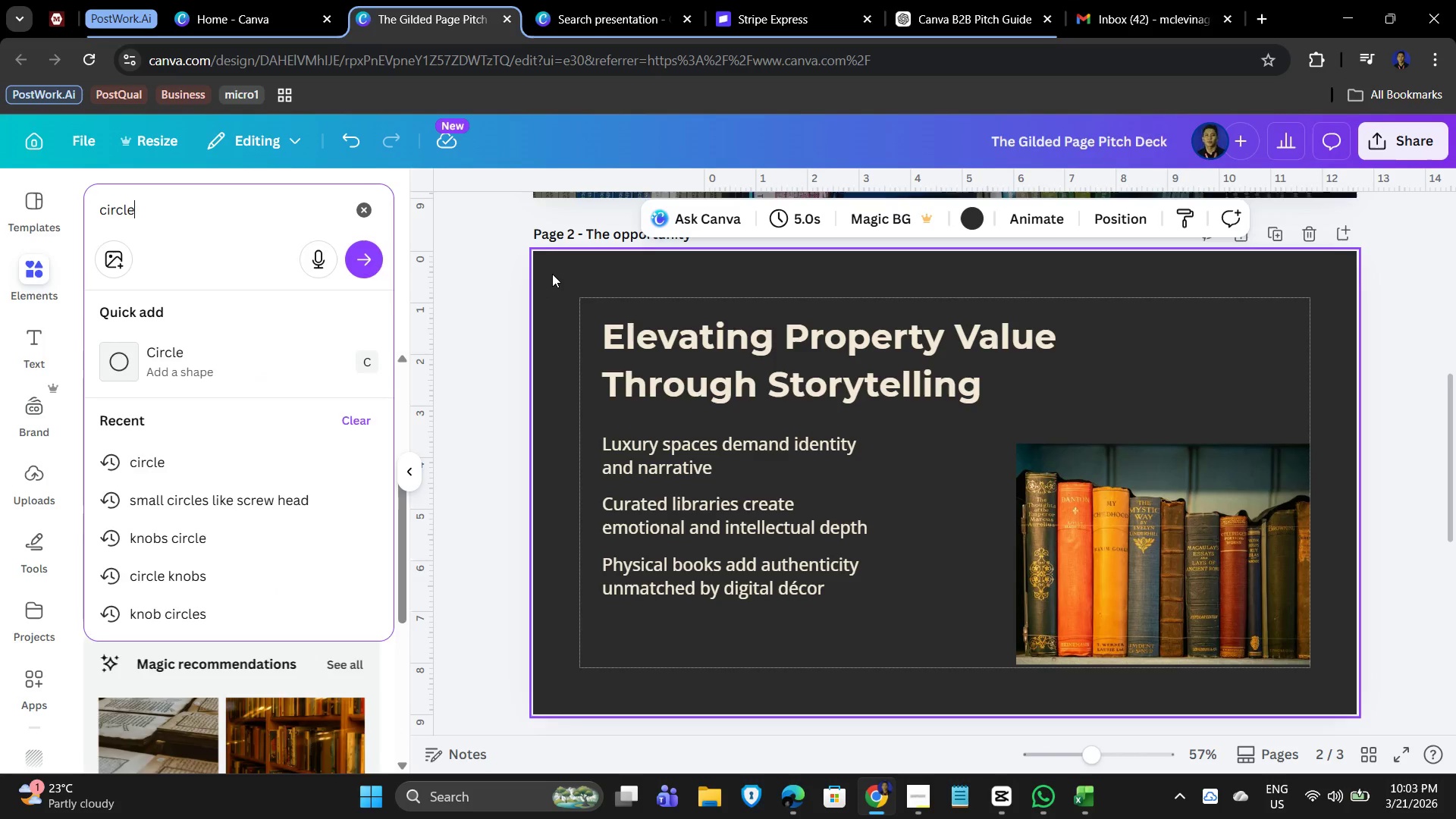 
key(Enter)
 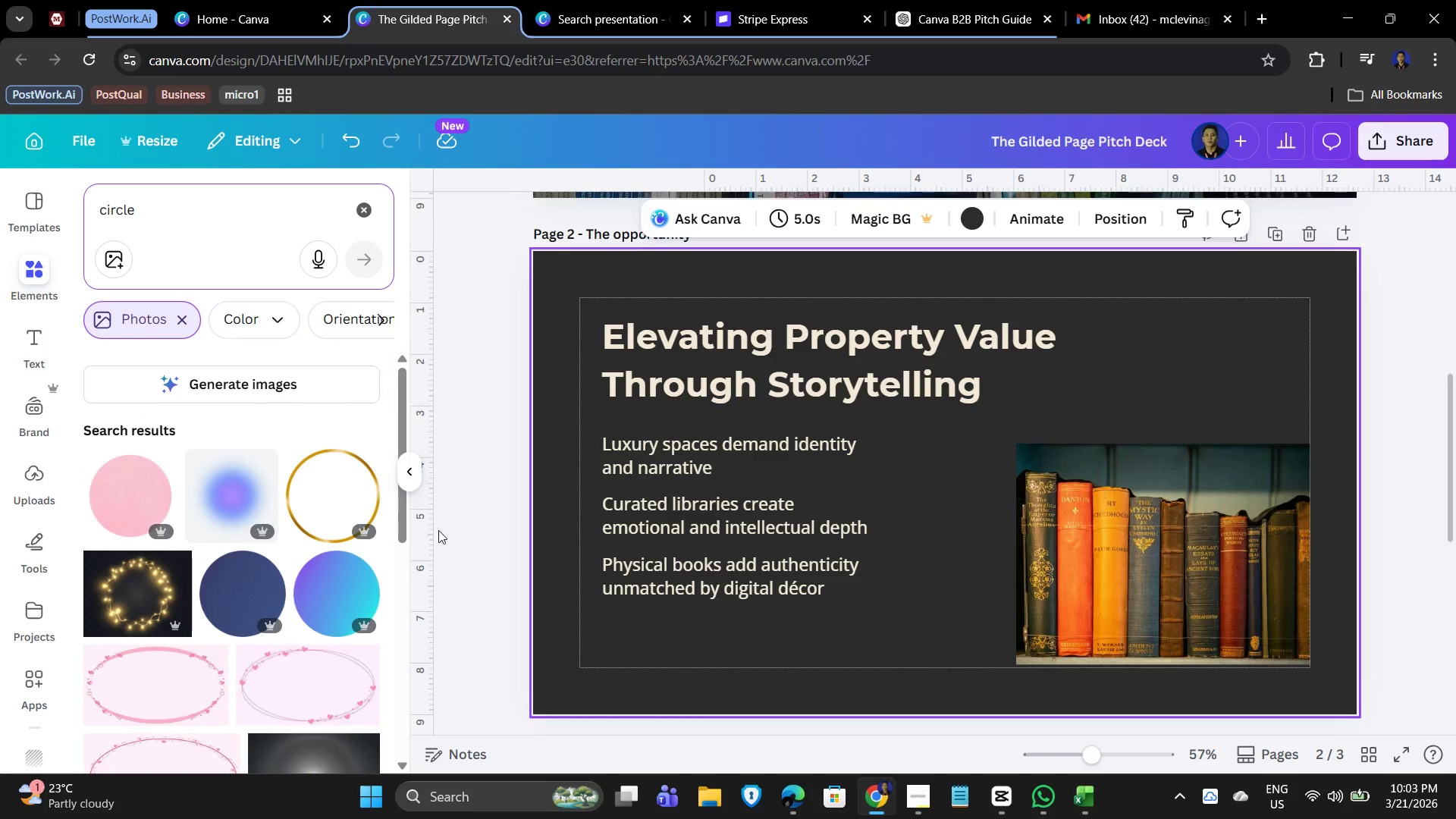 
scroll: coordinate [209, 468], scroll_direction: down, amount: 5.0
 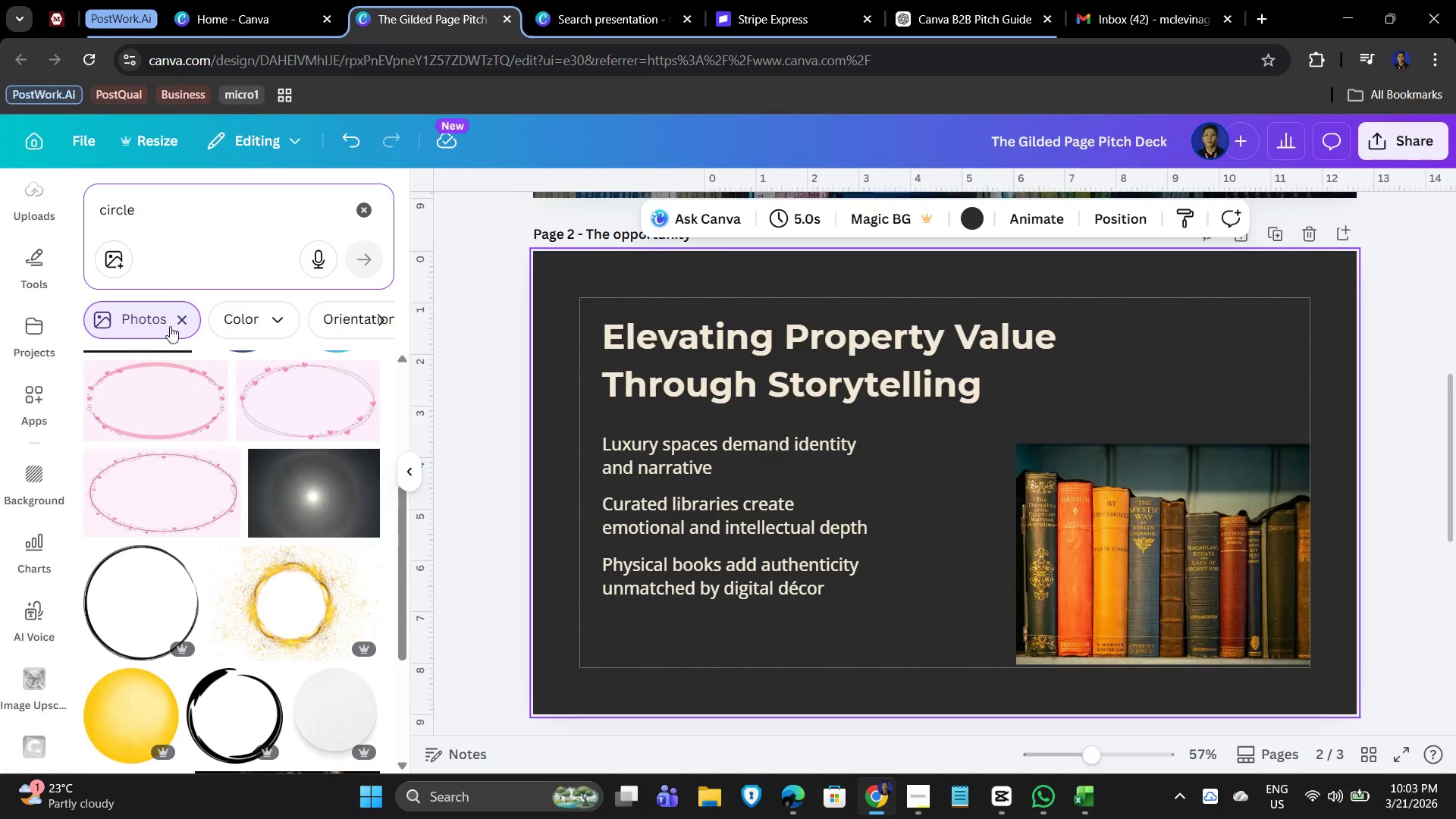 
left_click([187, 320])
 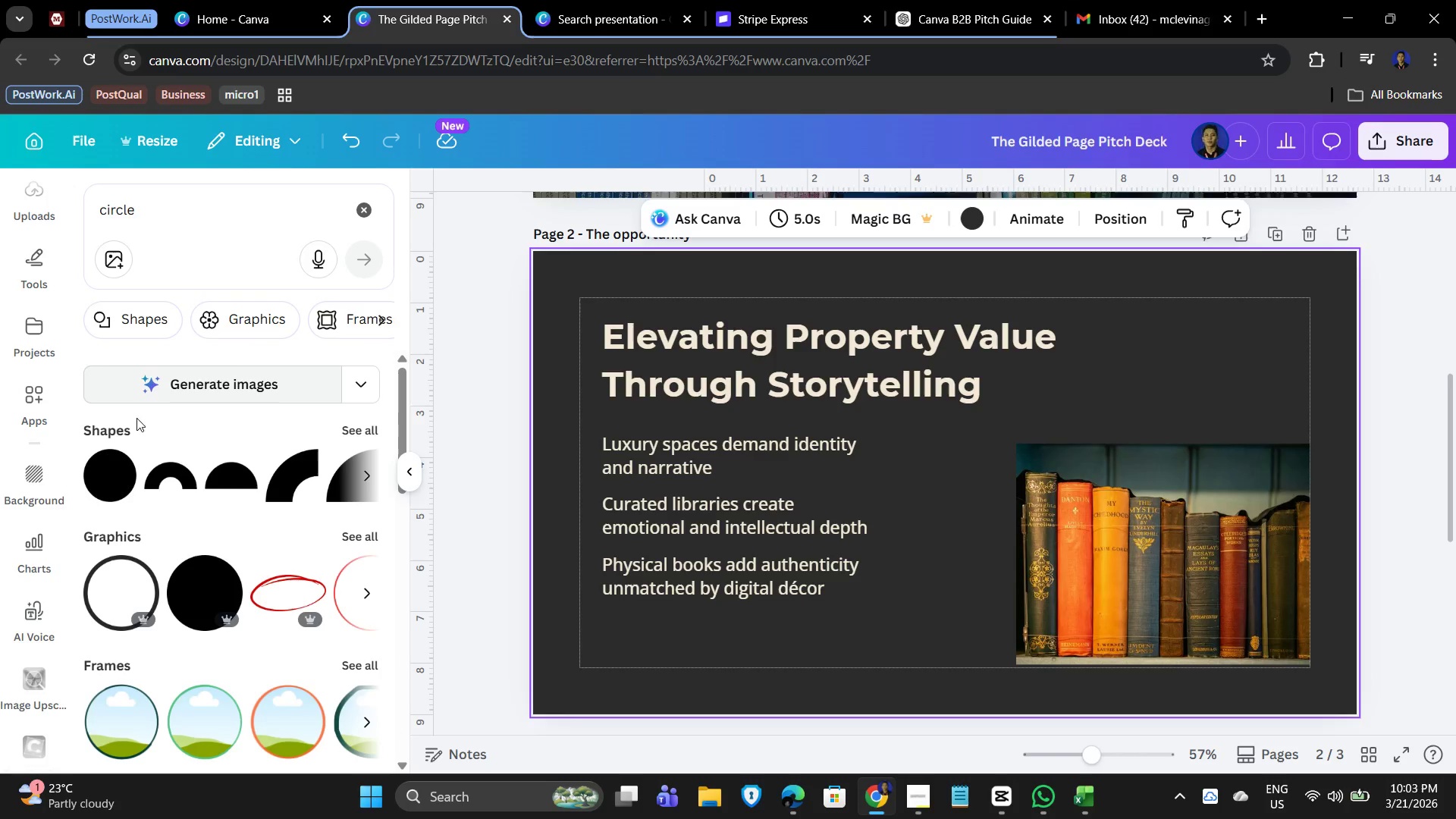 
left_click([107, 480])
 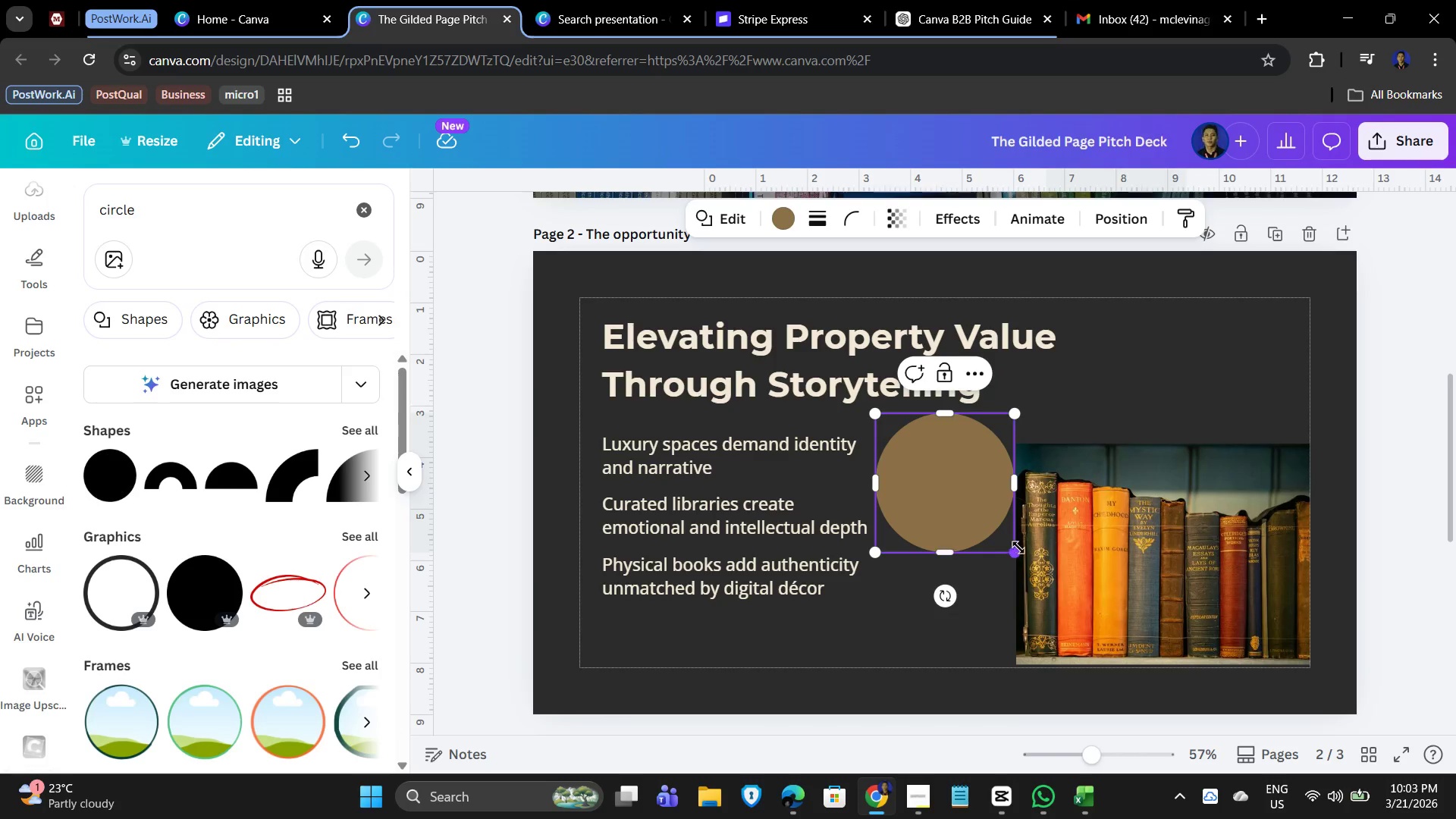 
left_click_drag(start_coordinate=[1020, 552], to_coordinate=[901, 468])
 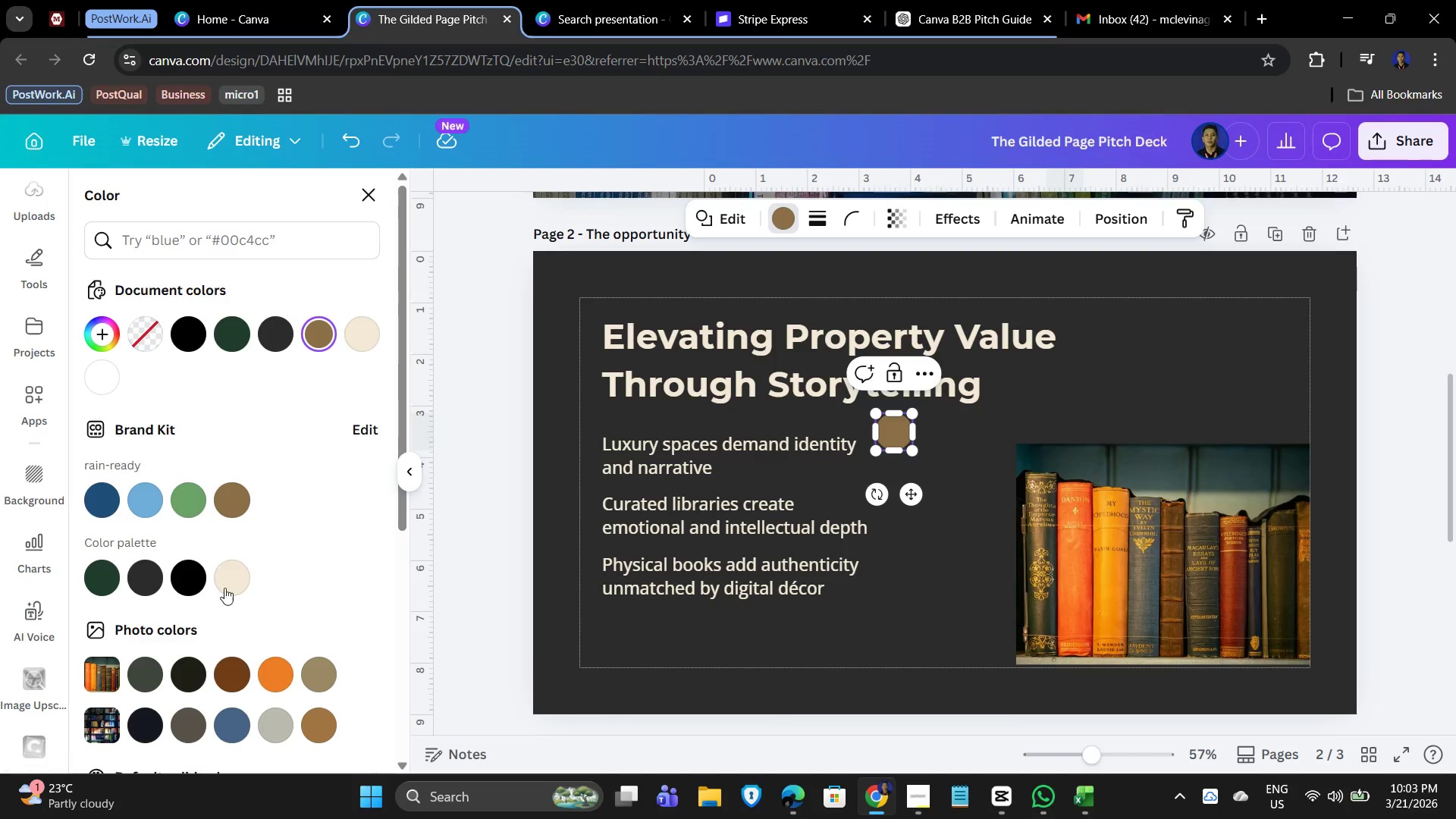 
left_click([228, 592])
 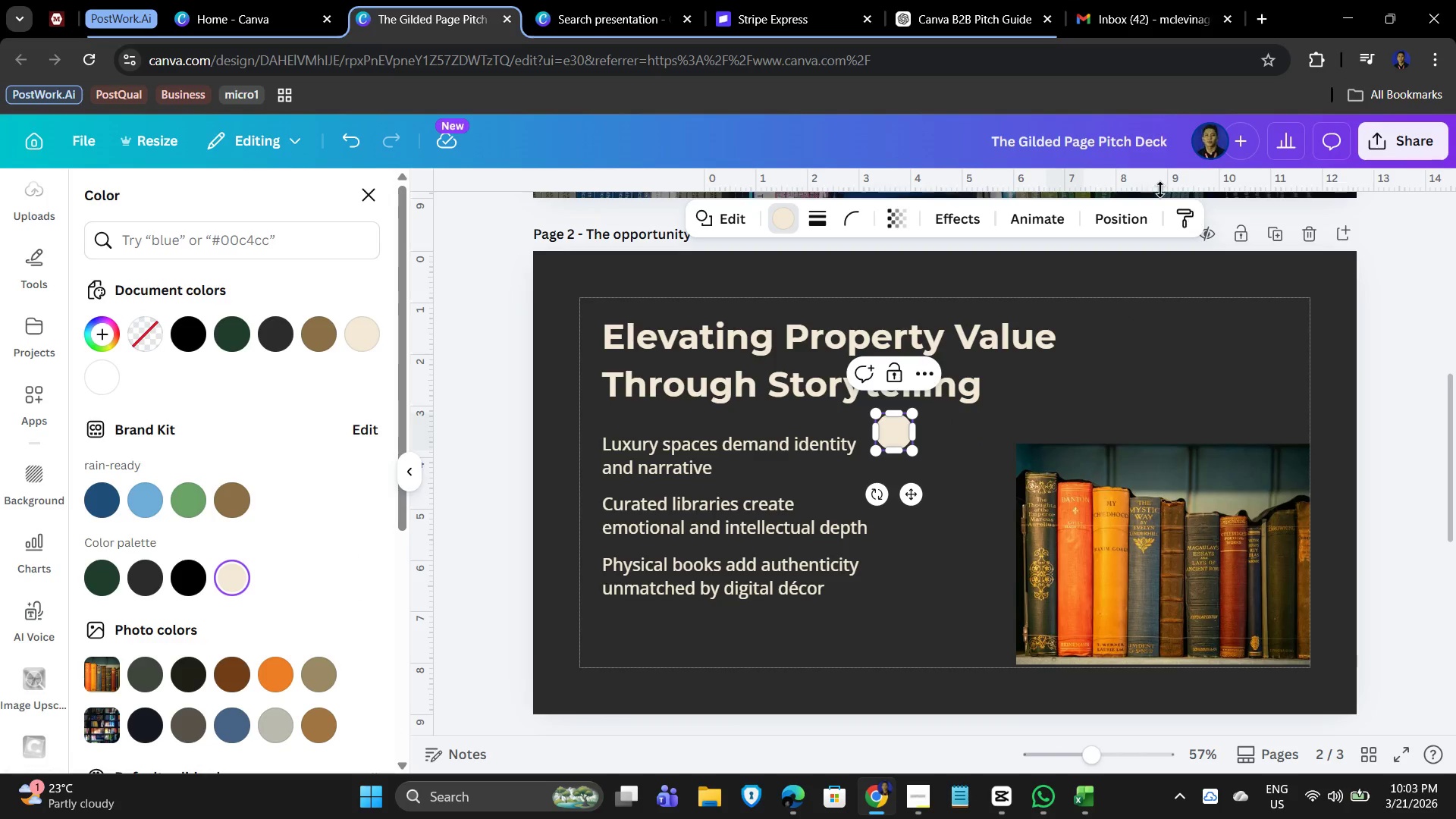 
left_click([1111, 228])
 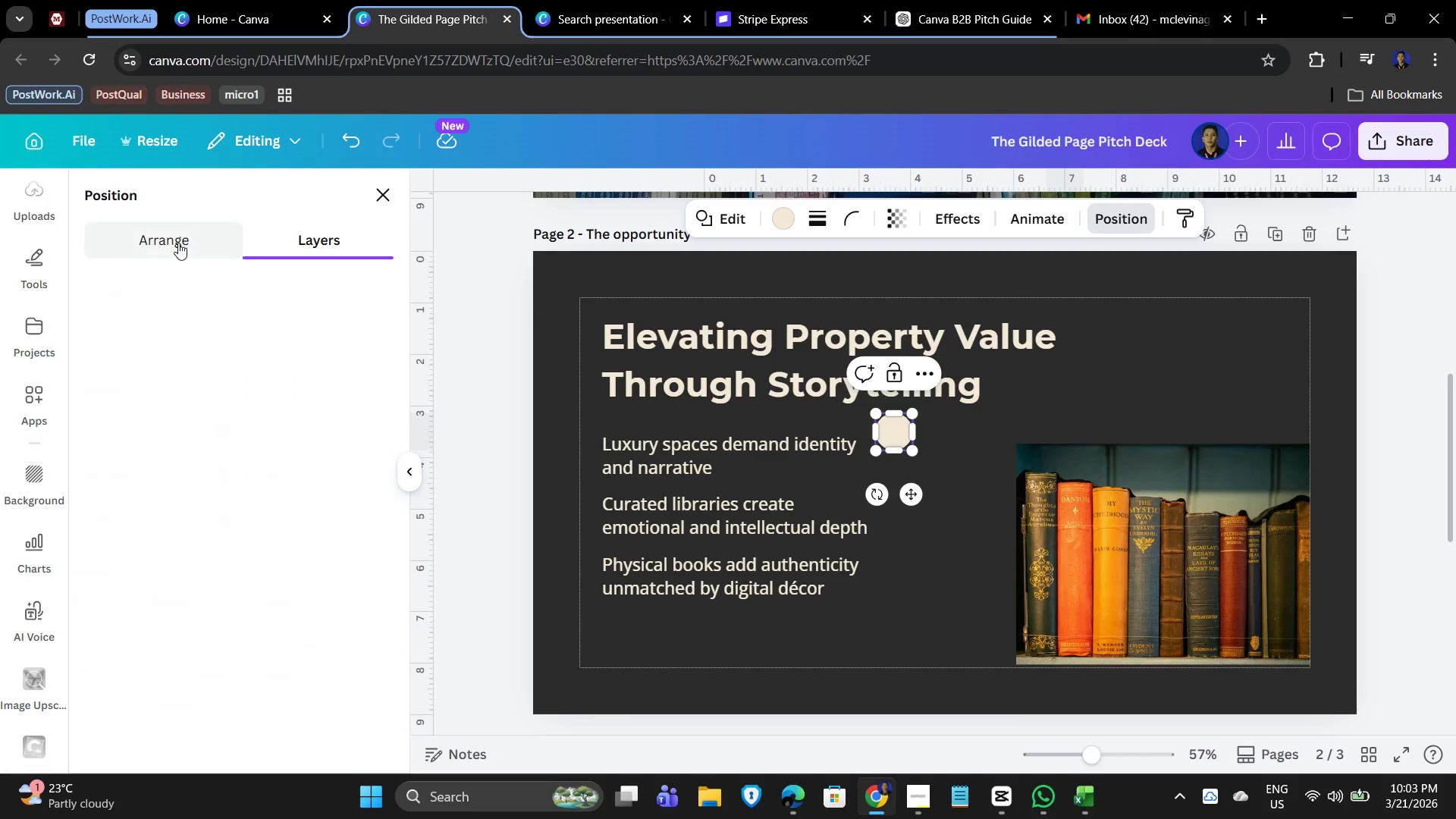 
scroll: coordinate [174, 626], scroll_direction: down, amount: 1.0
 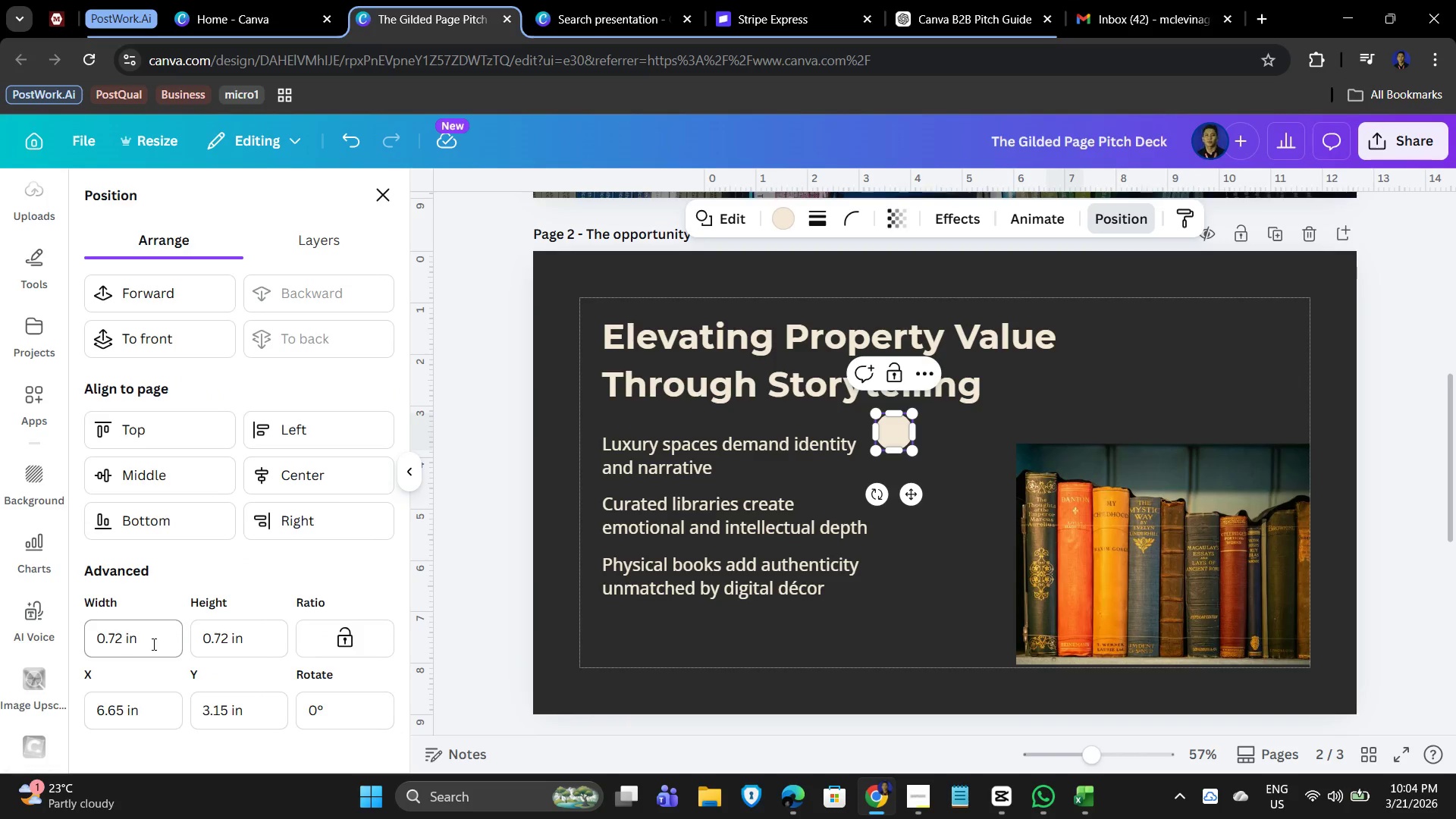 
left_click_drag(start_coordinate=[157, 643], to_coordinate=[61, 637])
 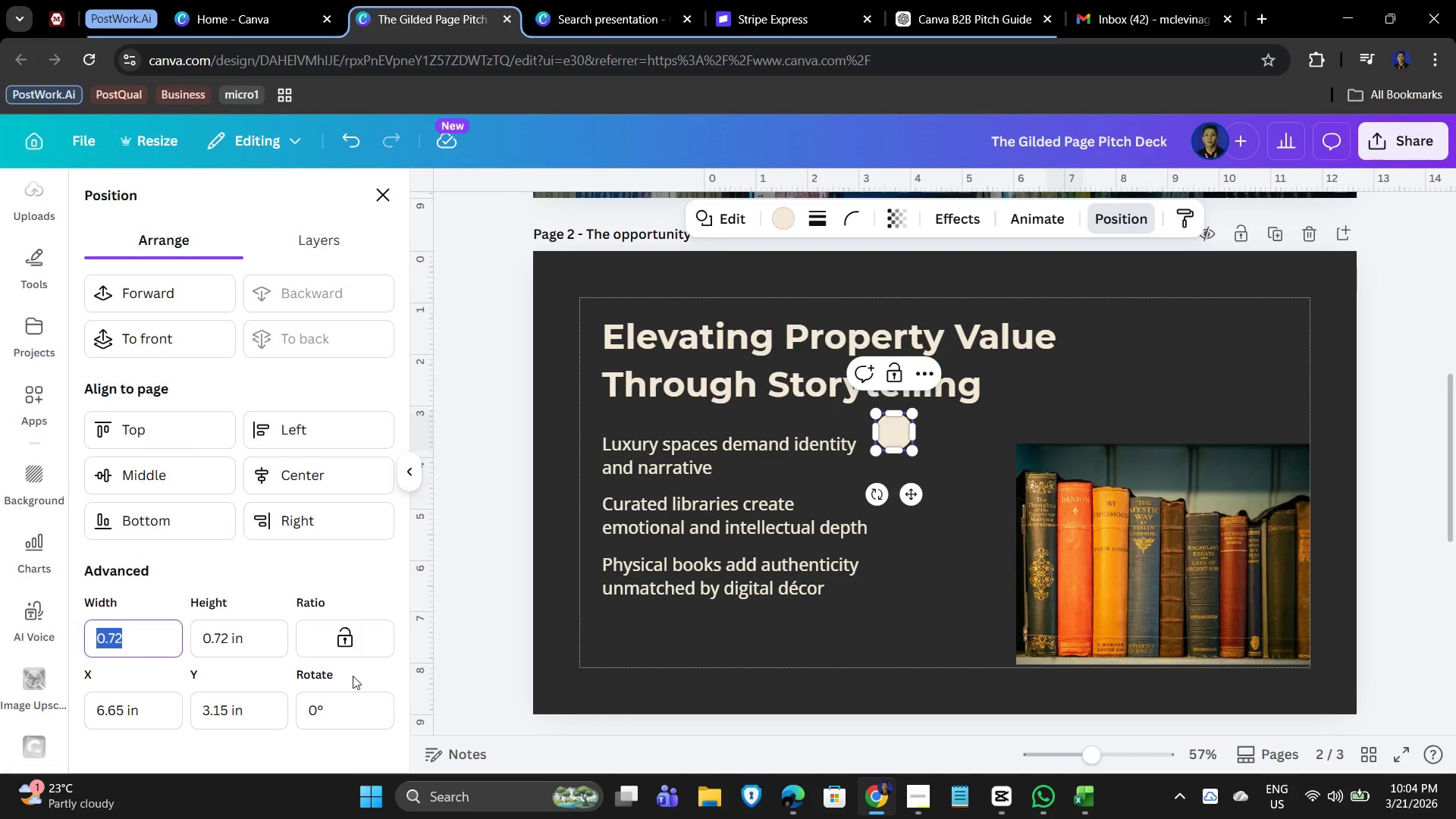 
key(NumpadDecimal)
 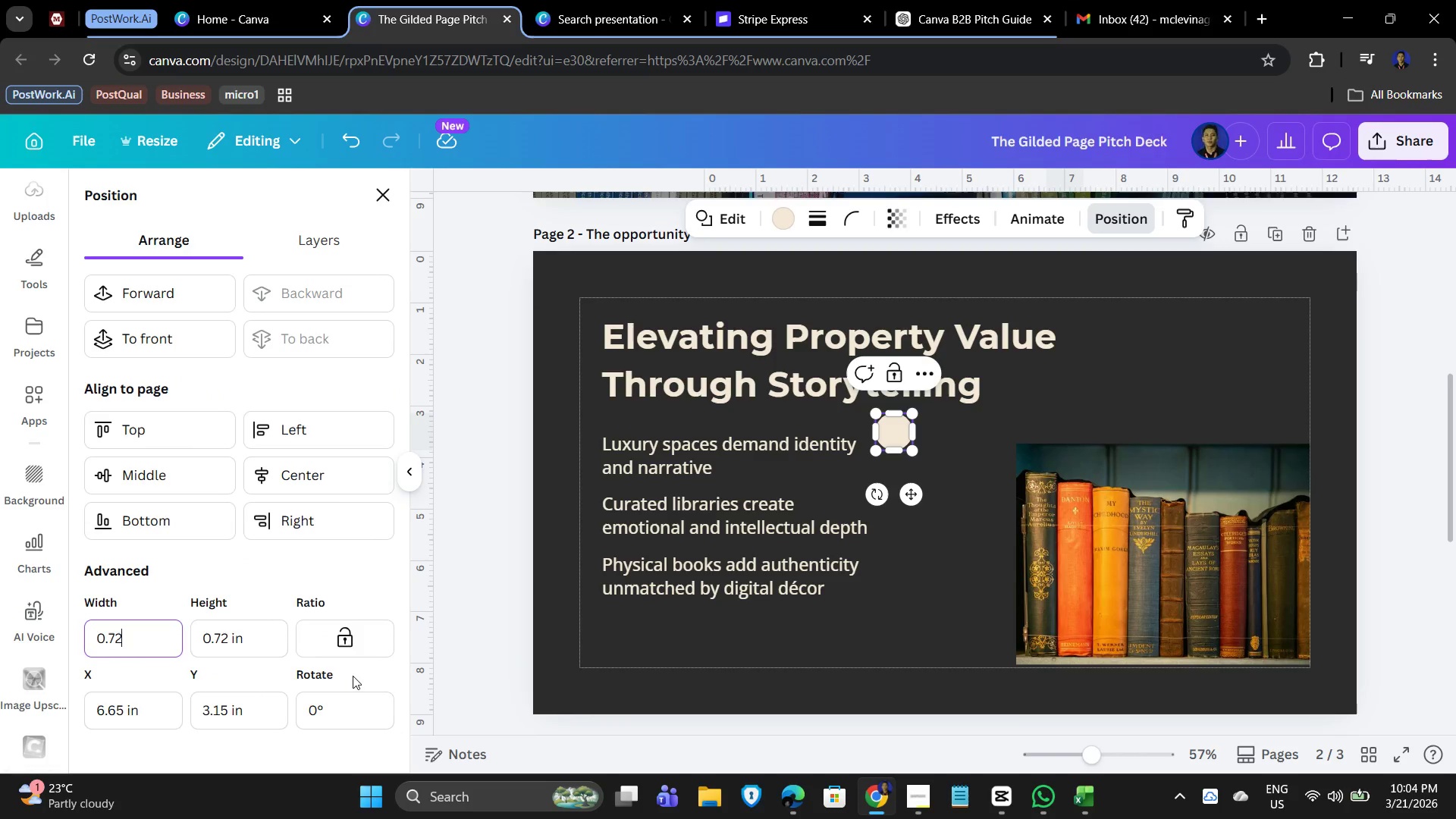 
key(Numpad5)
 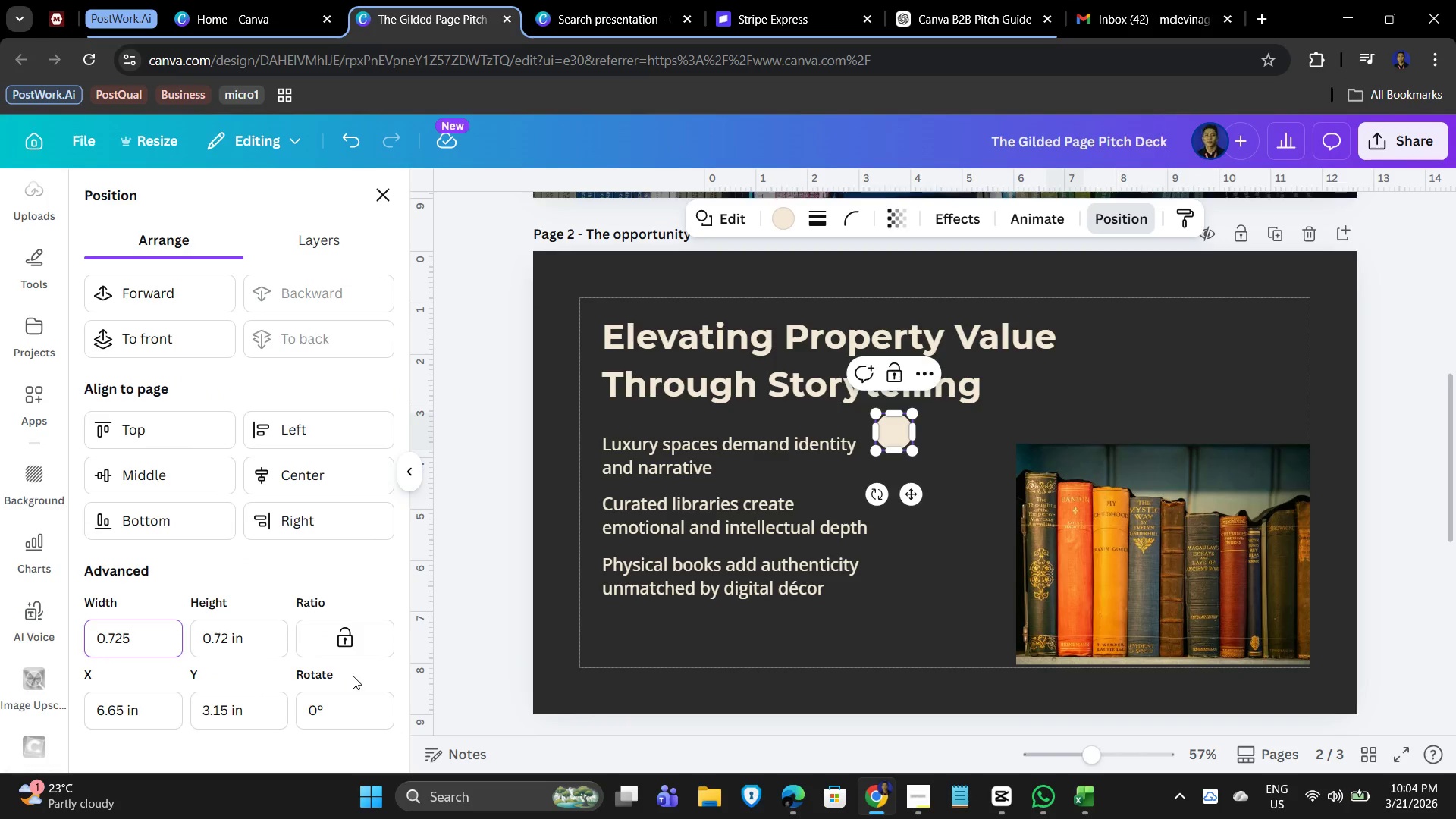 
key(NumpadEnter)
 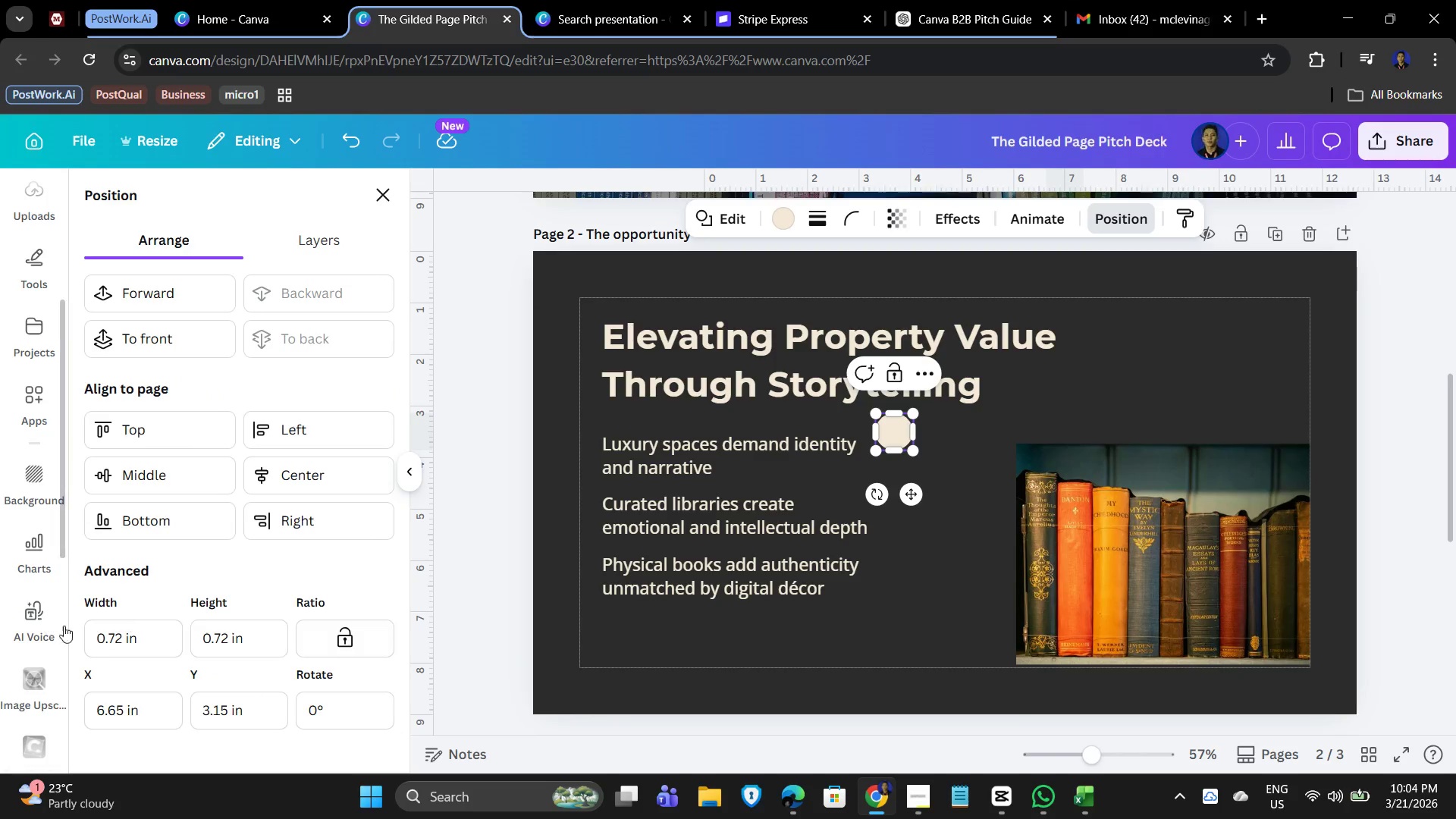 
left_click_drag(start_coordinate=[152, 639], to_coordinate=[64, 632])
 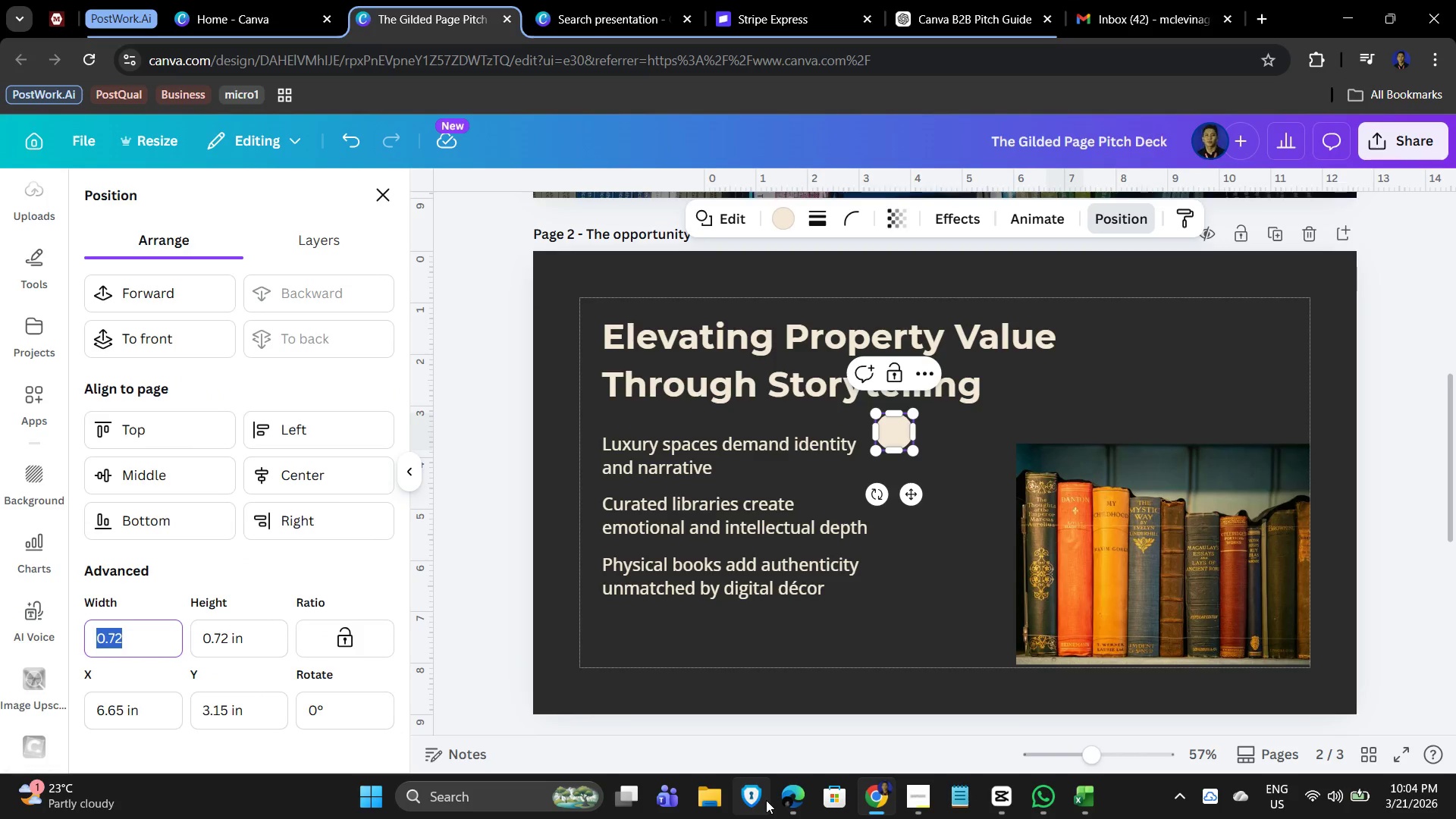 
key(NumpadDecimal)
 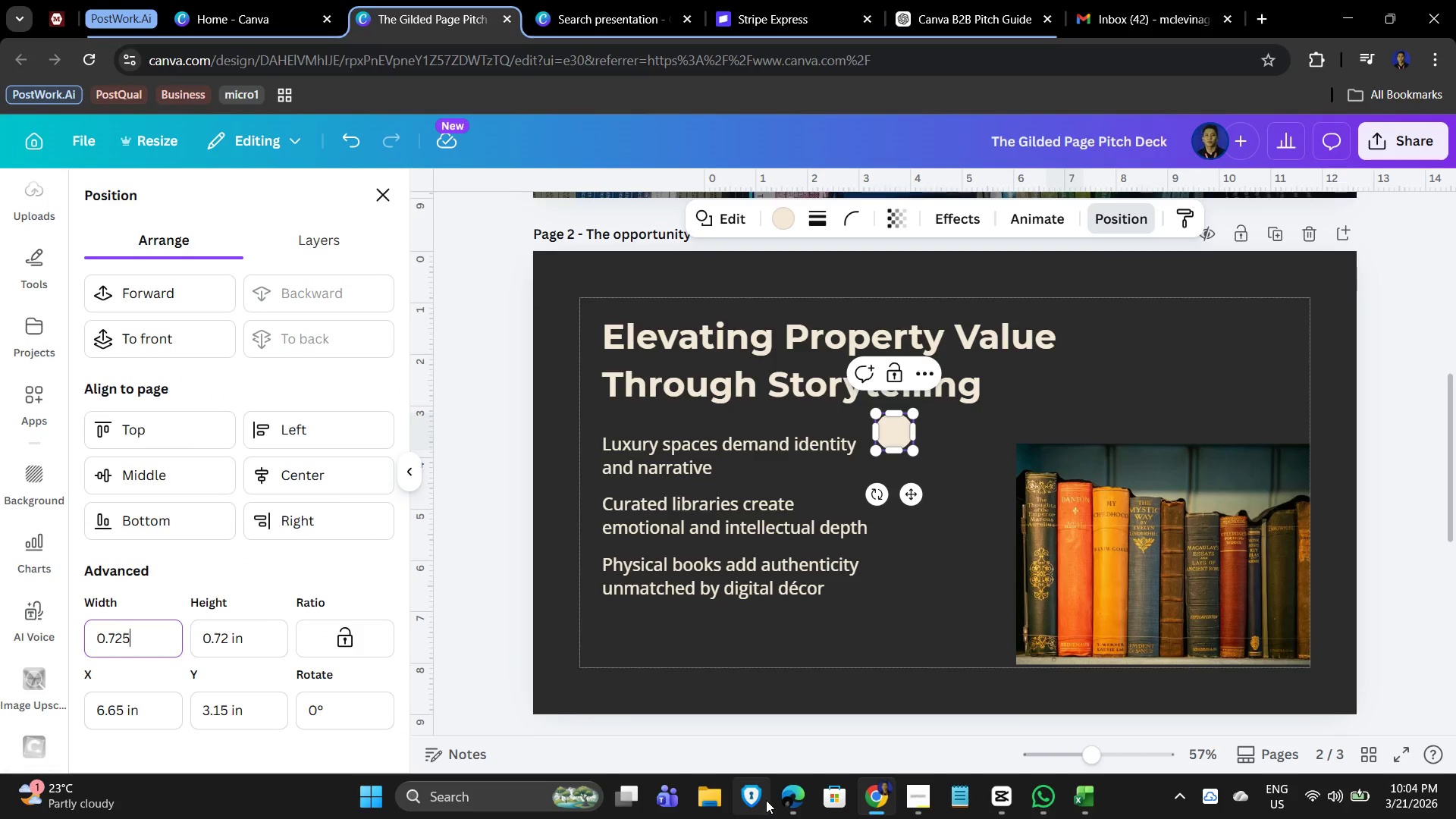 
key(Numpad5)
 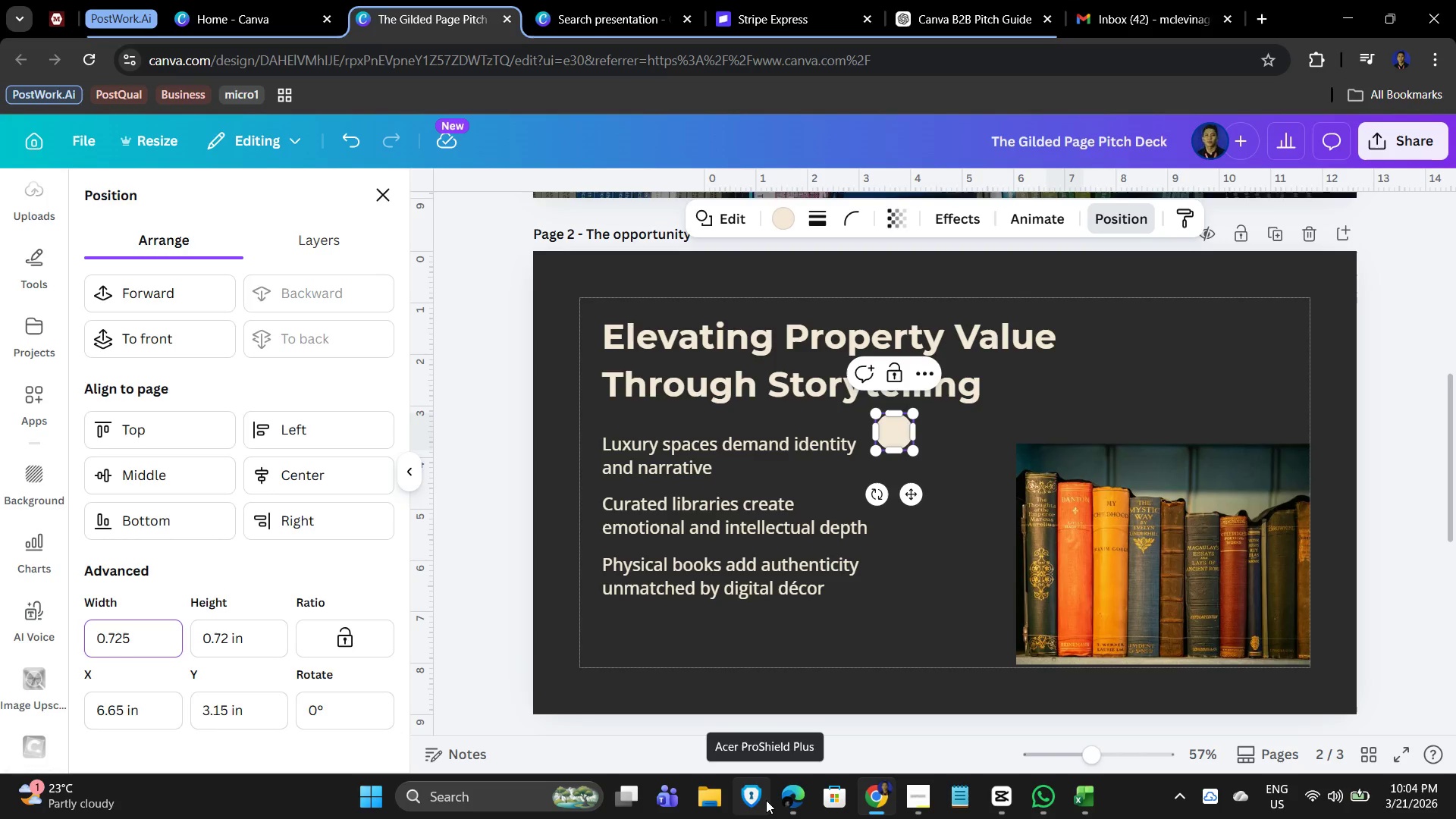 
key(Backspace)
 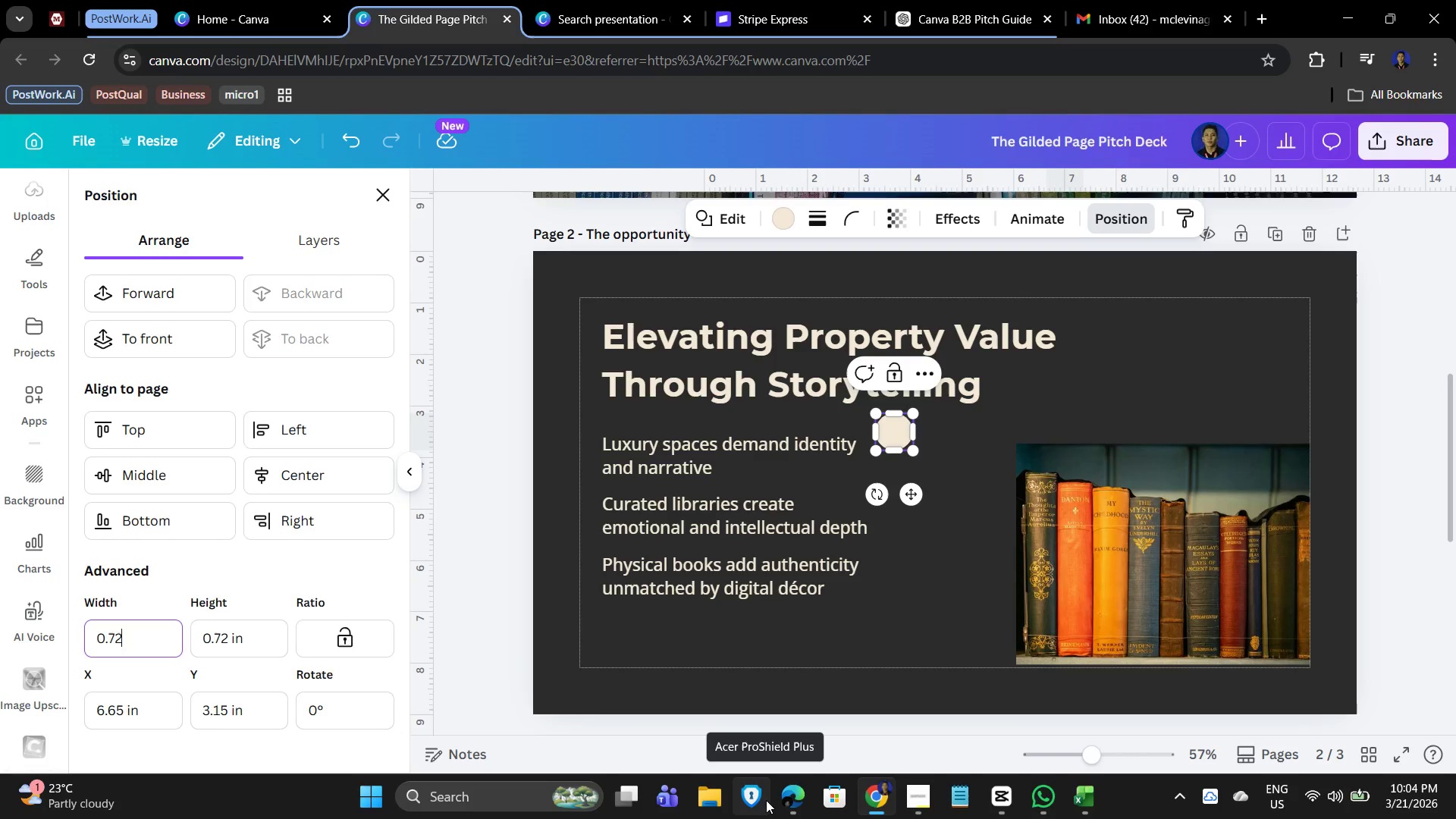 
key(Backspace)
 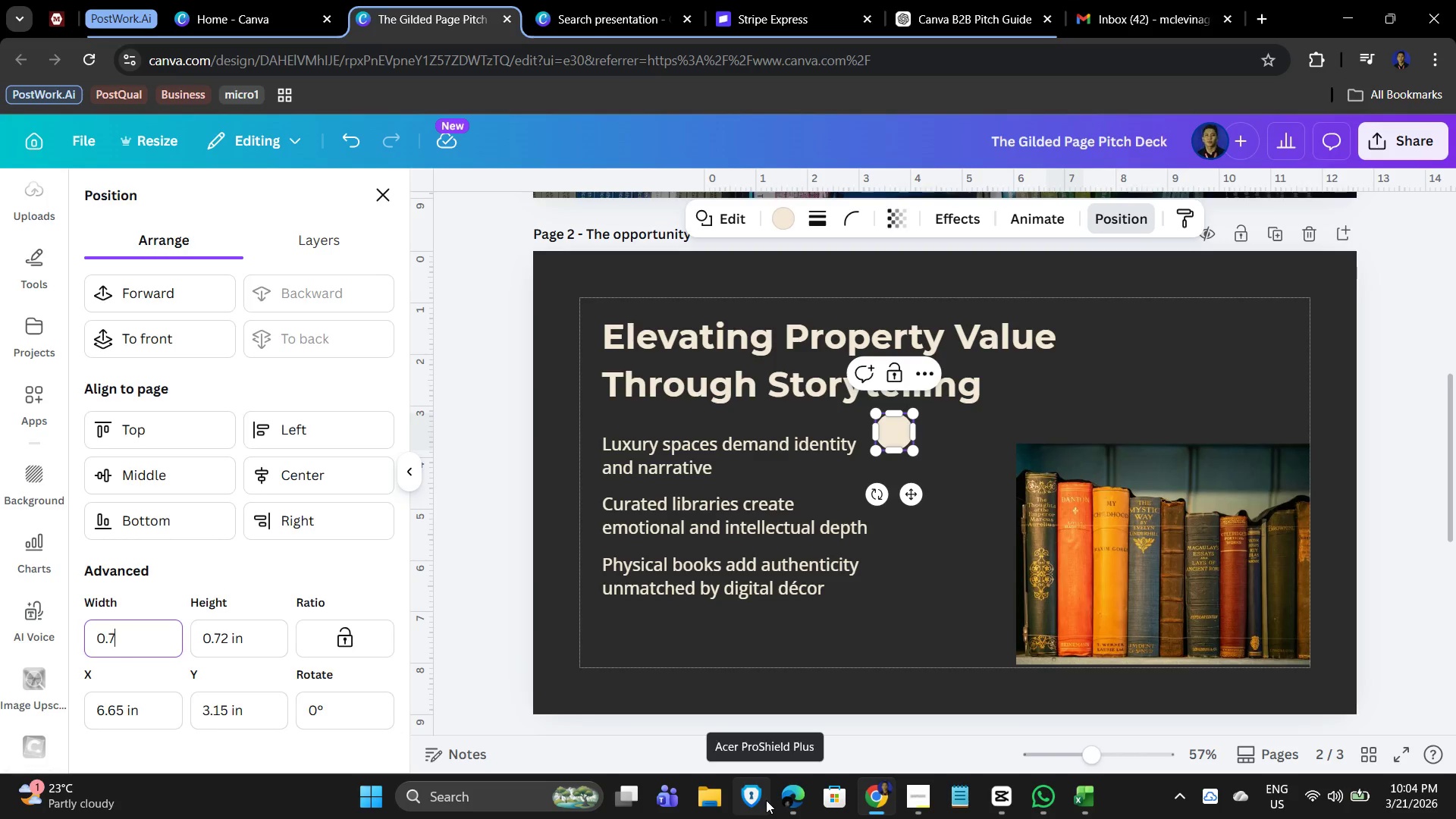 
key(Backspace)
 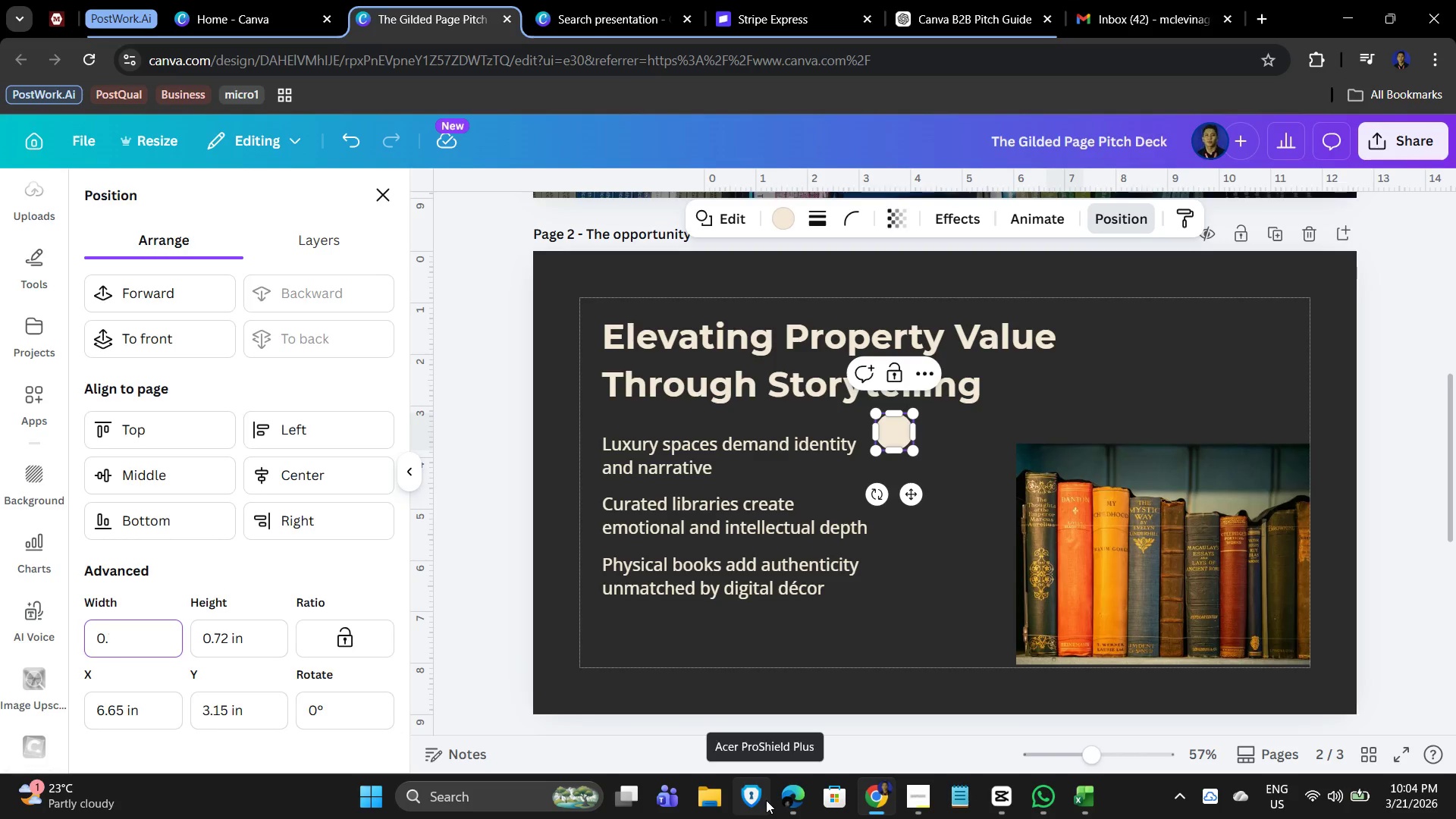 
key(Backspace)
 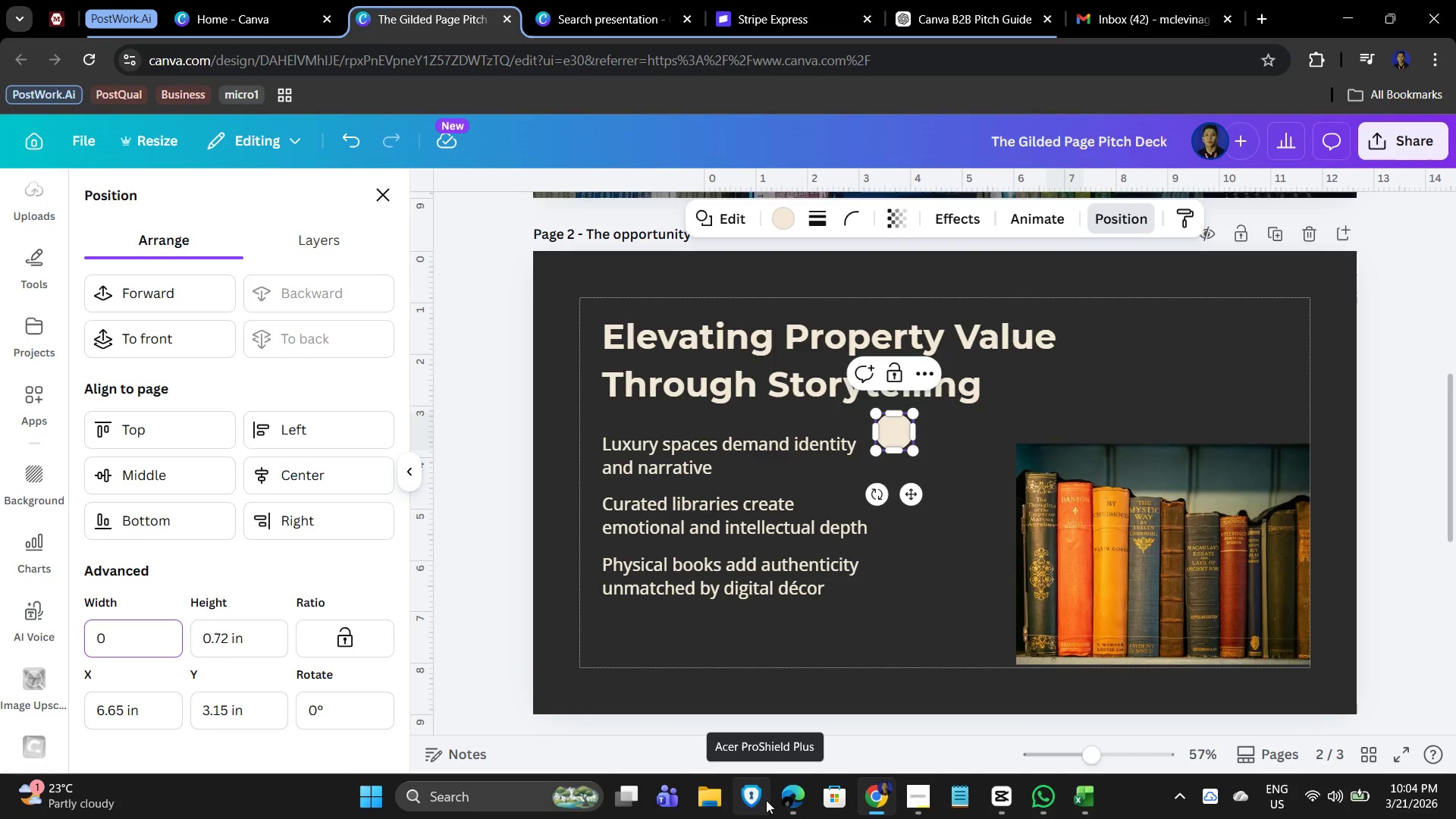 
key(Backspace)
 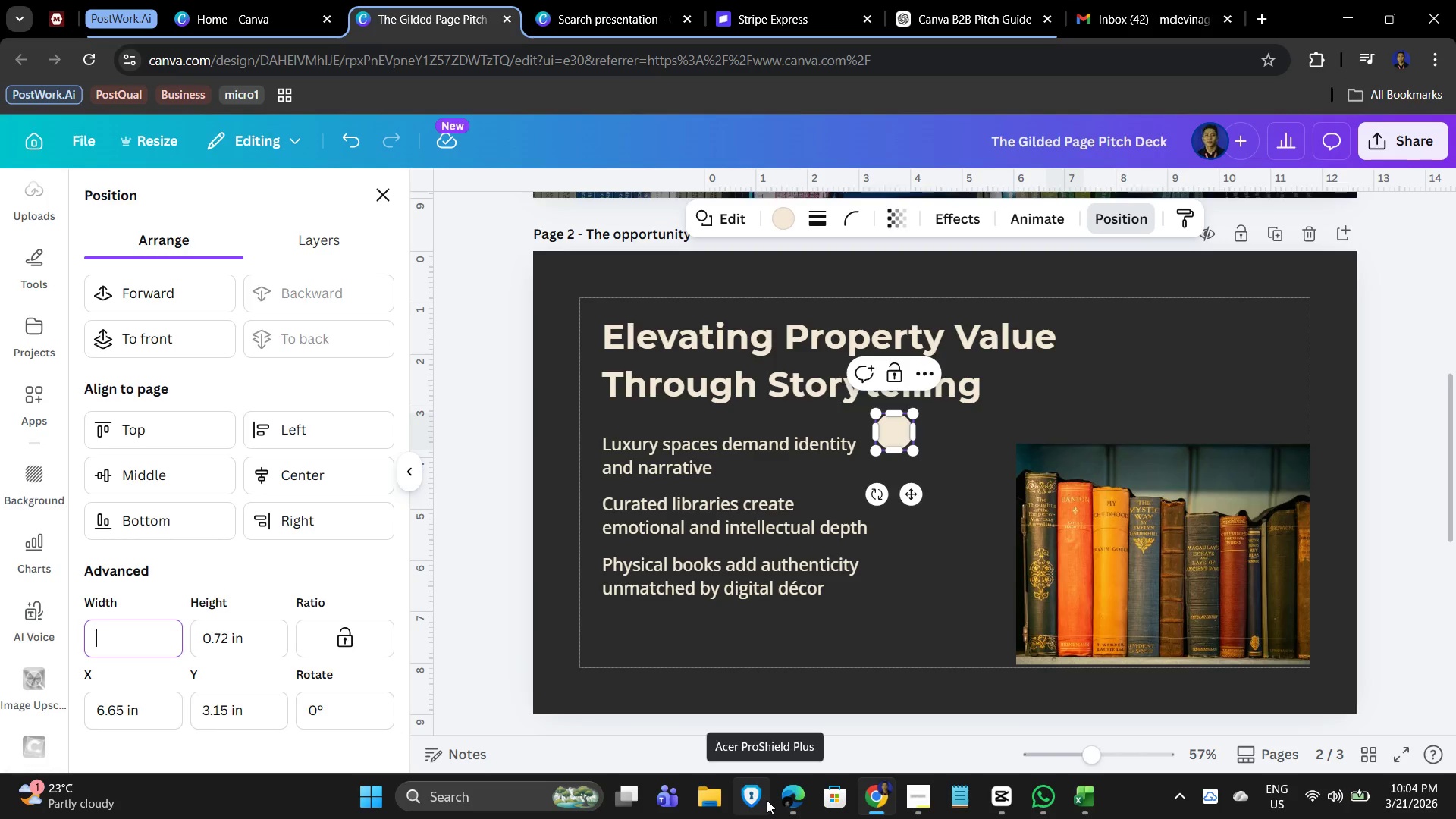 
key(NumpadDecimal)
 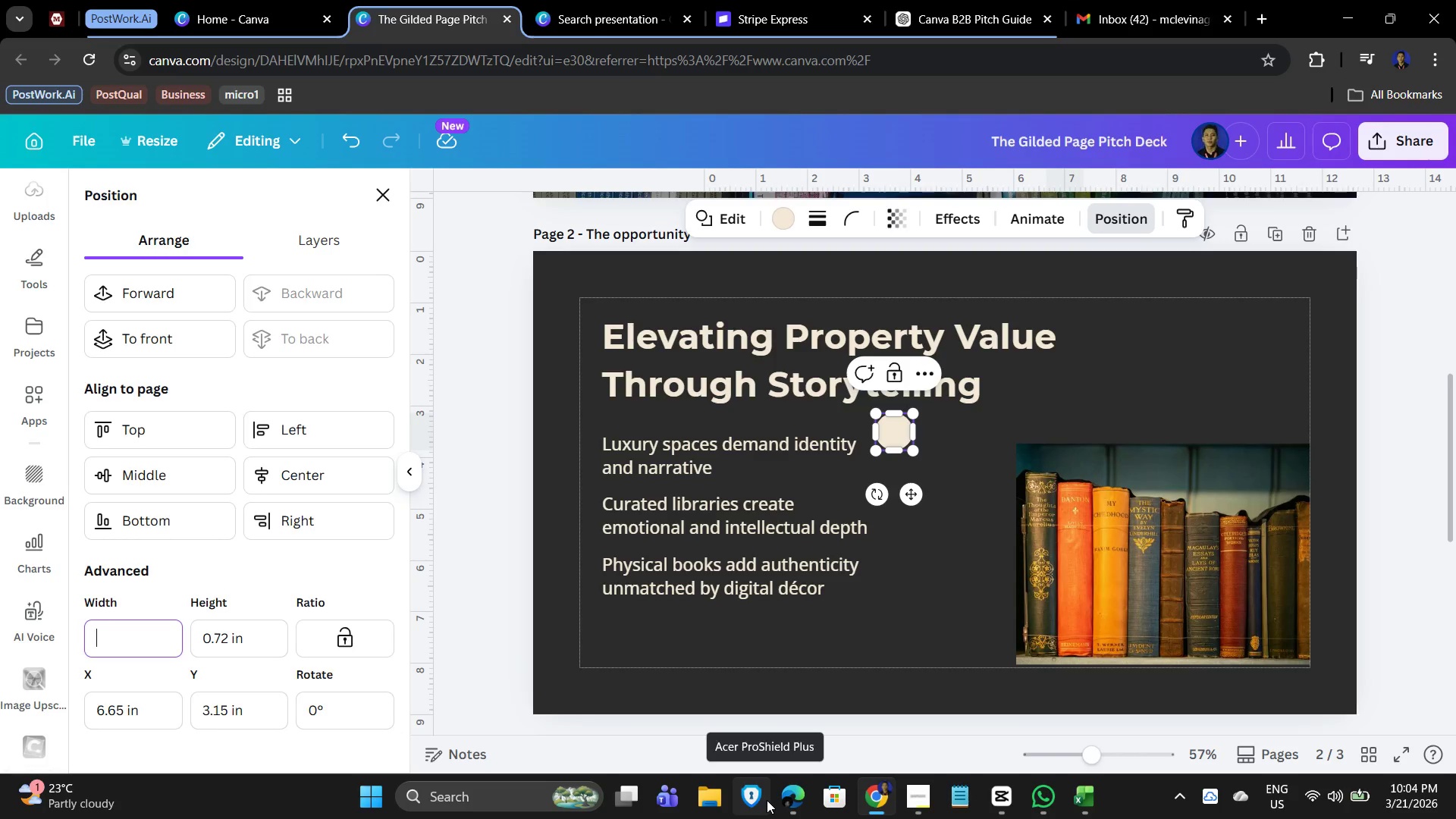 
key(Numpad5)
 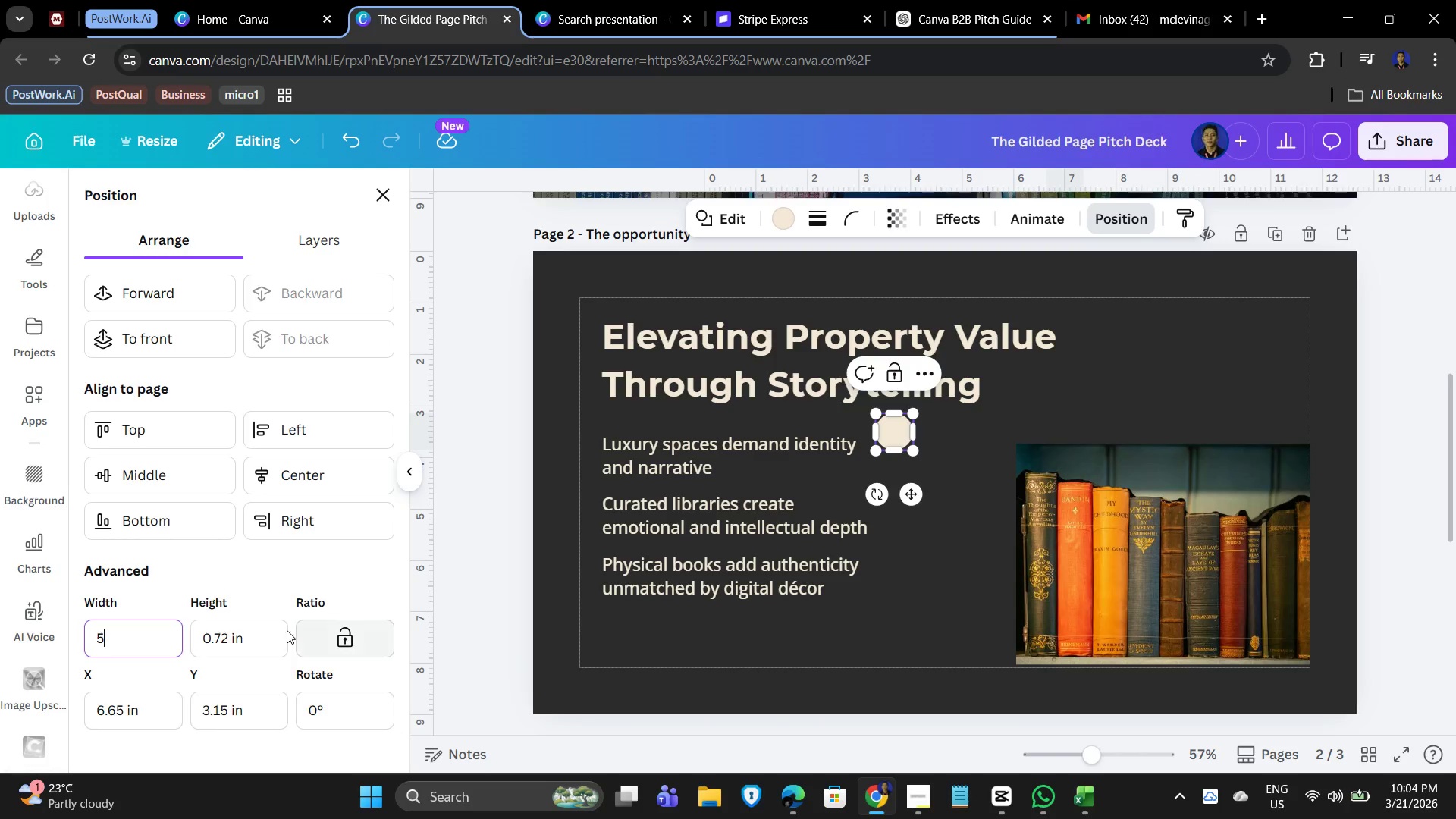 
left_click_drag(start_coordinate=[287, 642], to_coordinate=[205, 626])
 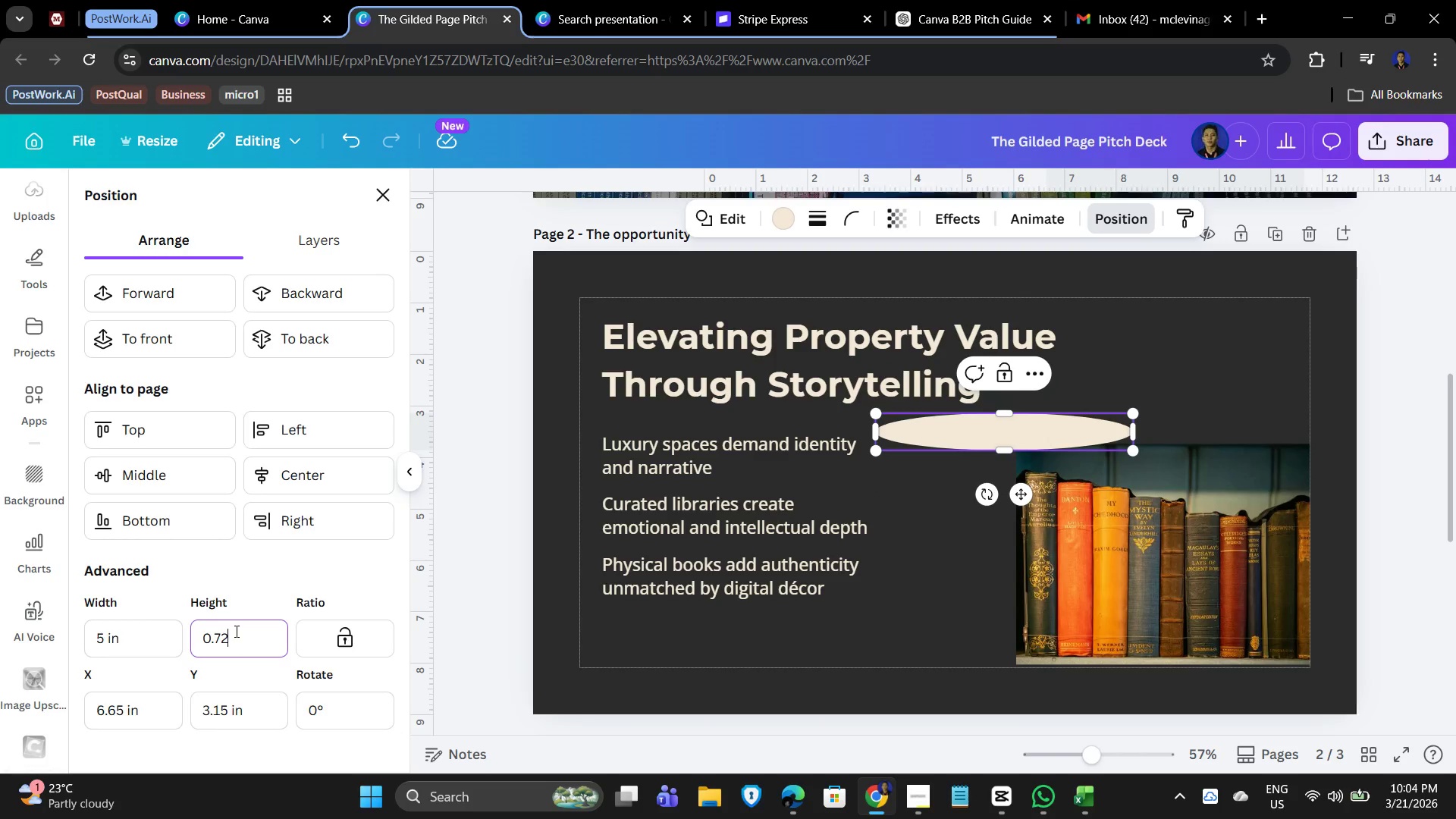 
left_click_drag(start_coordinate=[234, 631], to_coordinate=[195, 626])
 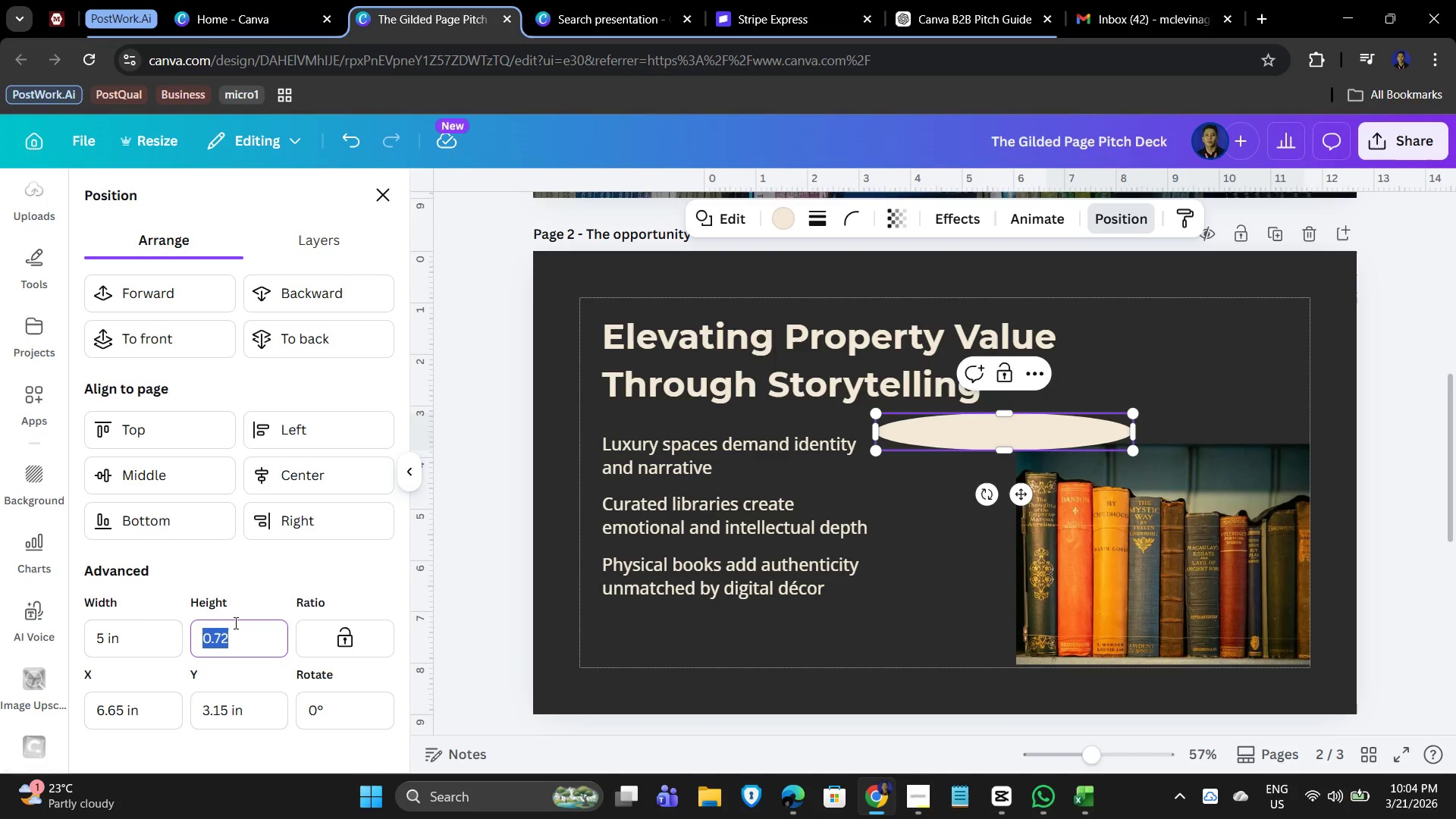 
key(Numpad0)
 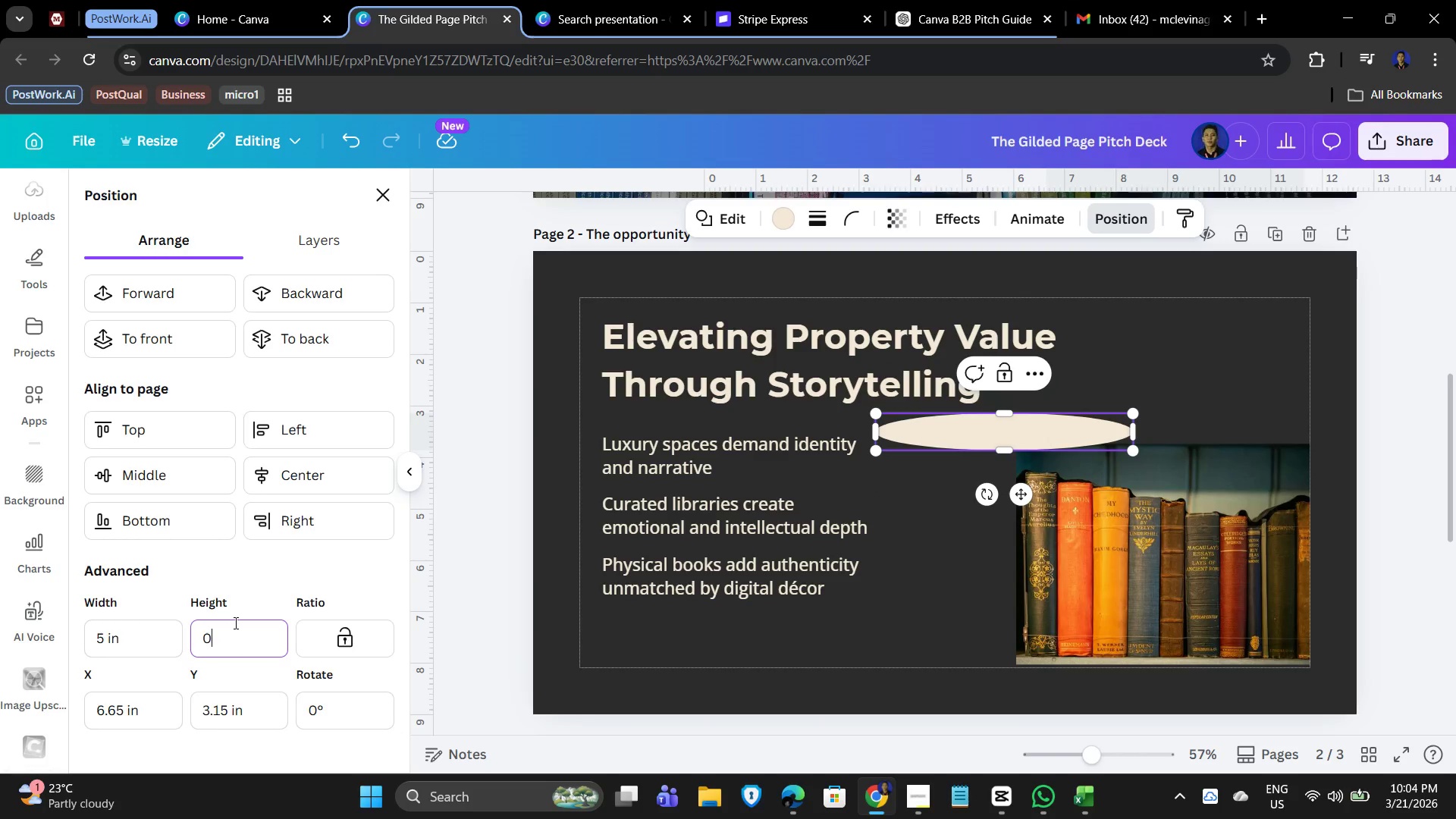 
key(NumpadDecimal)
 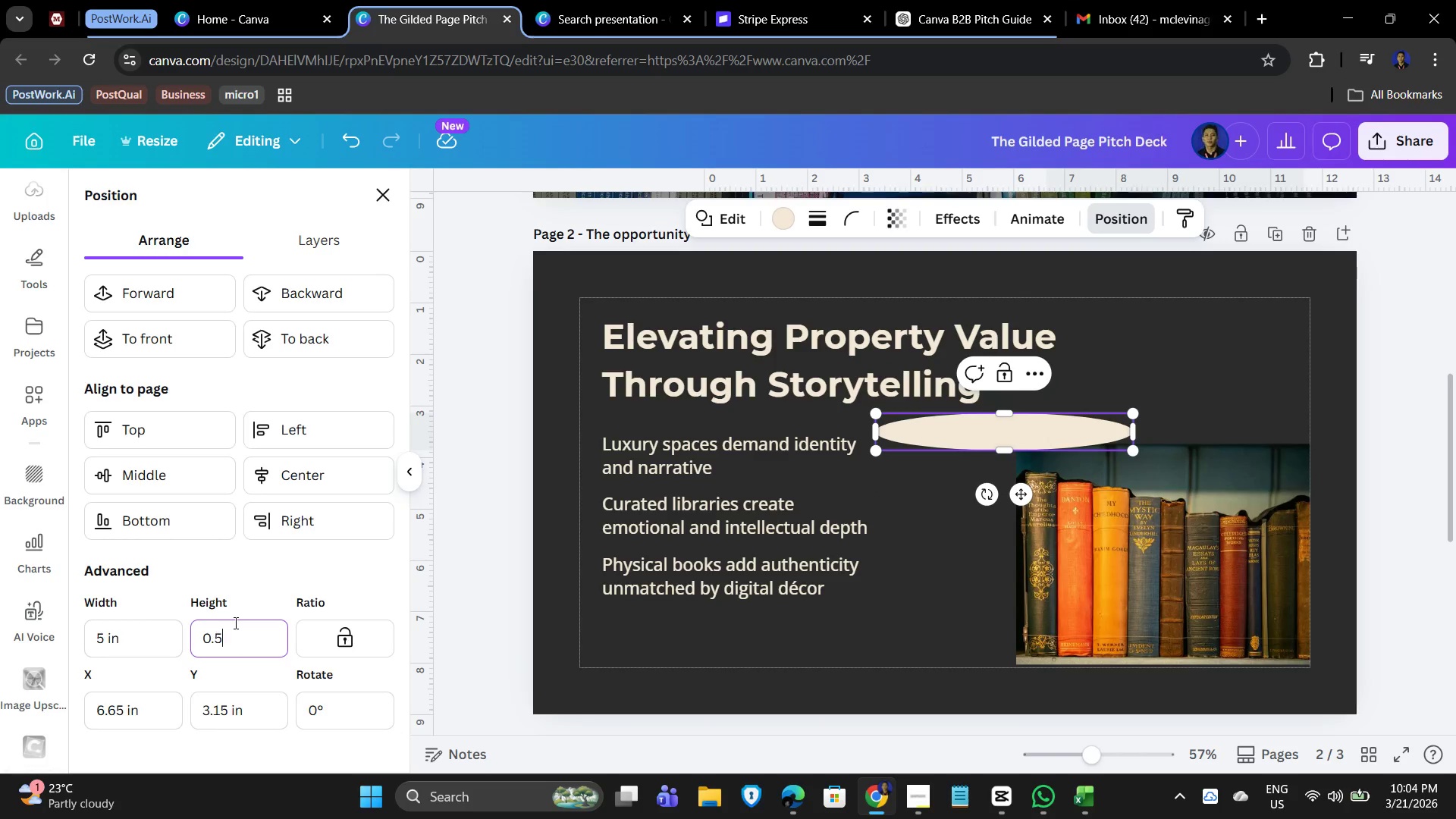 
key(Numpad5)
 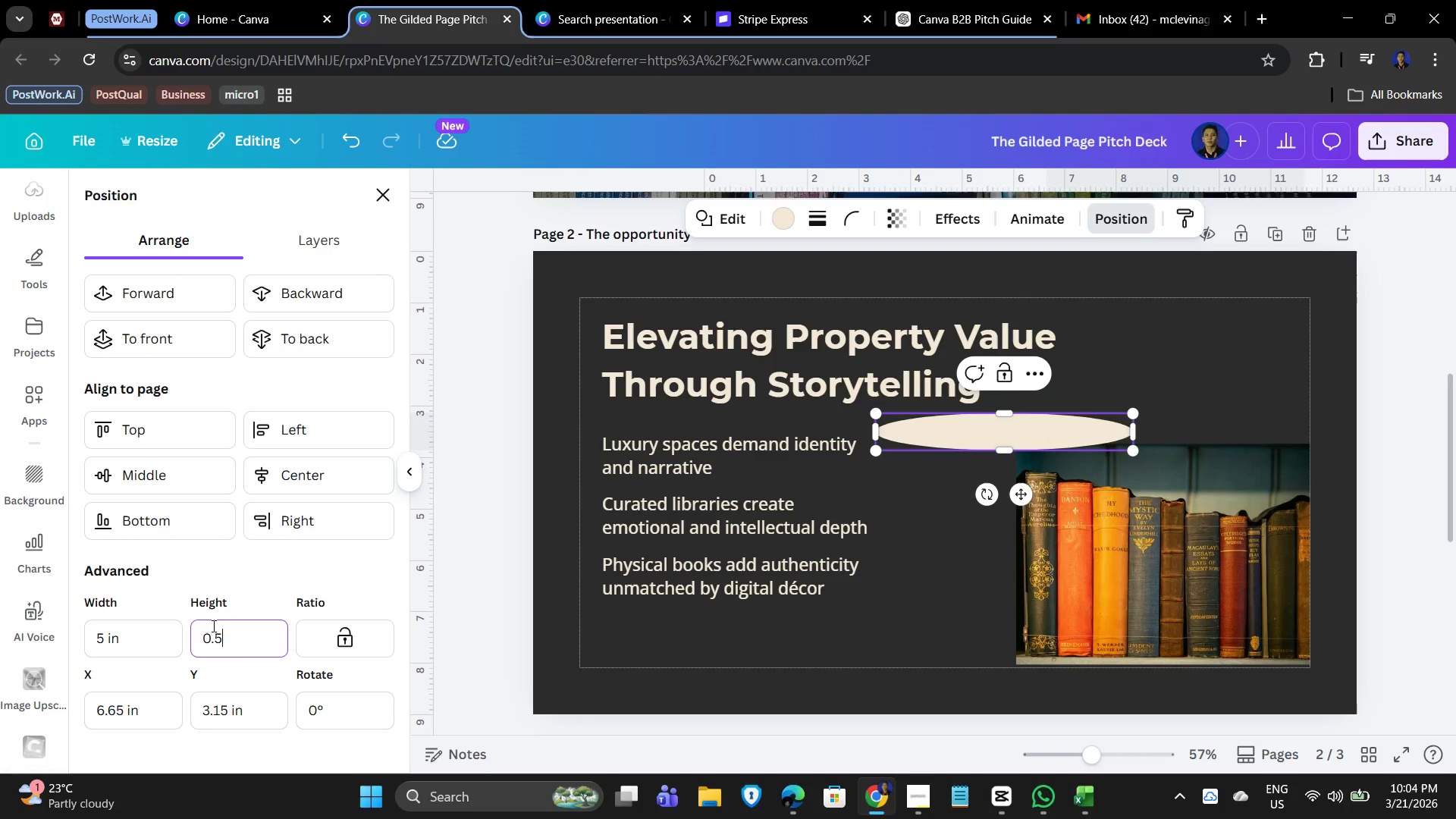 
left_click([127, 637])
 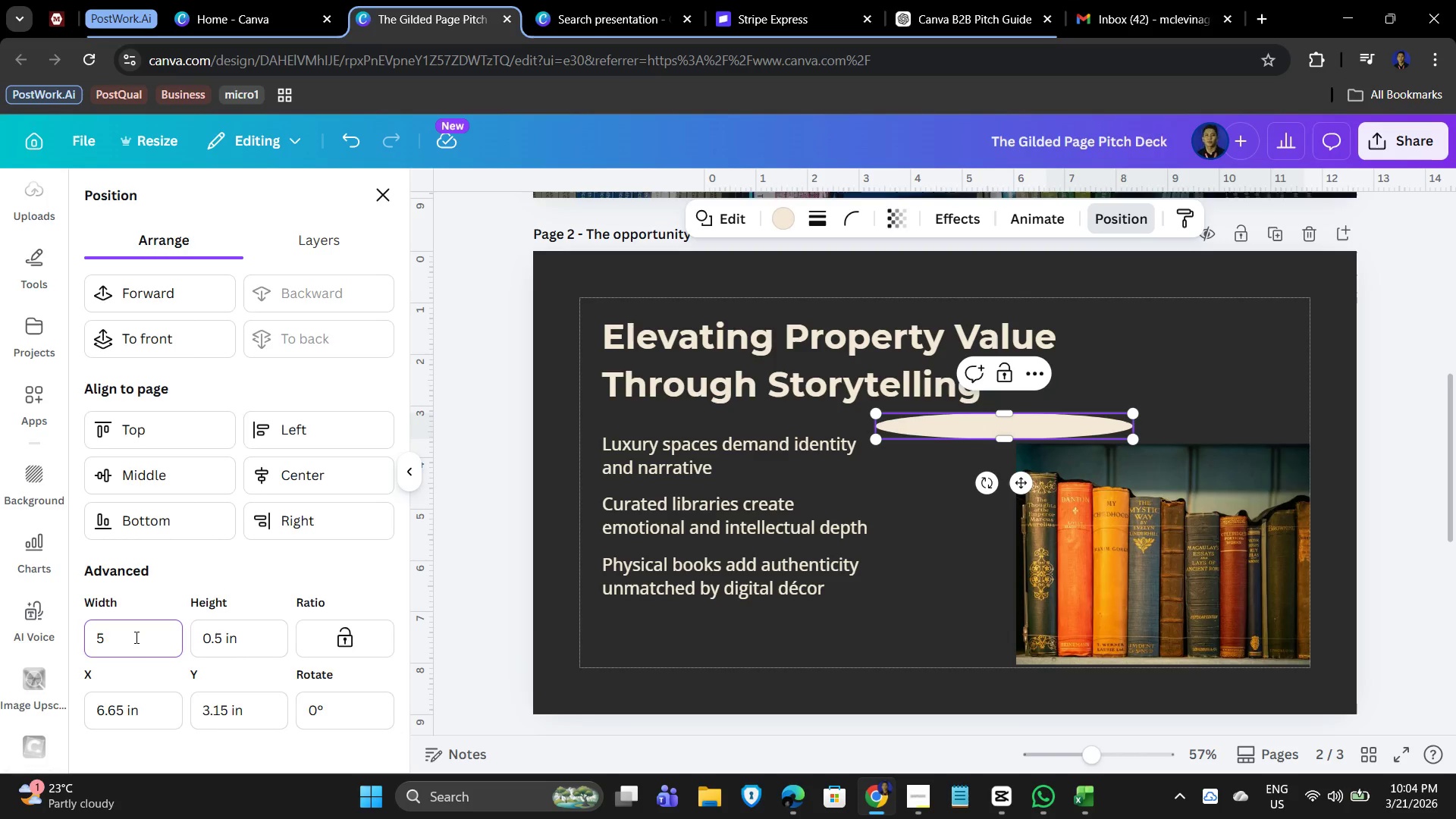 
left_click_drag(start_coordinate=[135, 637], to_coordinate=[99, 633])
 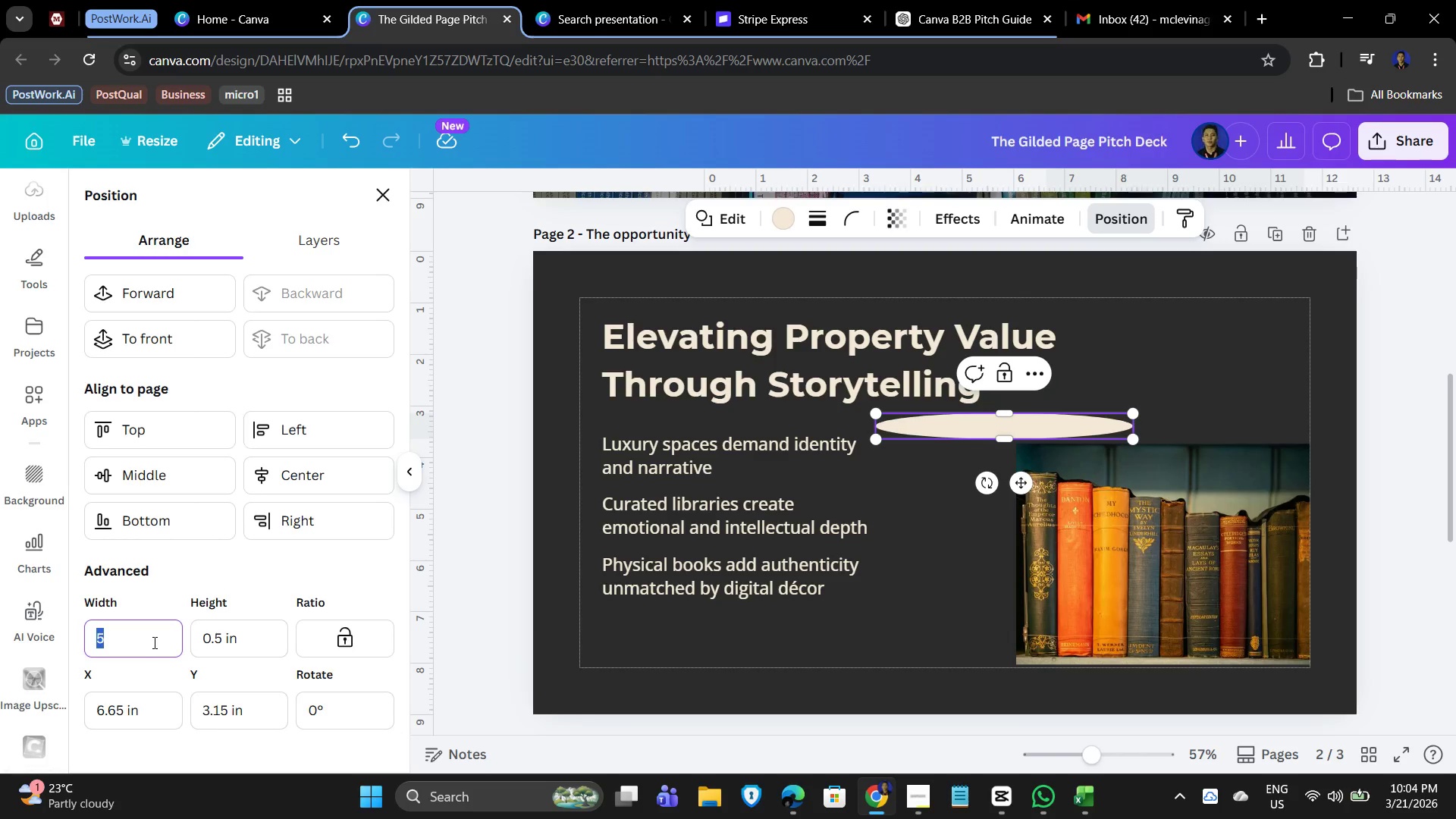 
key(Numpad0)
 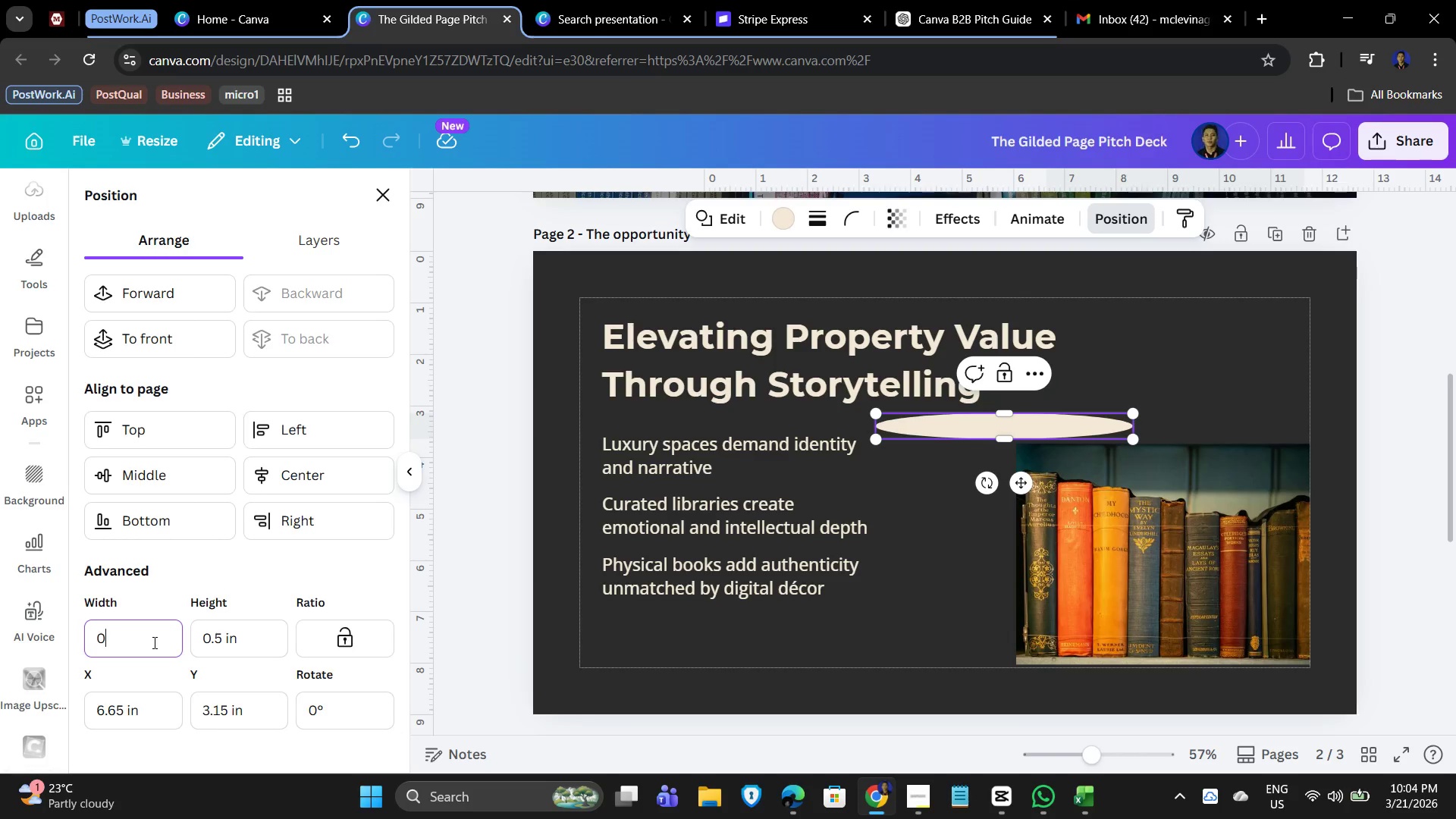 
key(NumpadDecimal)
 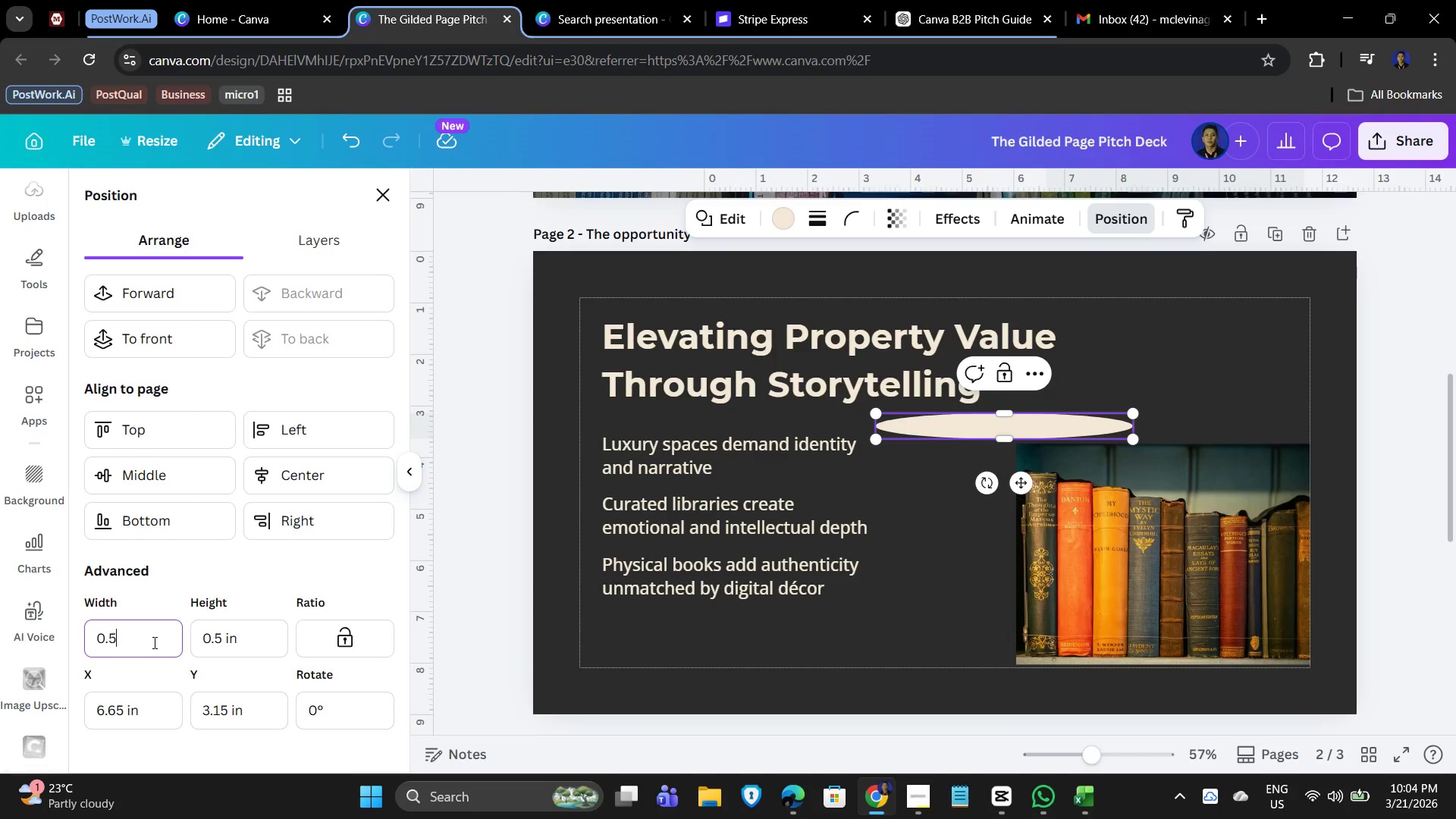 
key(Numpad5)
 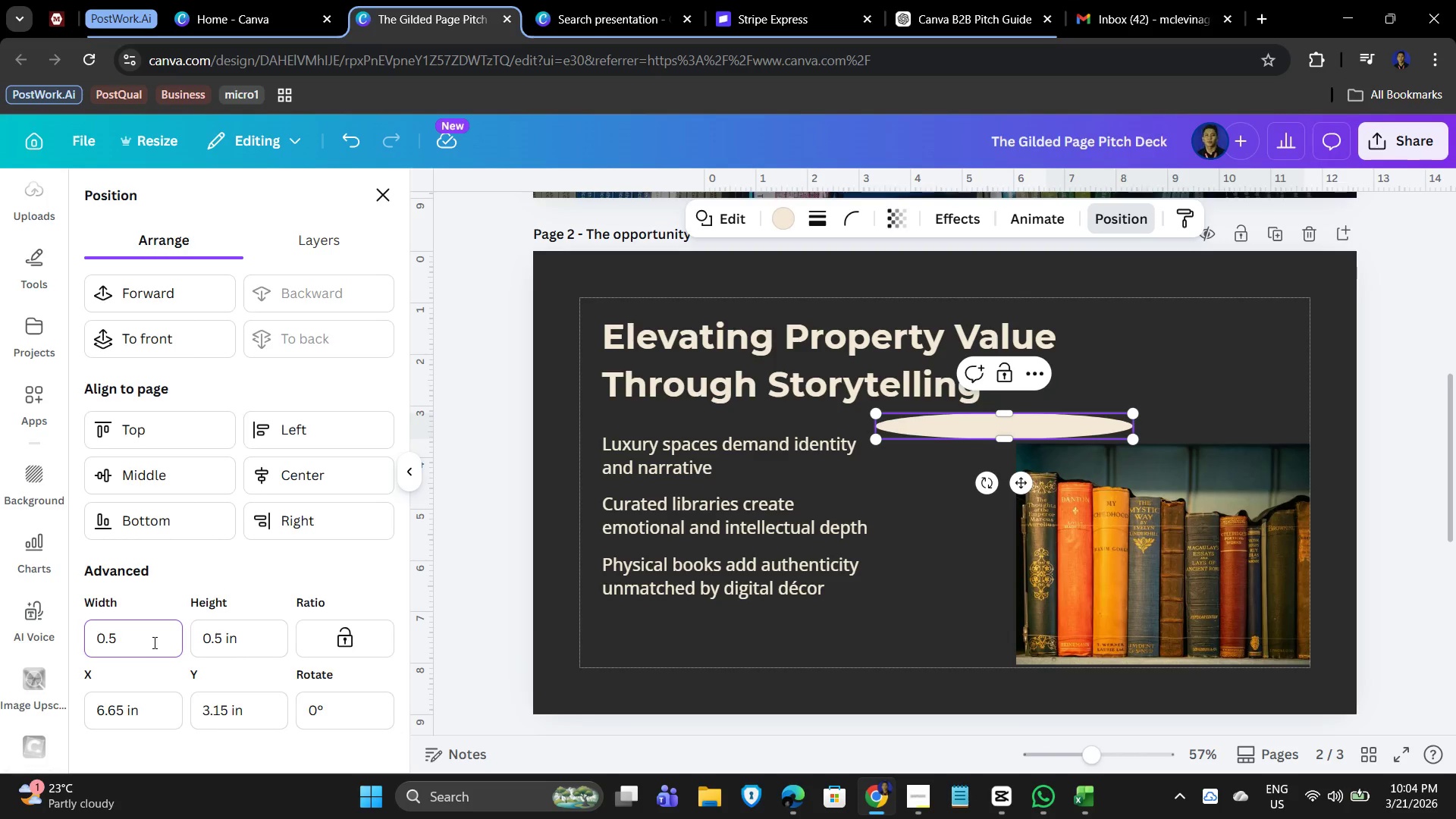 
key(NumpadEnter)
 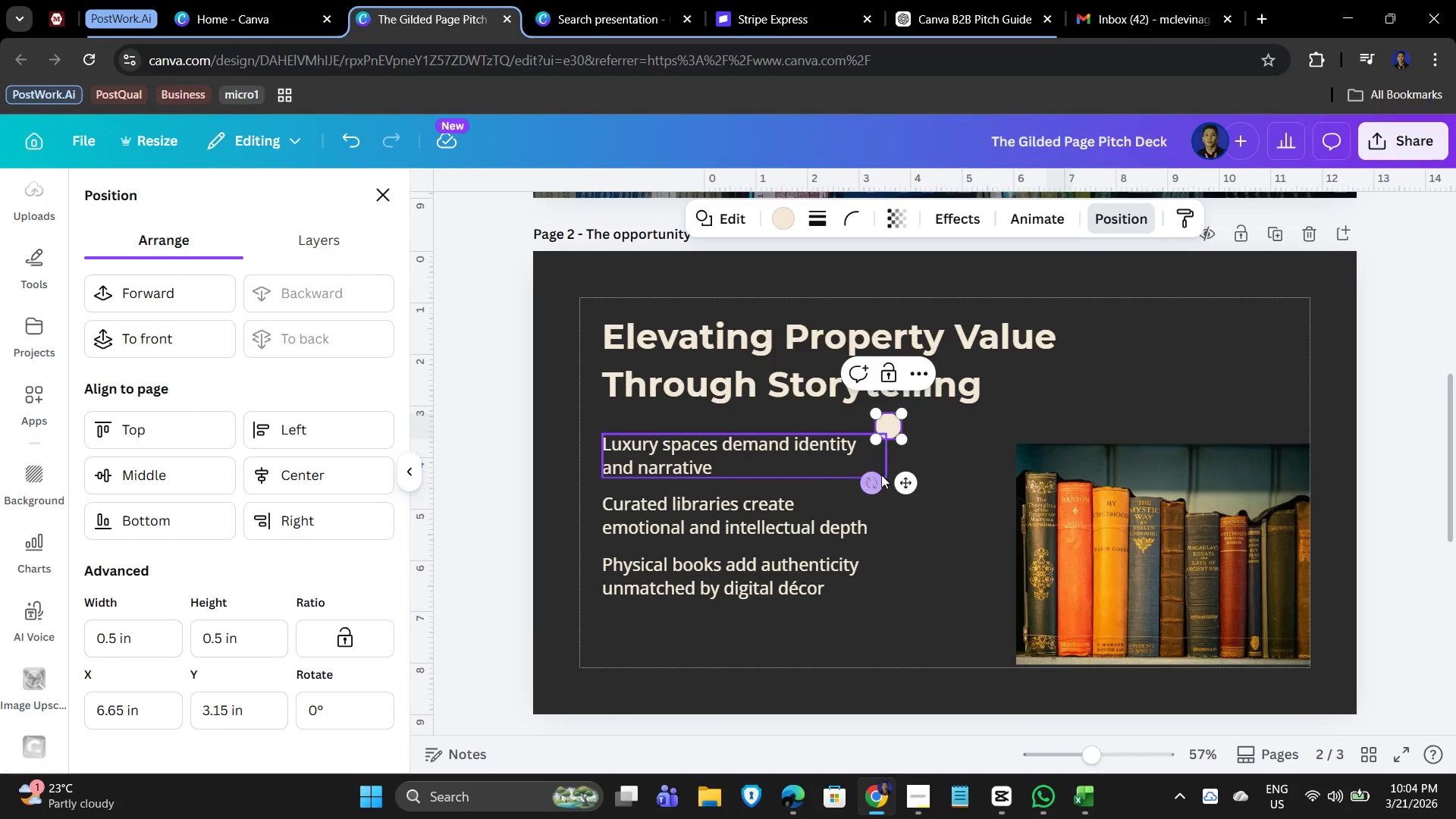 
left_click_drag(start_coordinate=[908, 480], to_coordinate=[593, 495])
 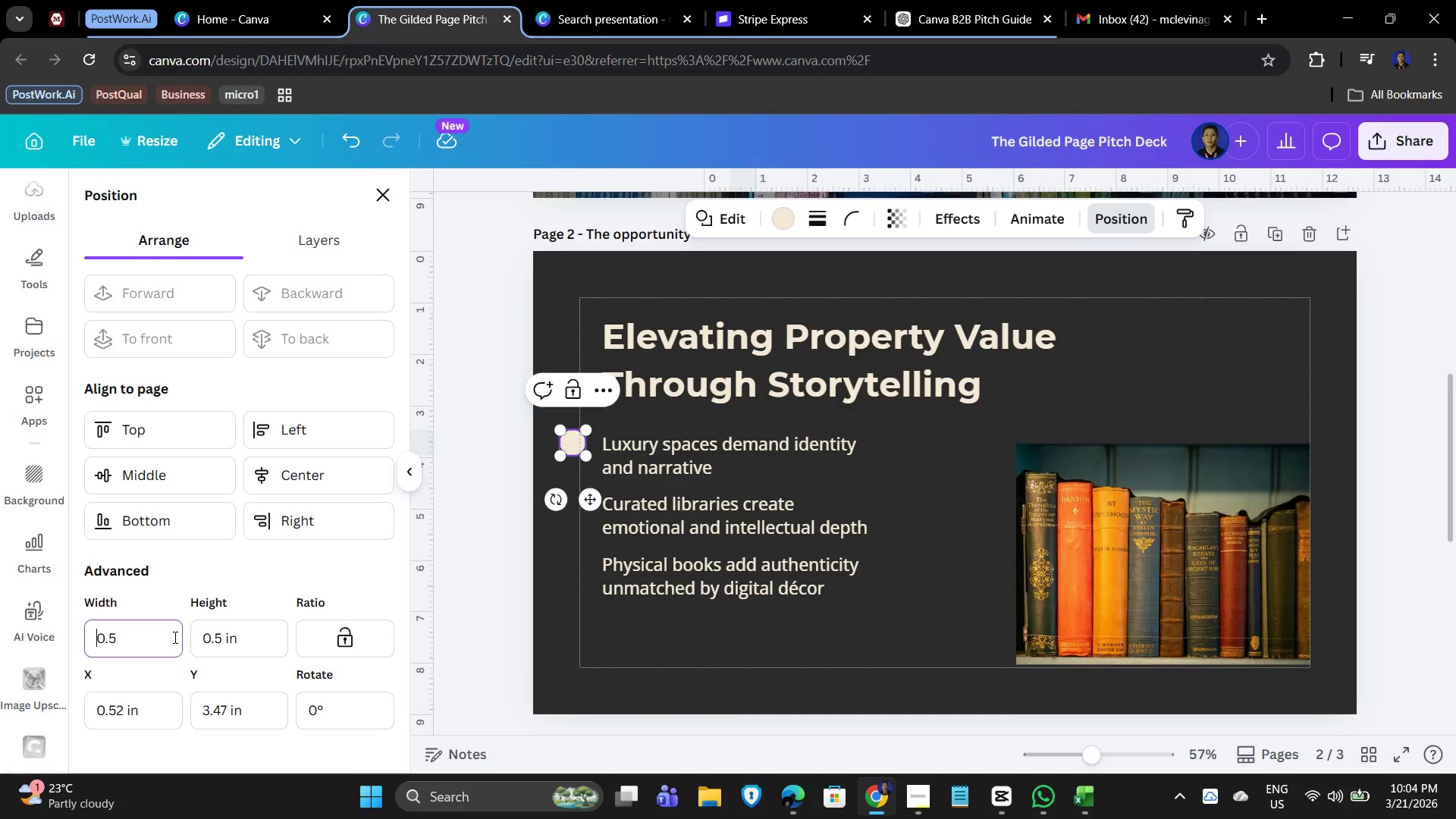 
left_click([118, 629])
 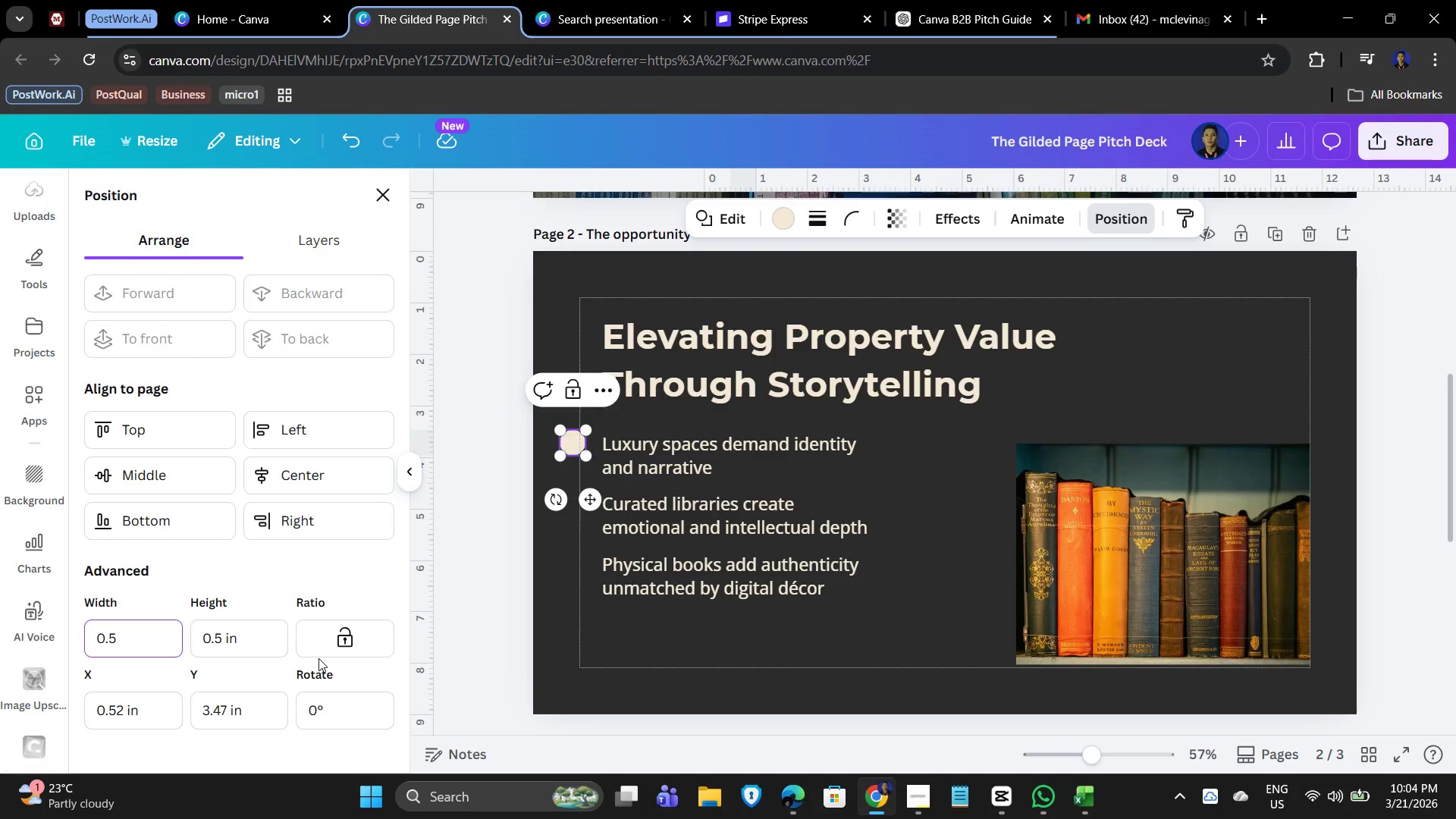 
key(Backspace)
 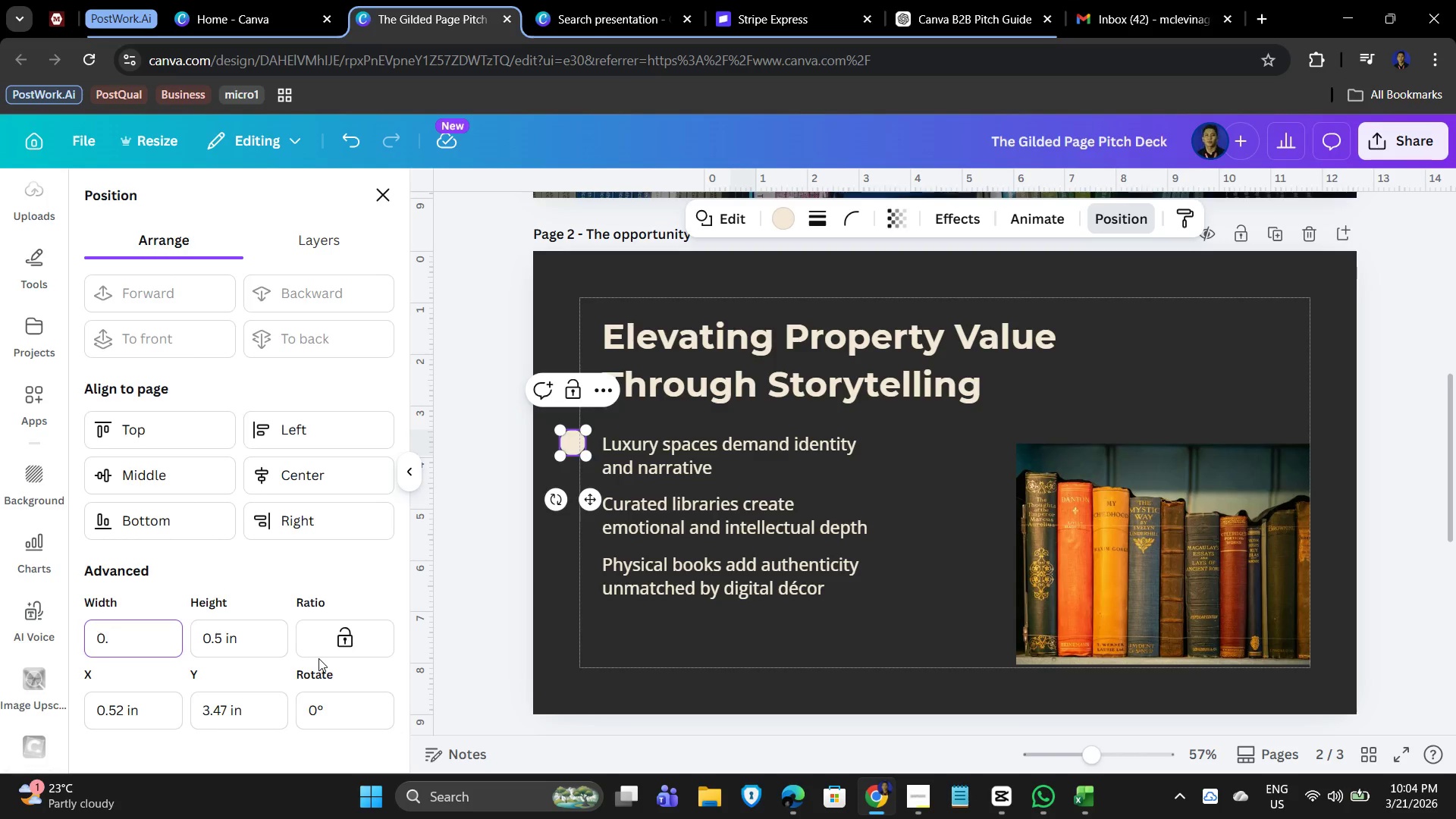 
key(Numpad1)
 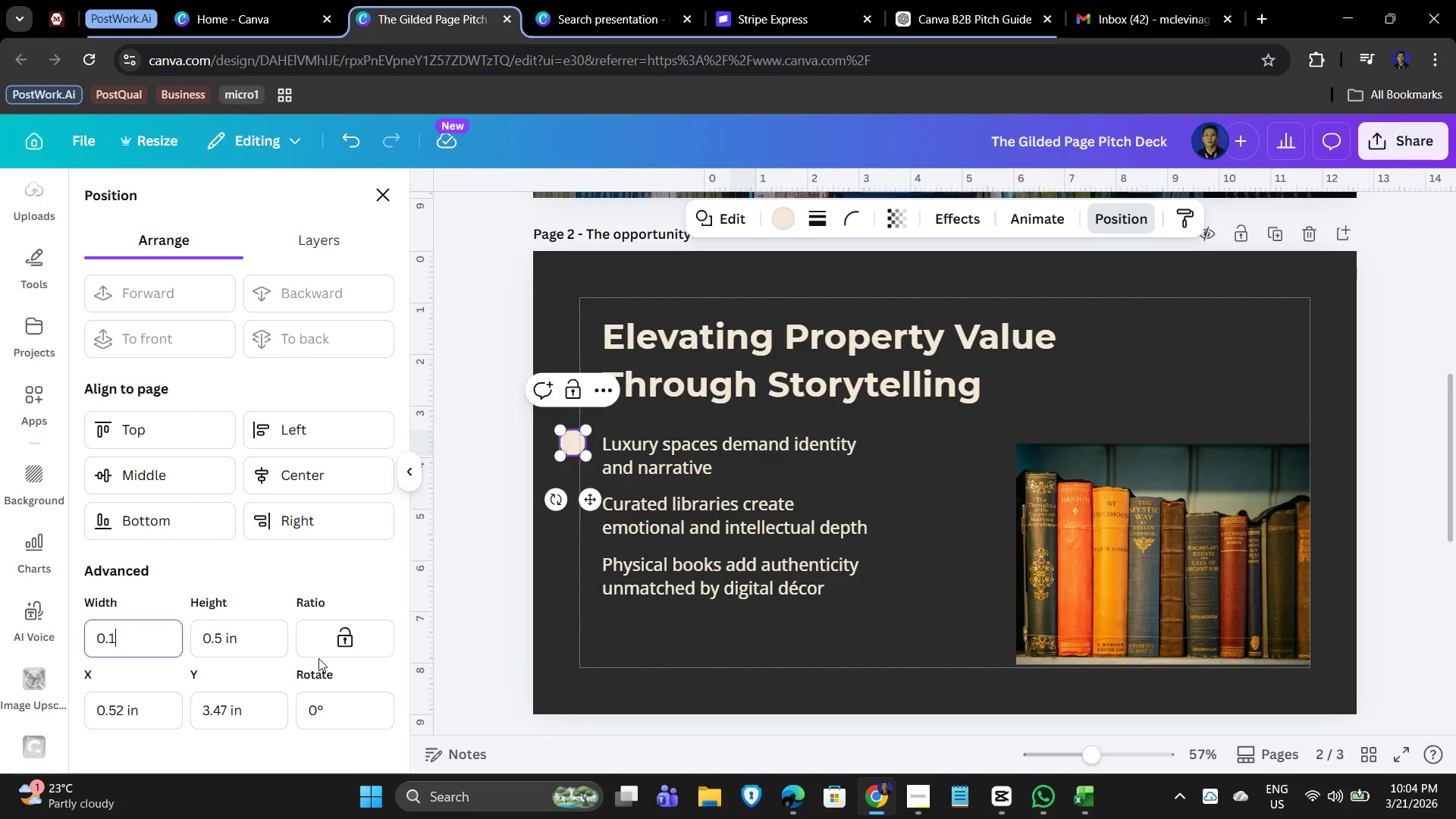 
key(NumpadEnter)
 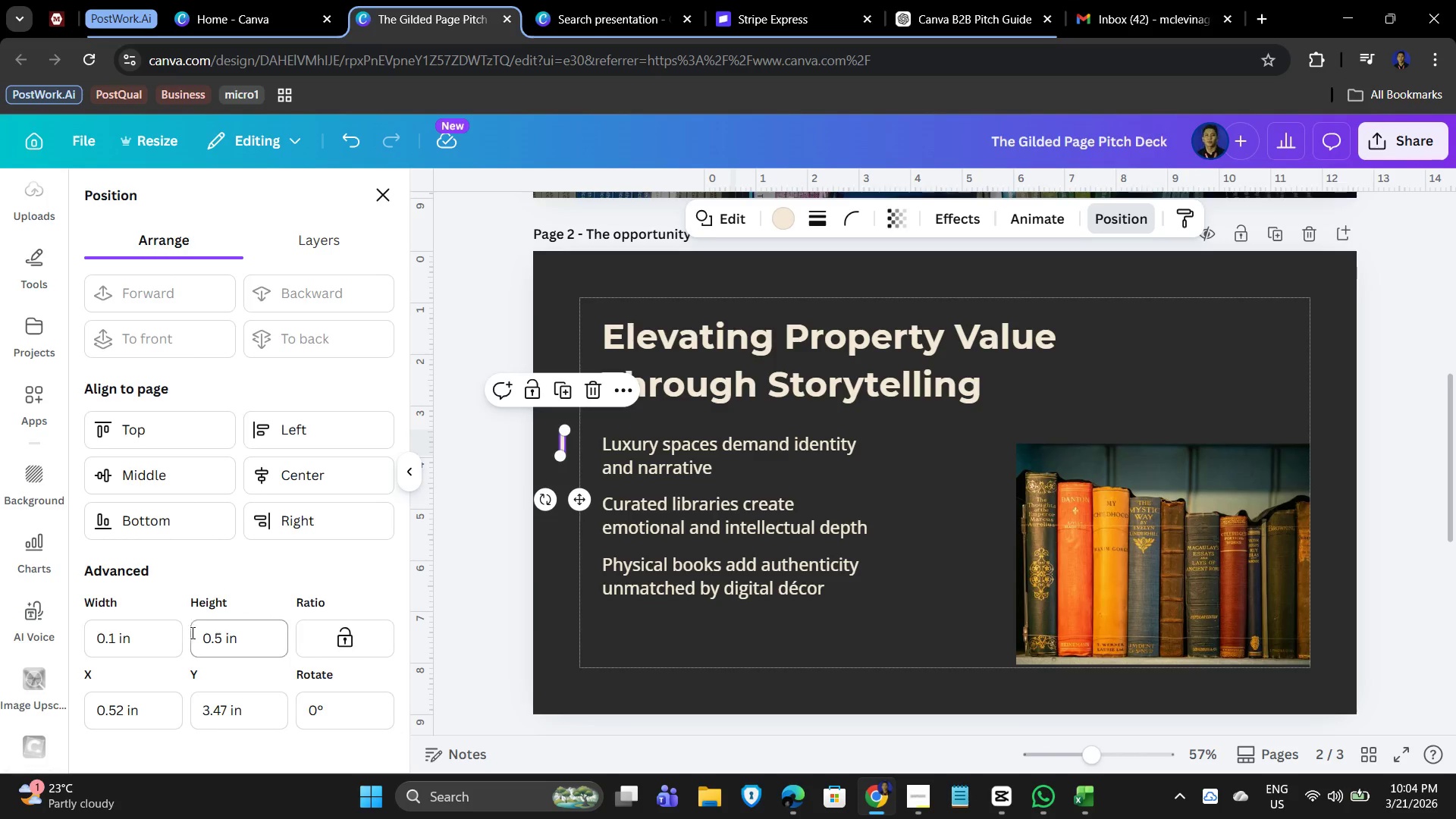 
left_click([220, 636])
 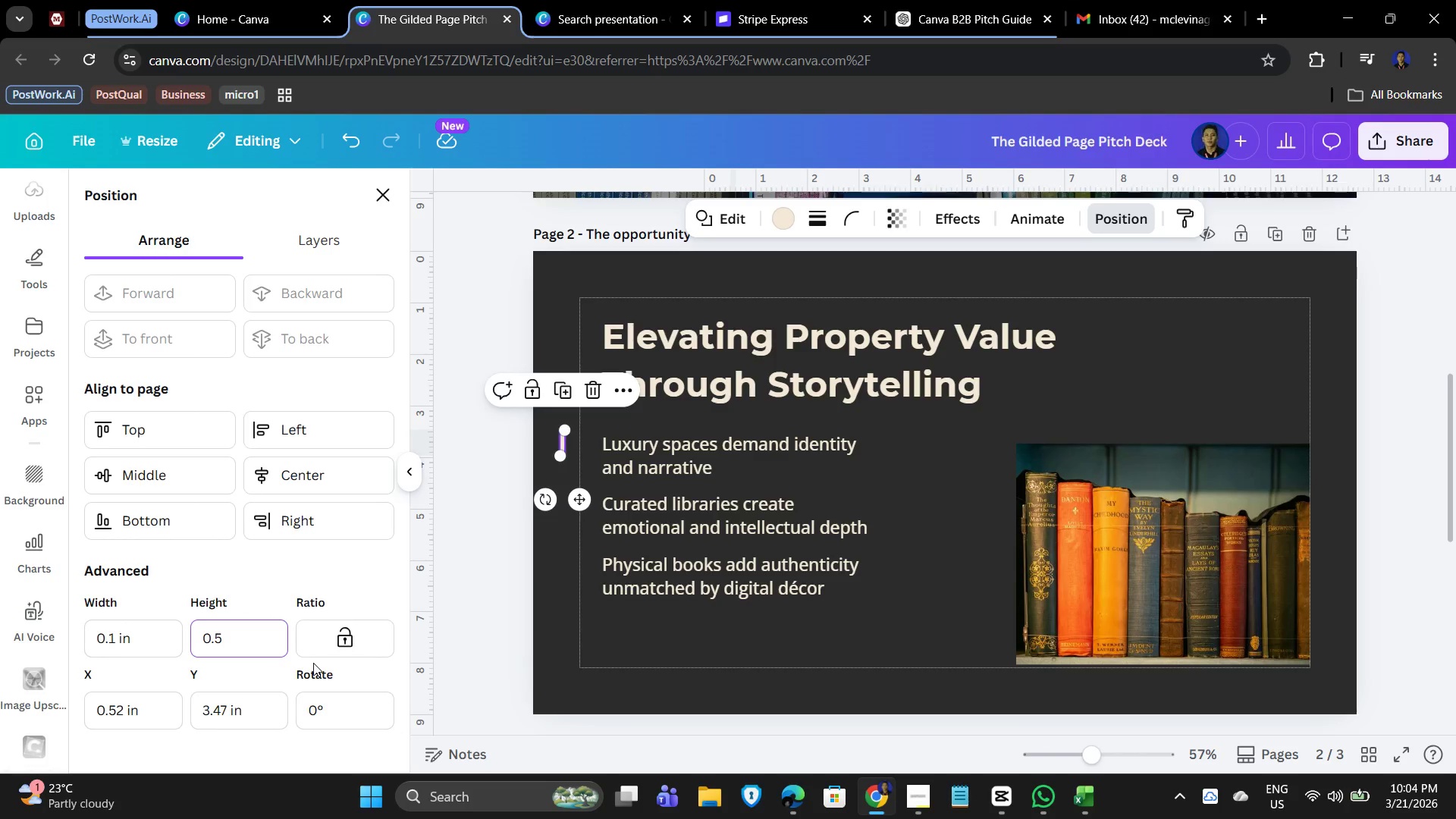 
key(Backspace)
 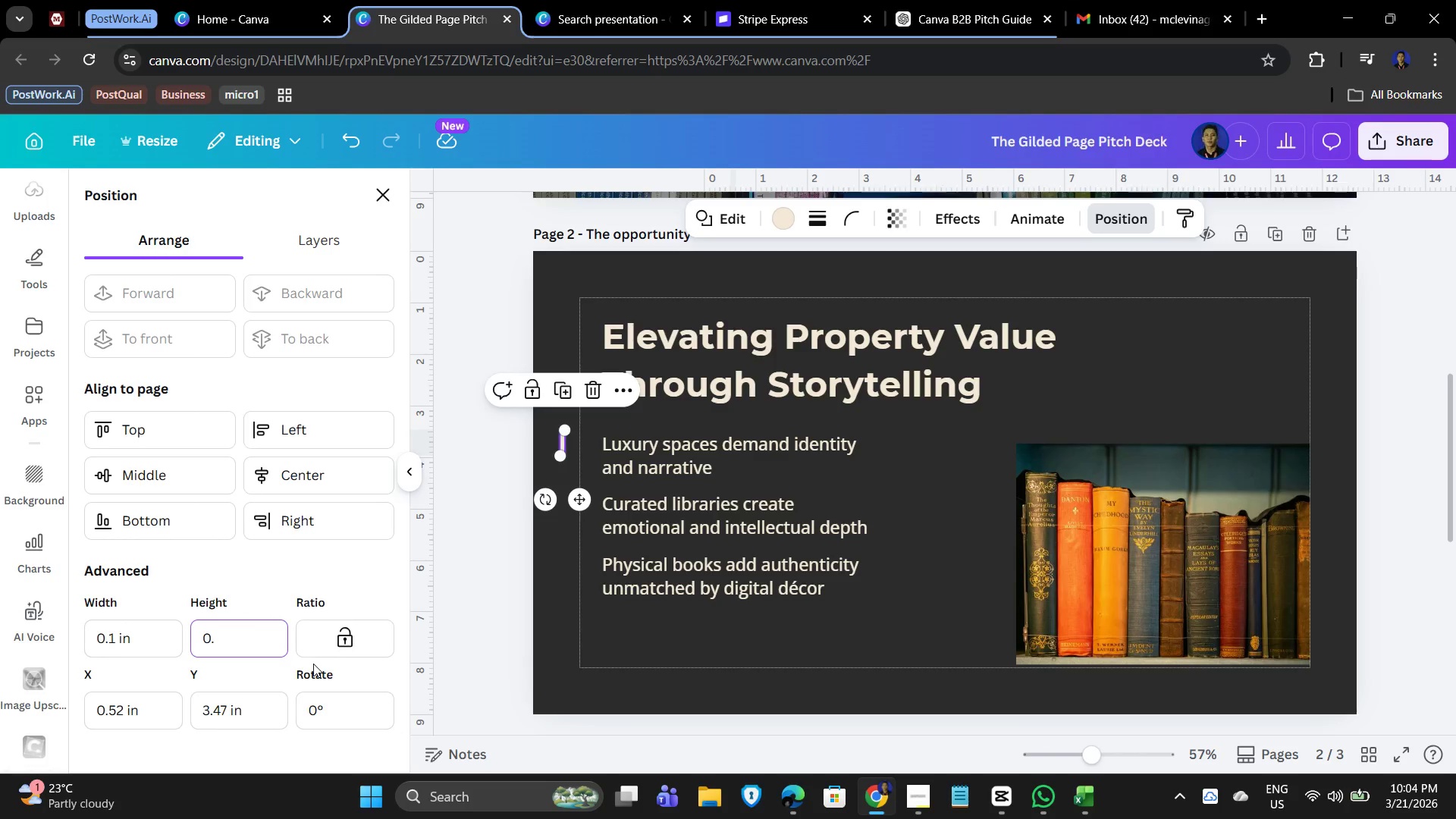 
key(Numpad1)
 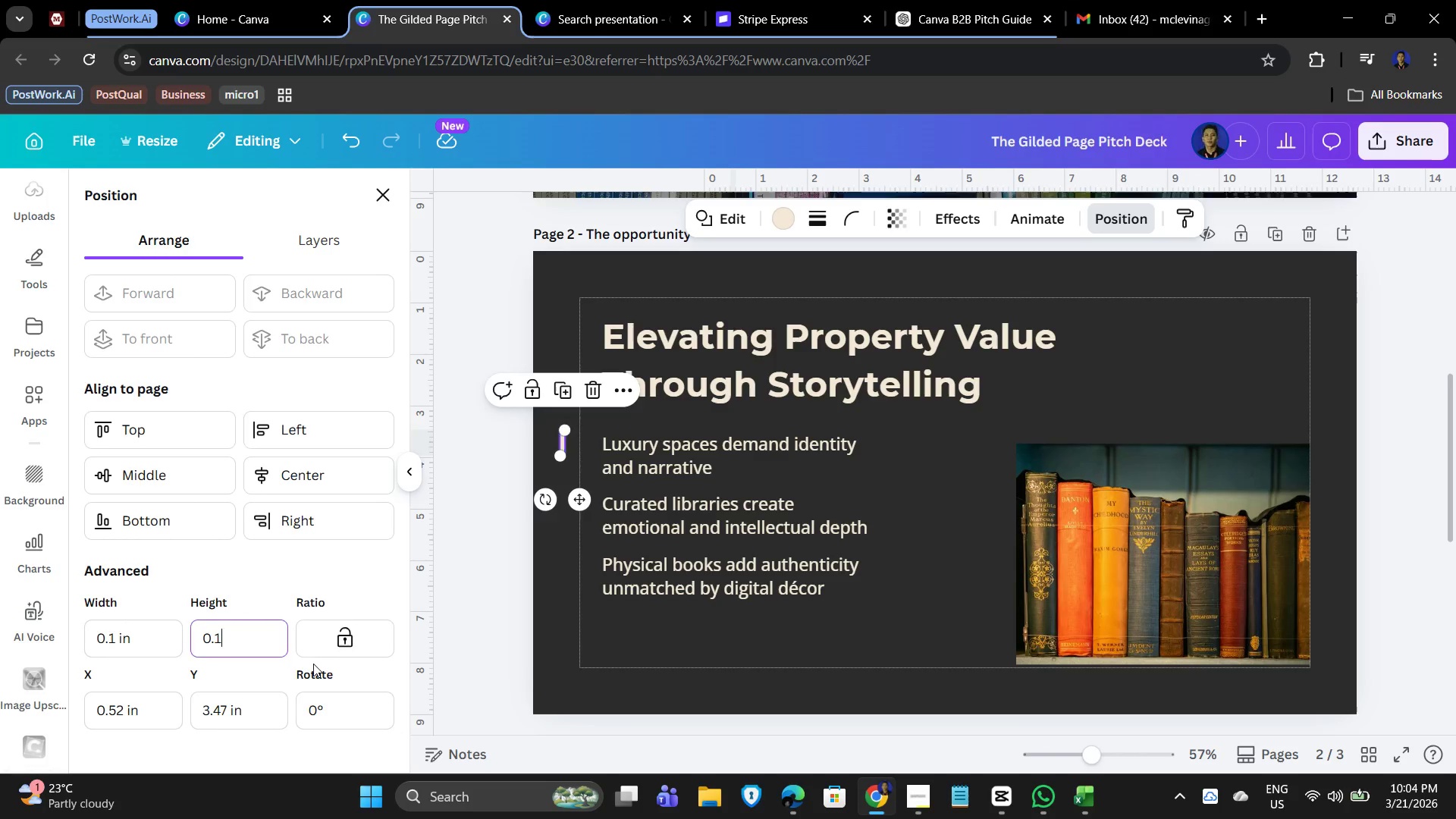 
key(NumpadEnter)
 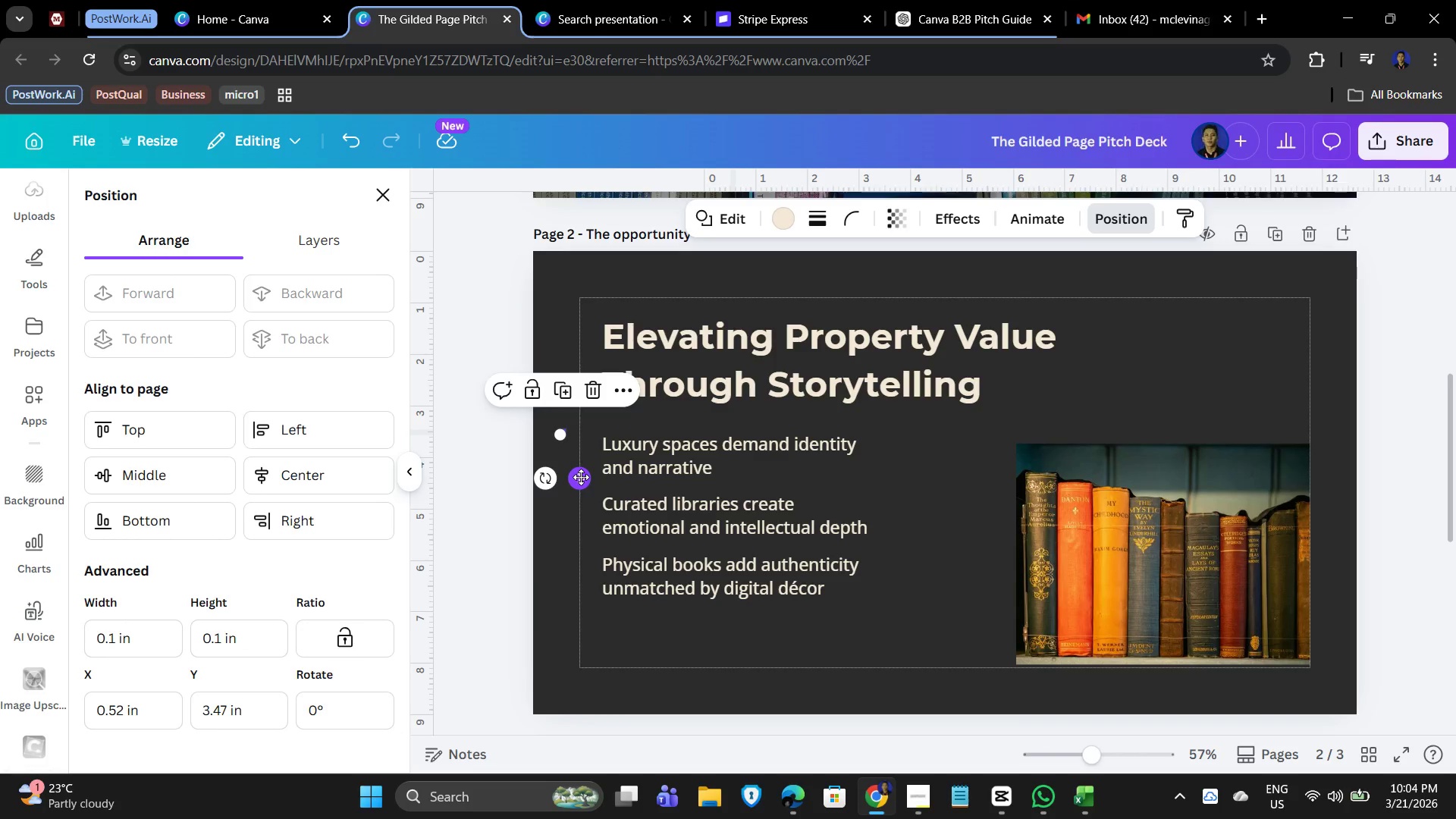 
left_click_drag(start_coordinate=[581, 477], to_coordinate=[611, 493])
 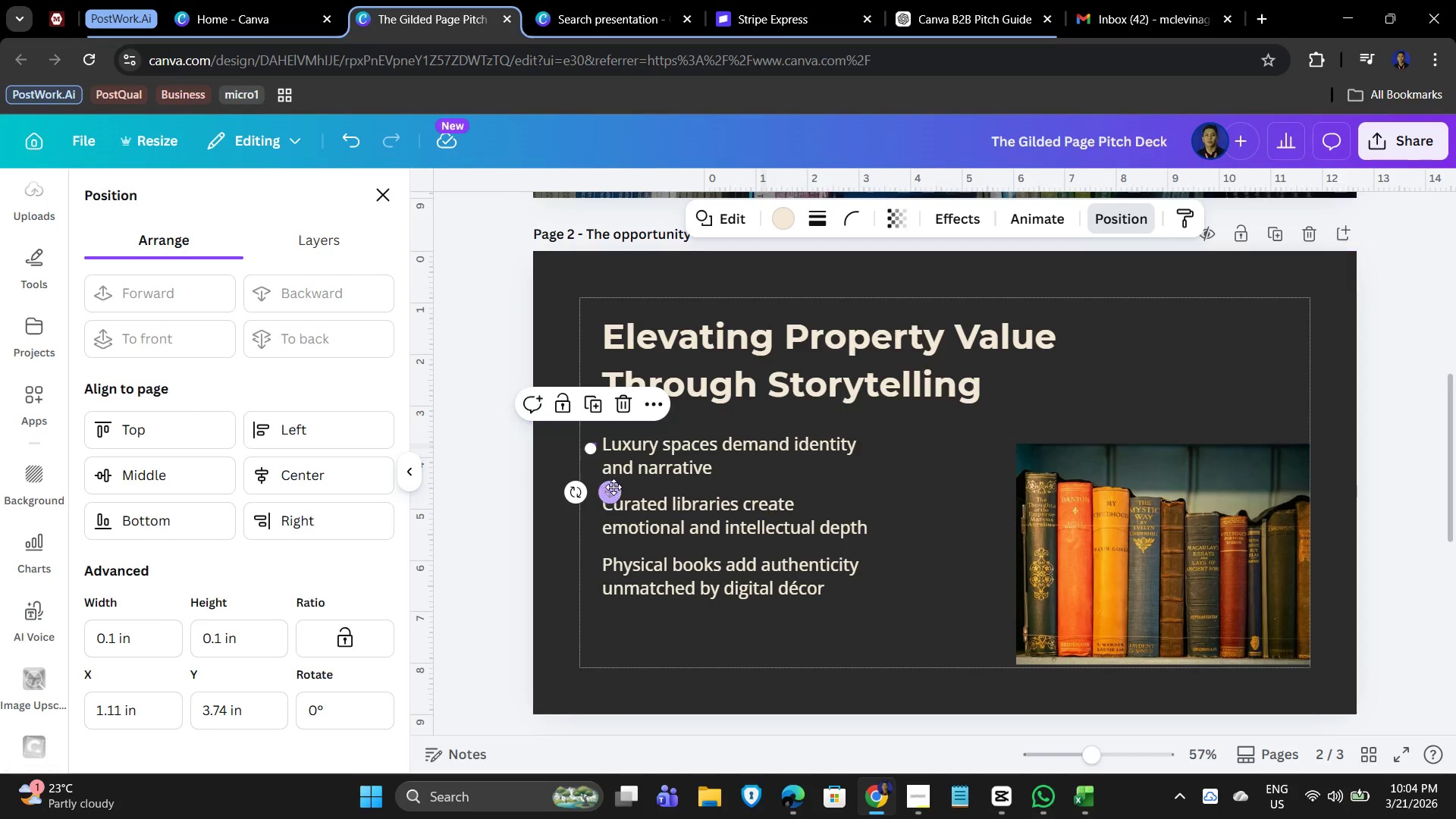 
left_click_drag(start_coordinate=[608, 488], to_coordinate=[607, 485])
 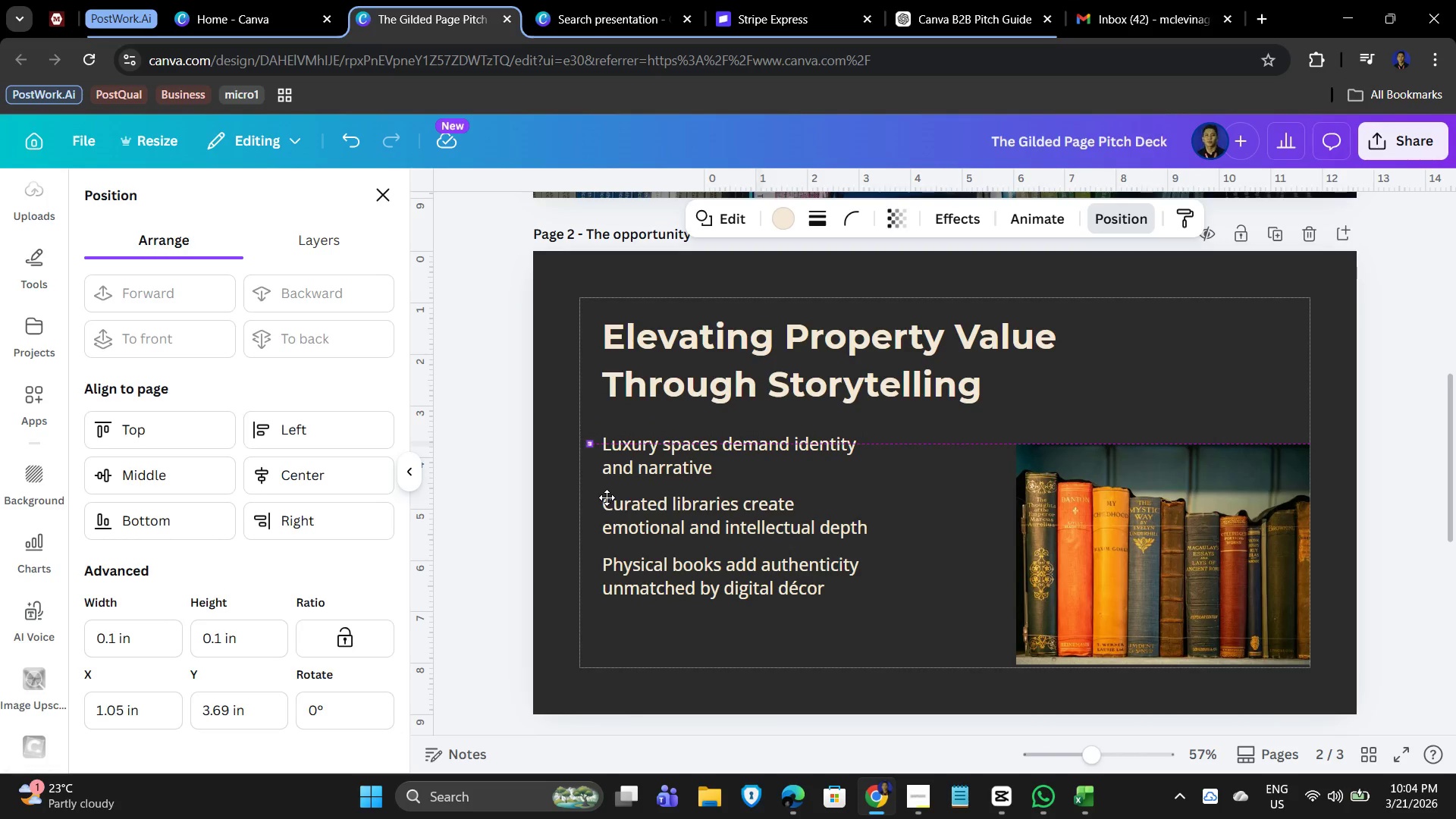 
wait(10.51)
 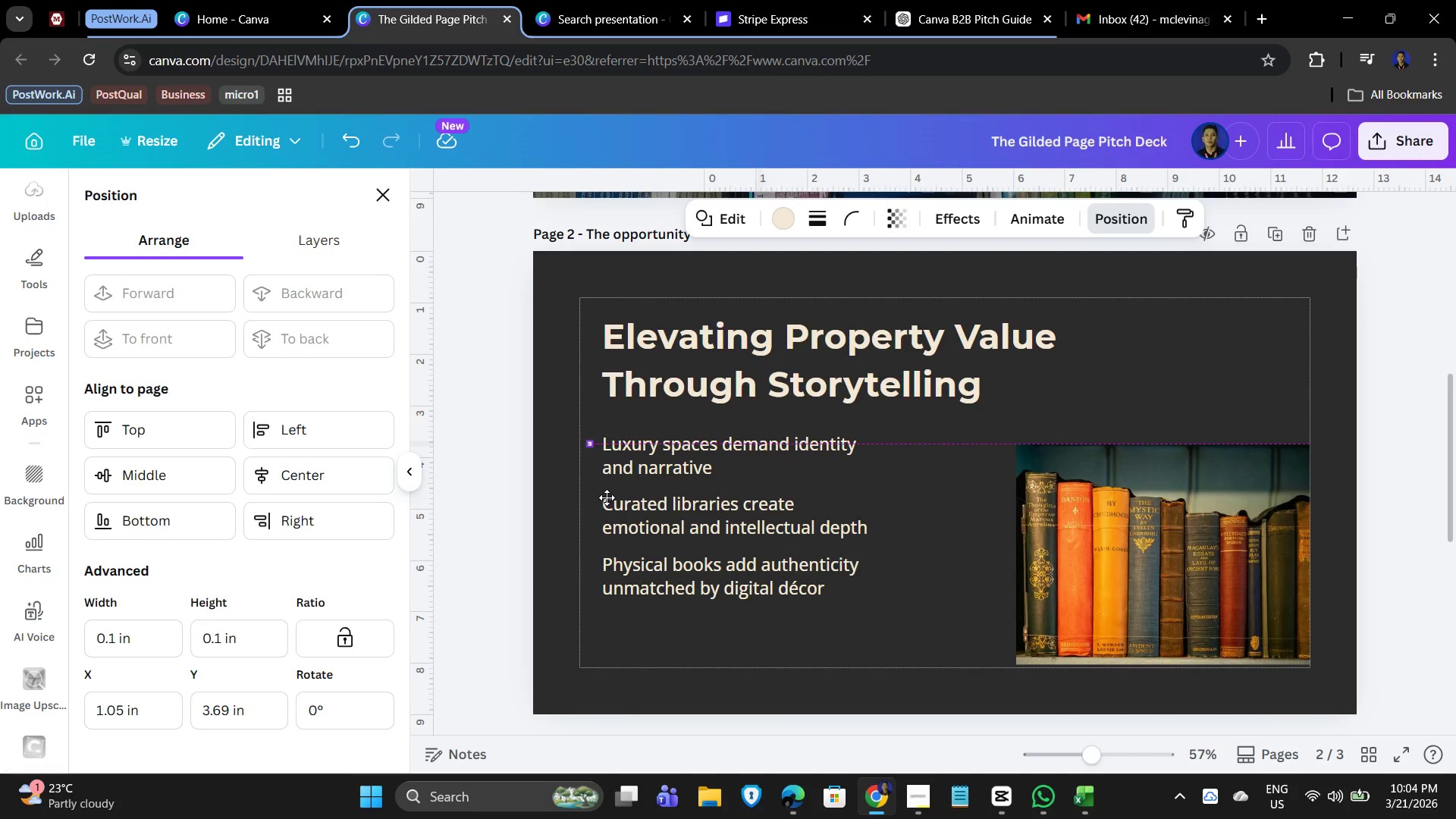 
key(ArrowRight)
 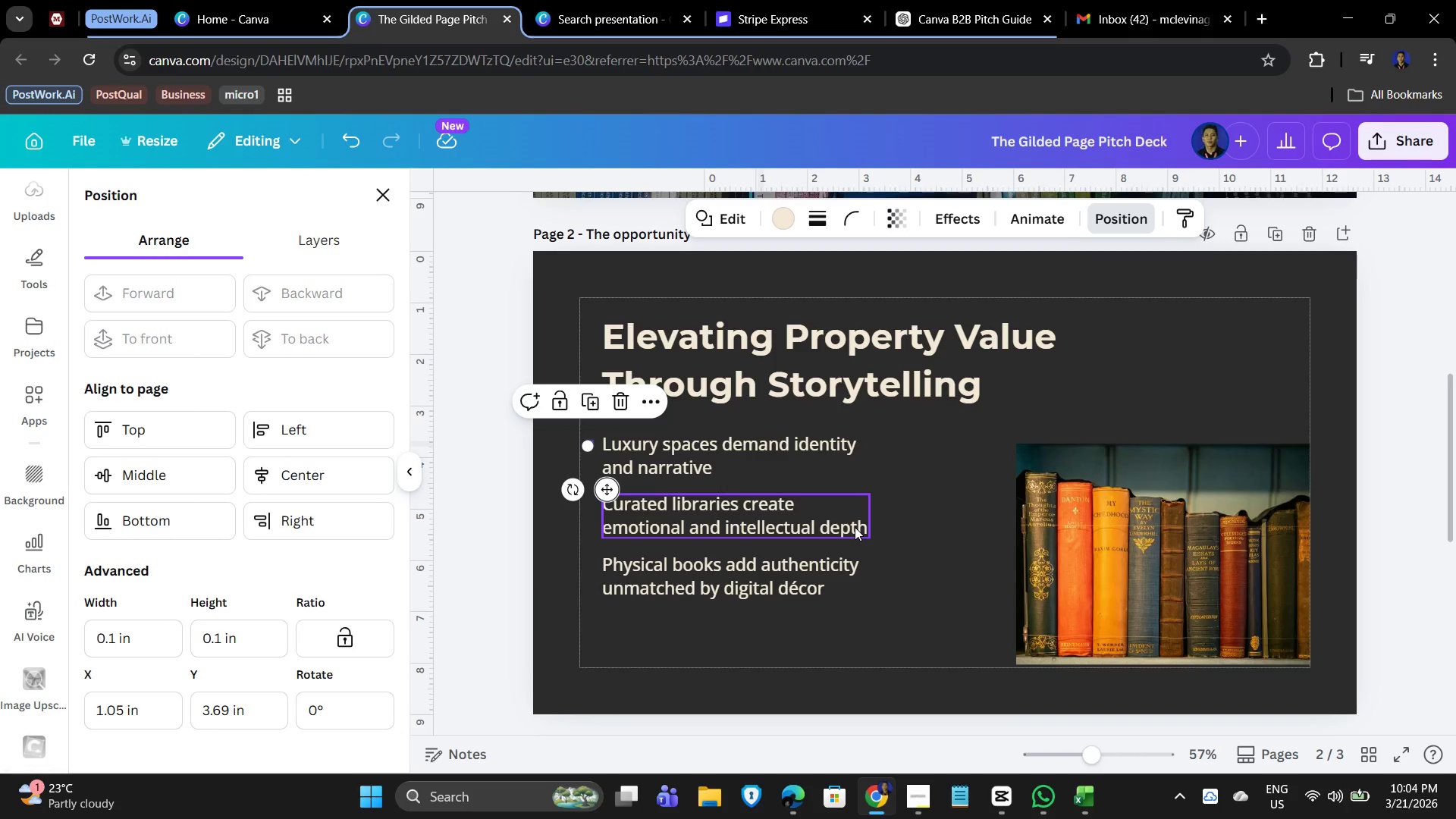 
key(ArrowRight)
 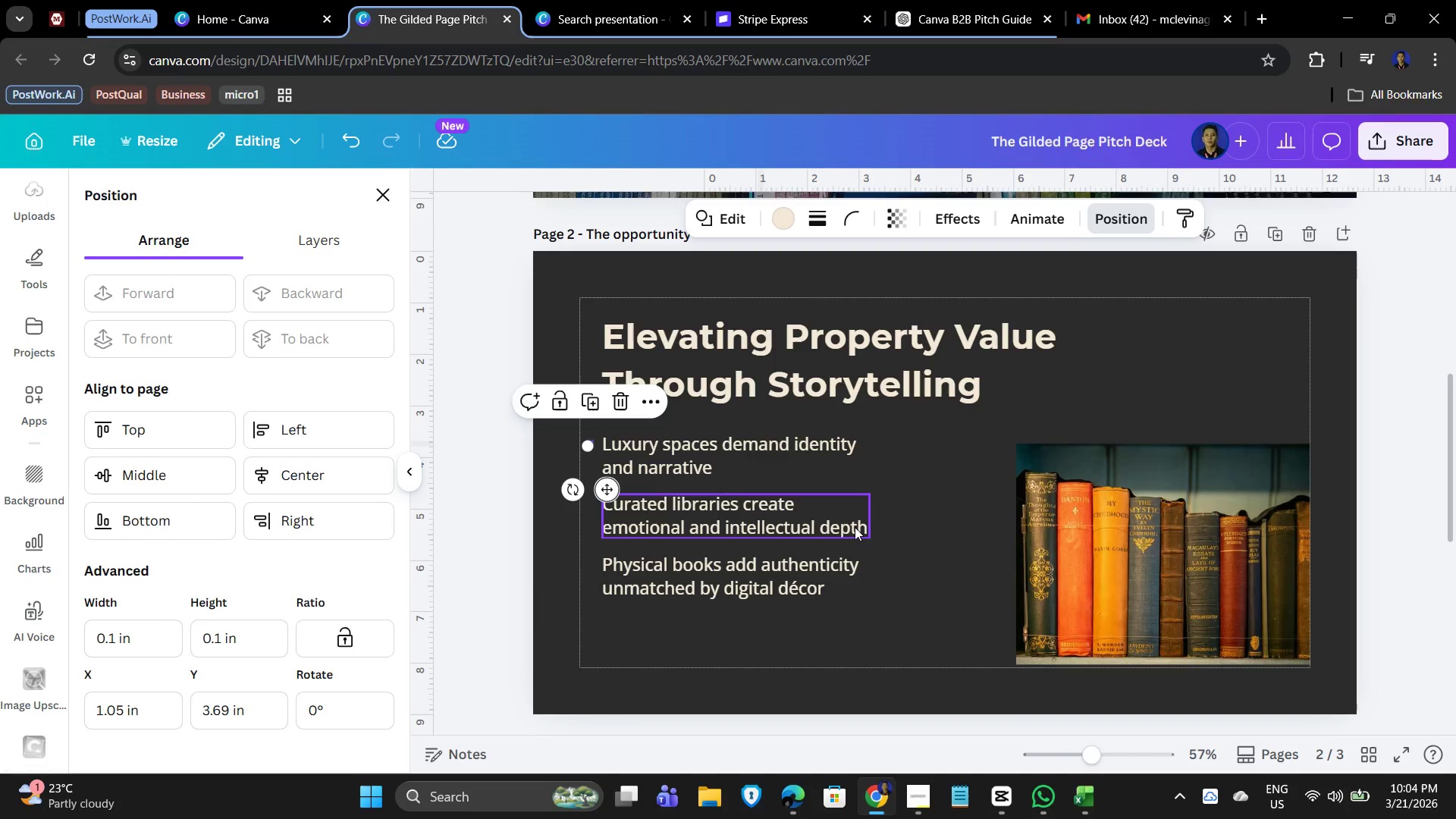 
key(ArrowRight)
 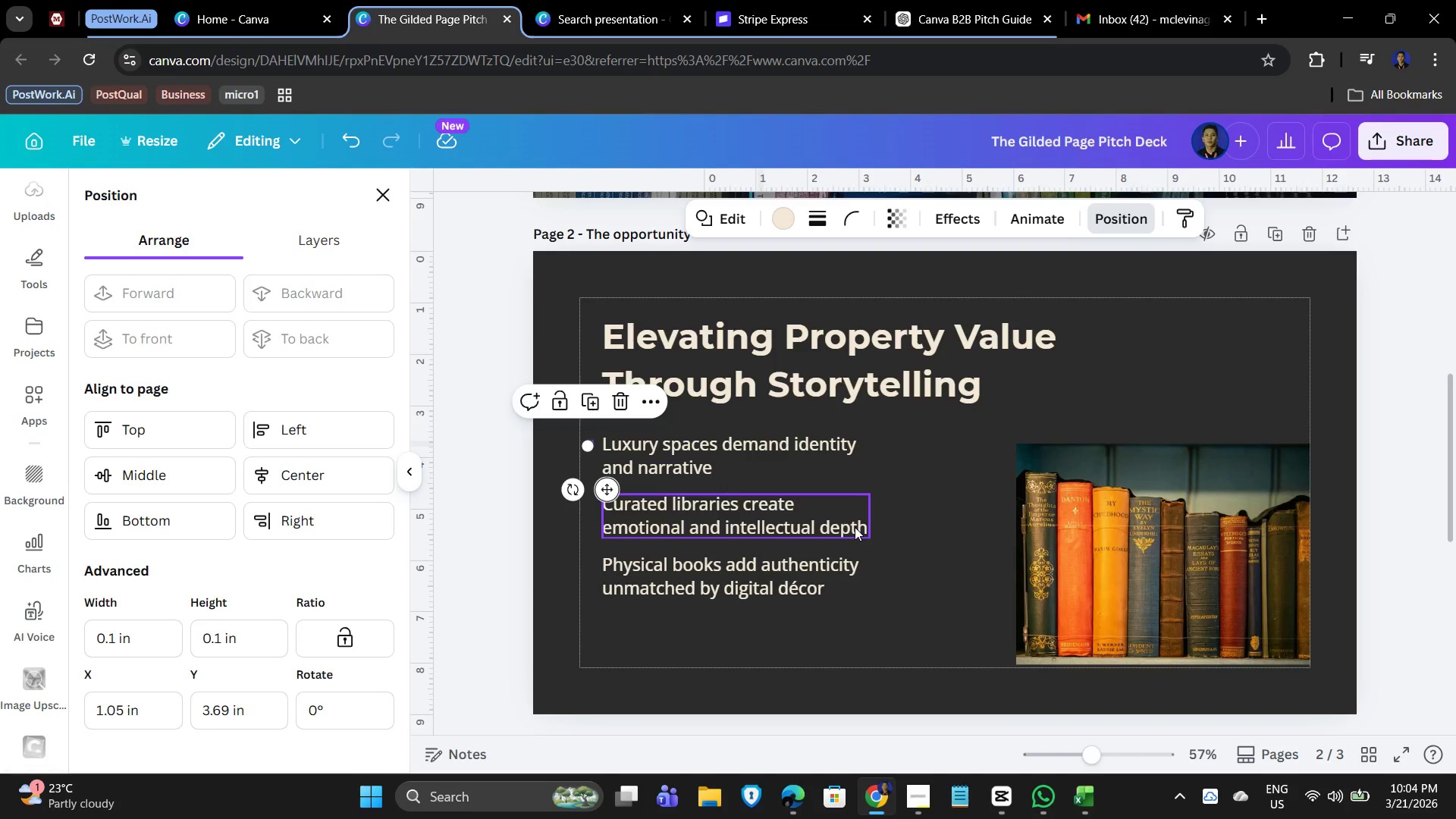 
key(ArrowRight)
 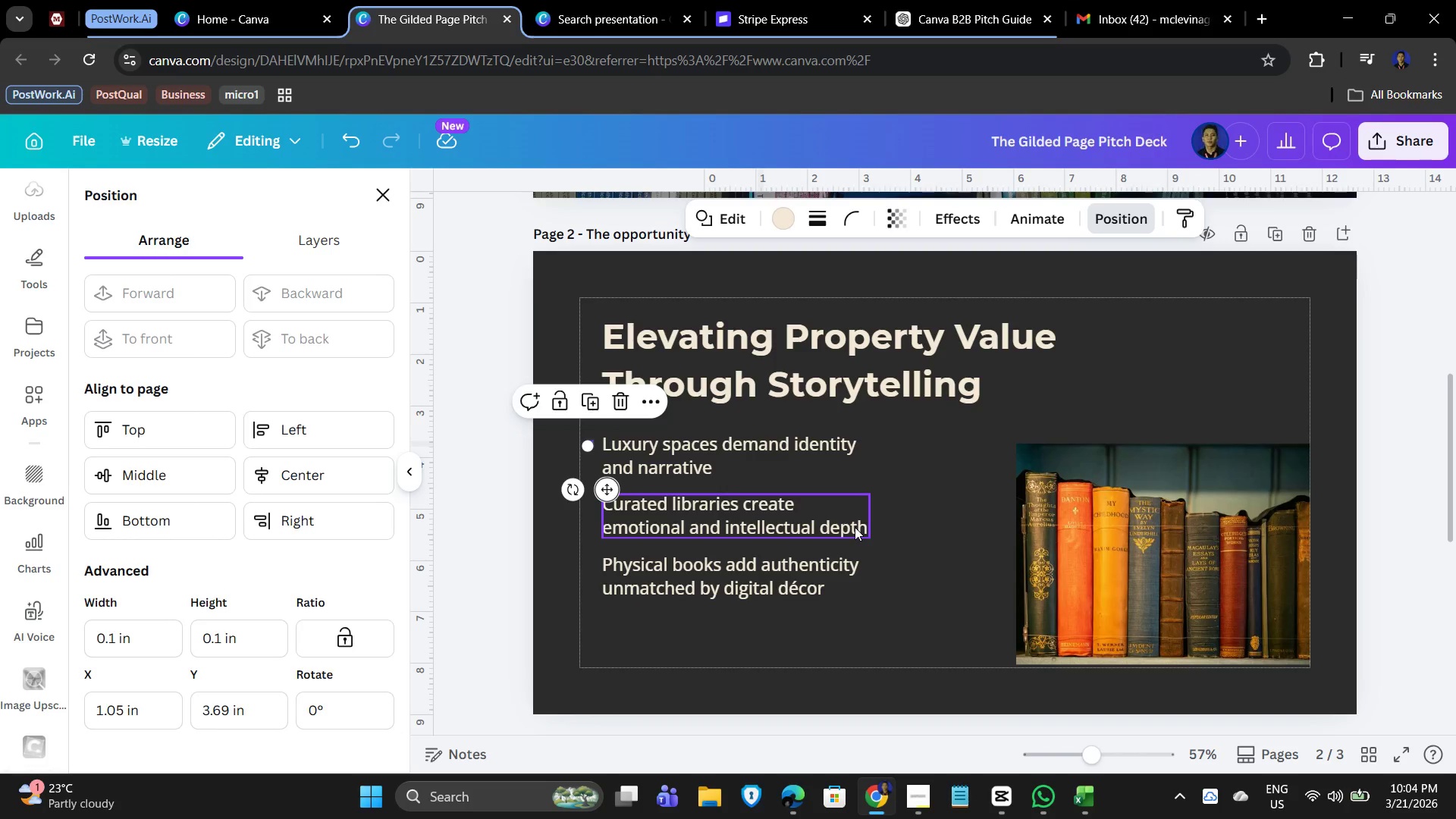 
key(ArrowRight)
 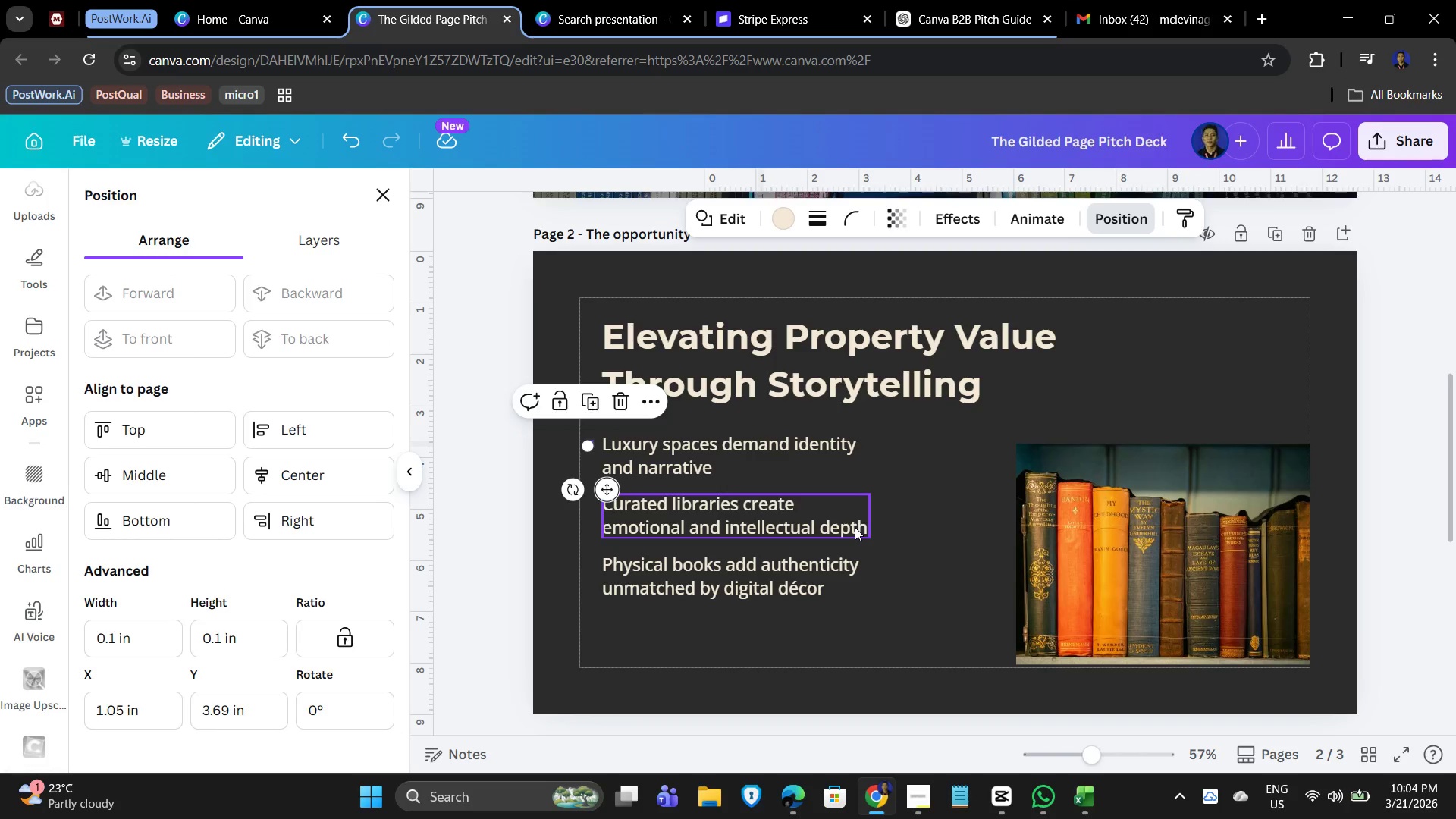 
key(ArrowRight)
 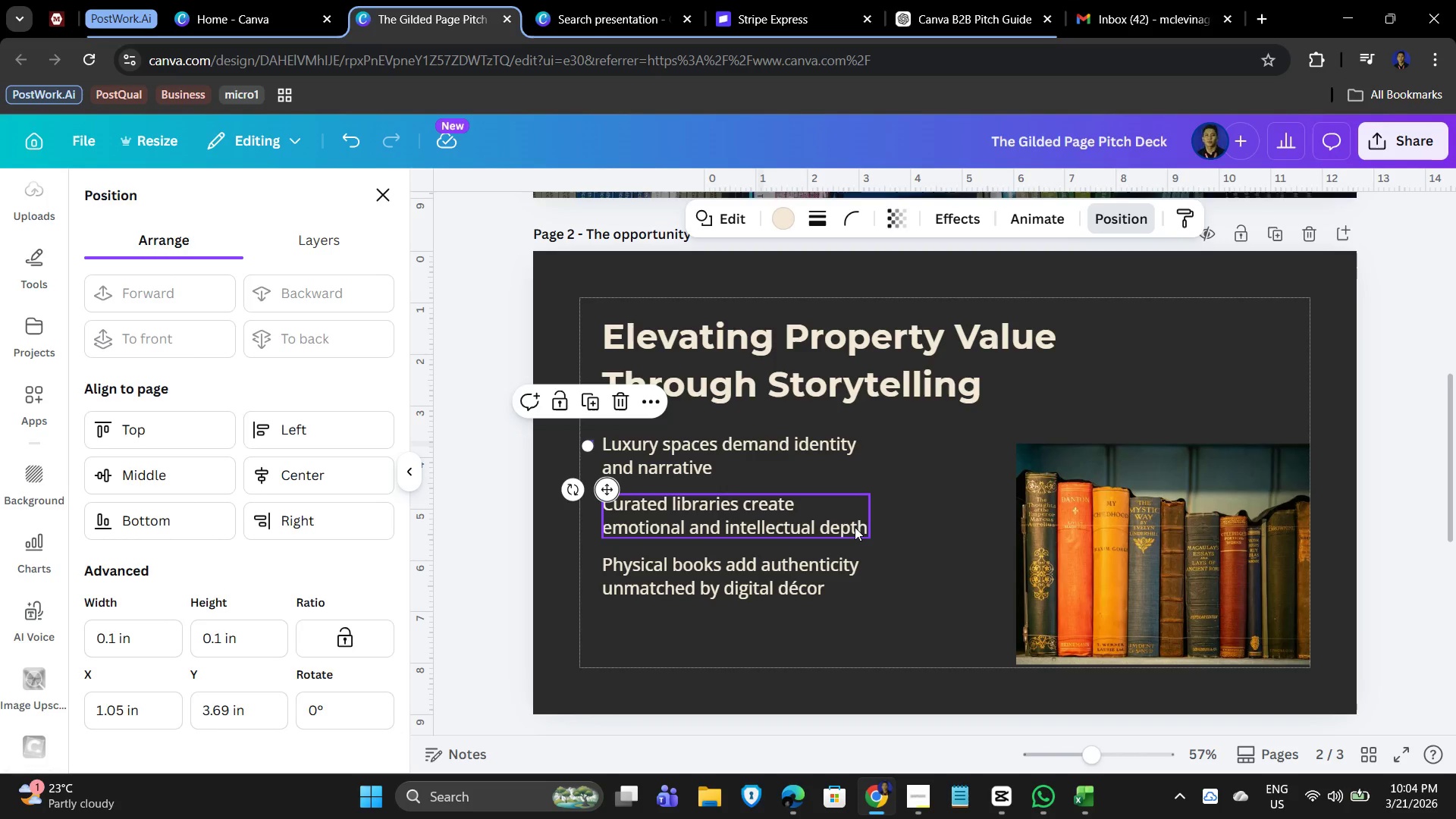 
key(ArrowRight)
 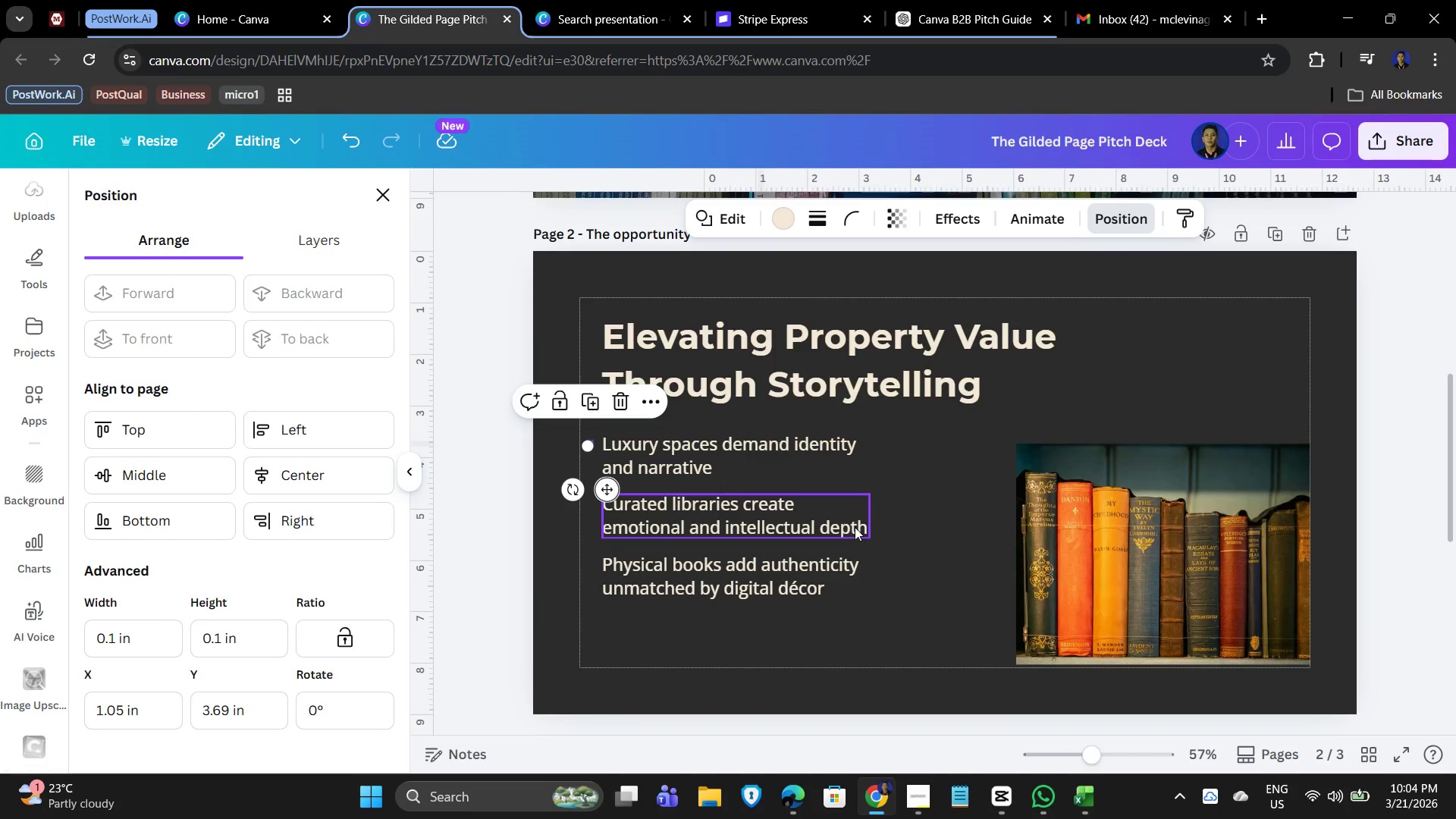 
key(ArrowRight)
 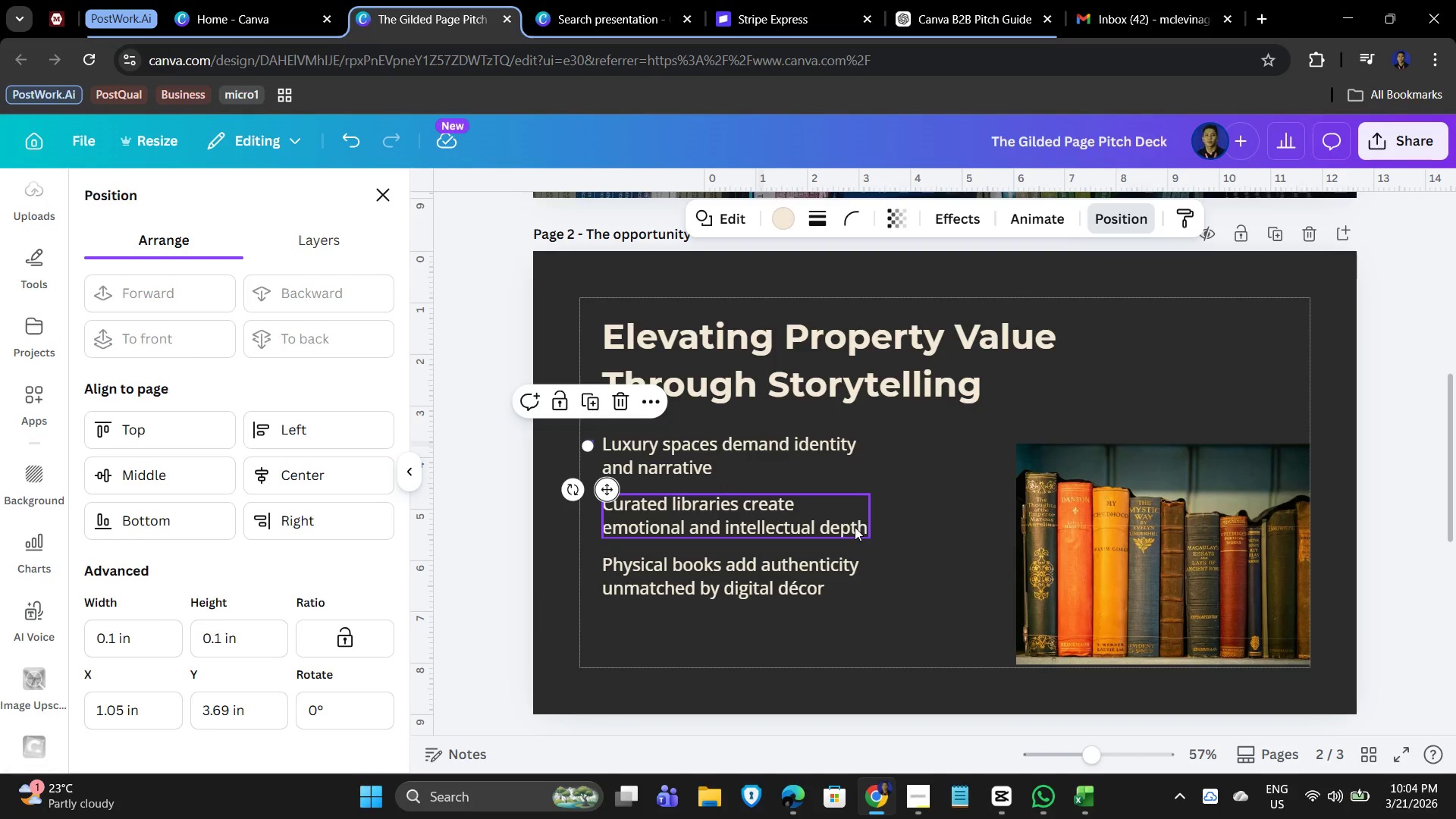 
key(ArrowRight)
 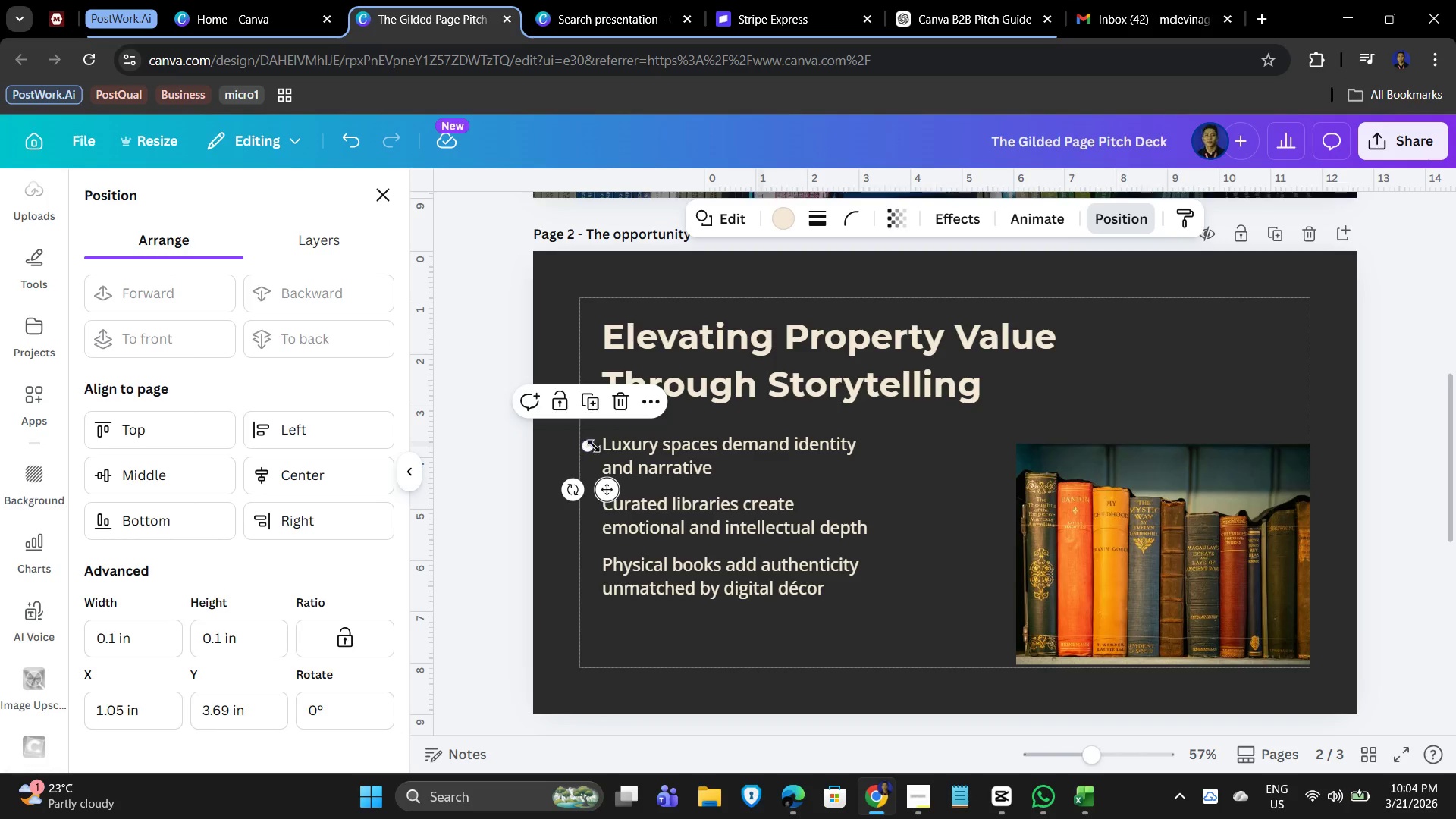 
left_click([586, 447])
 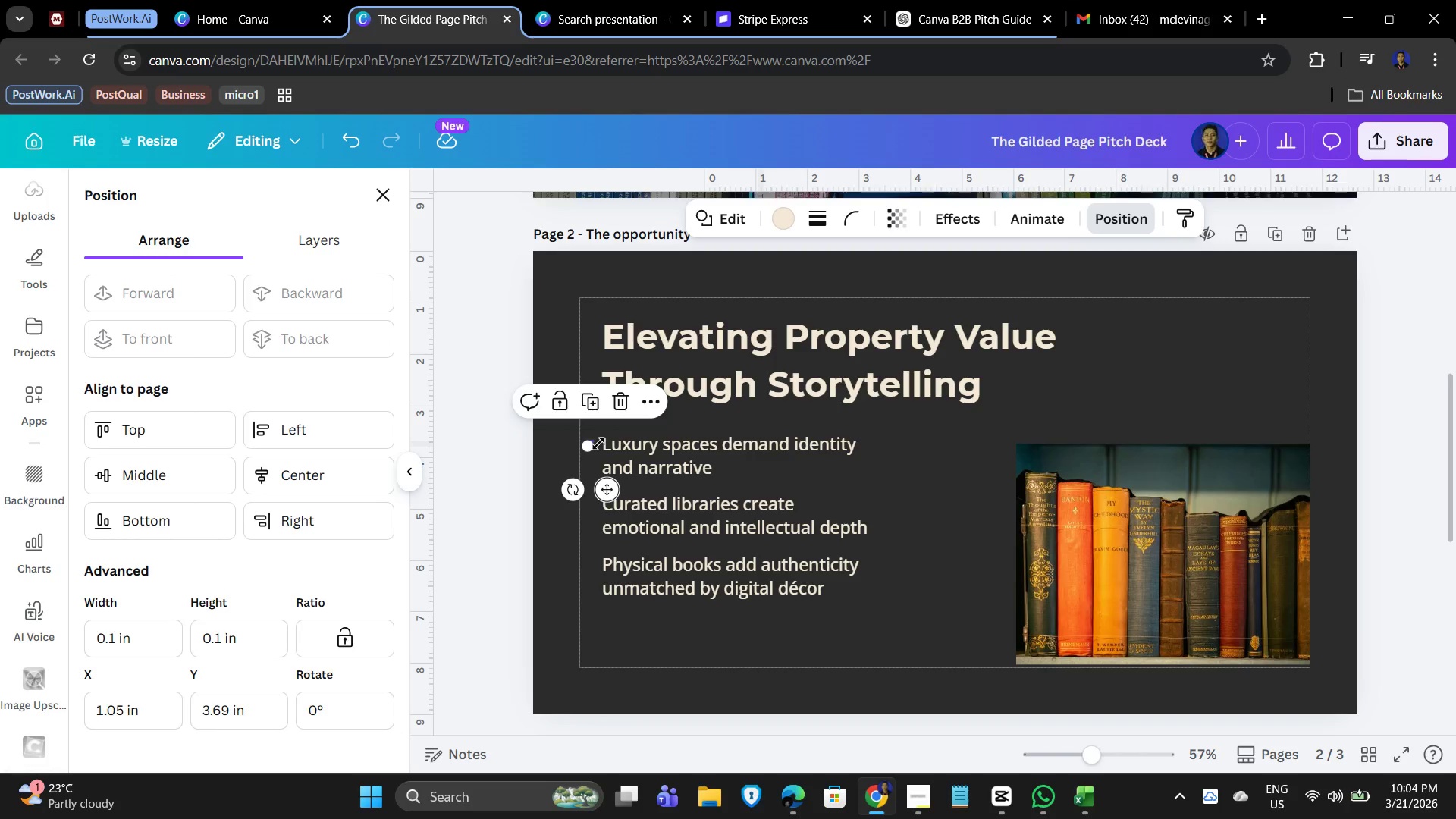 
key(ArrowRight)
 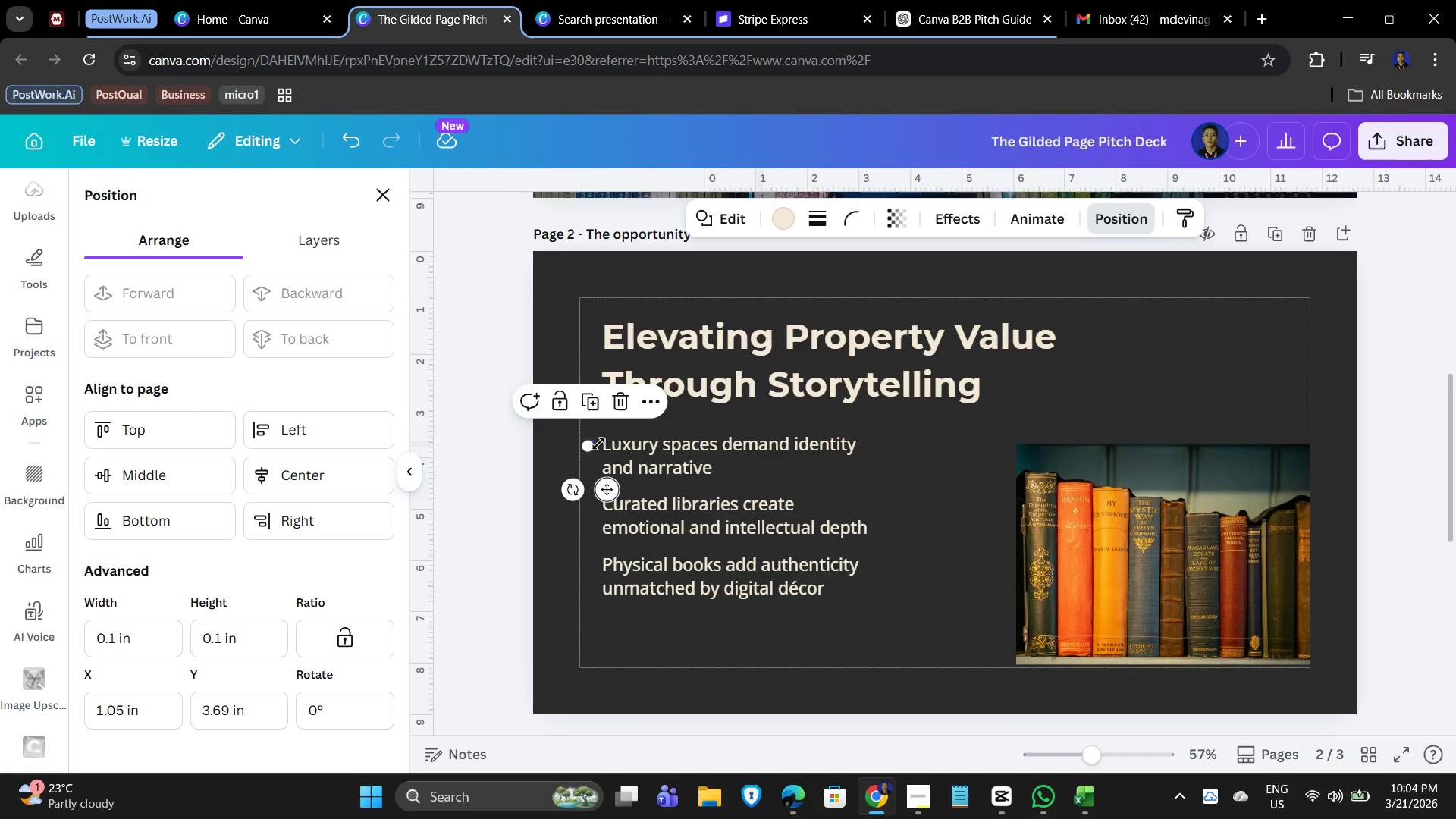 
key(ArrowRight)
 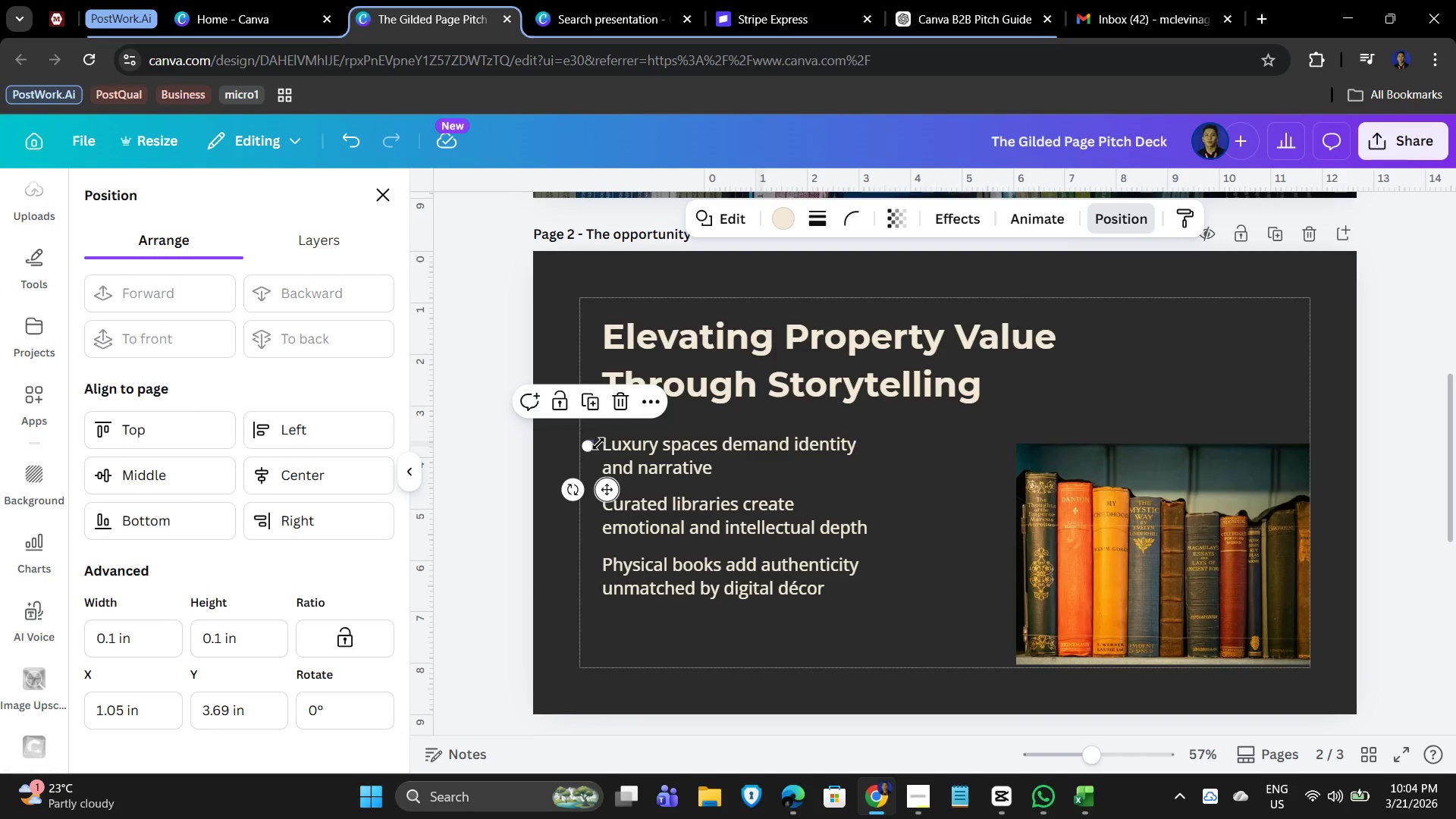 
key(ArrowRight)
 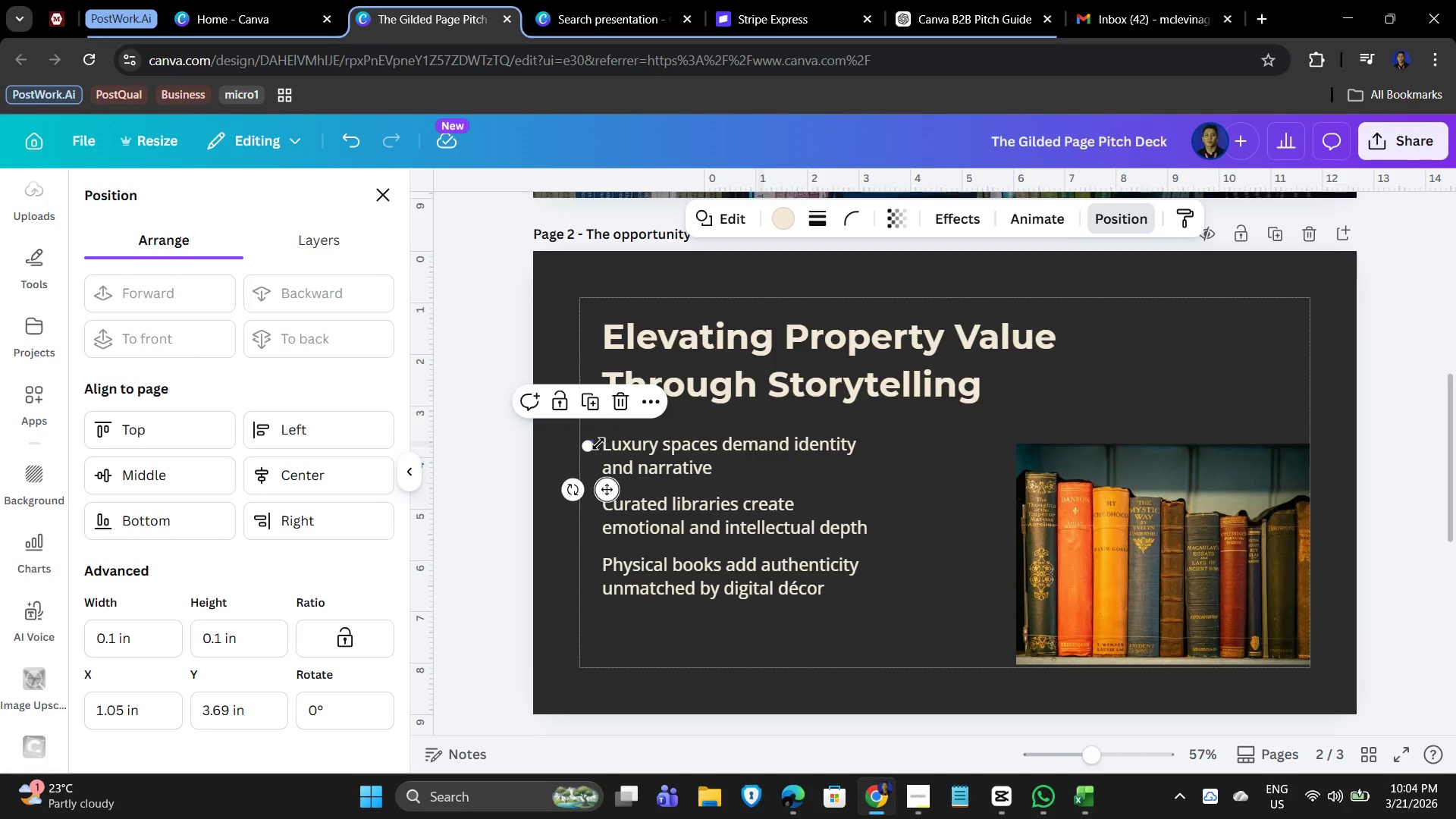 
key(ArrowRight)
 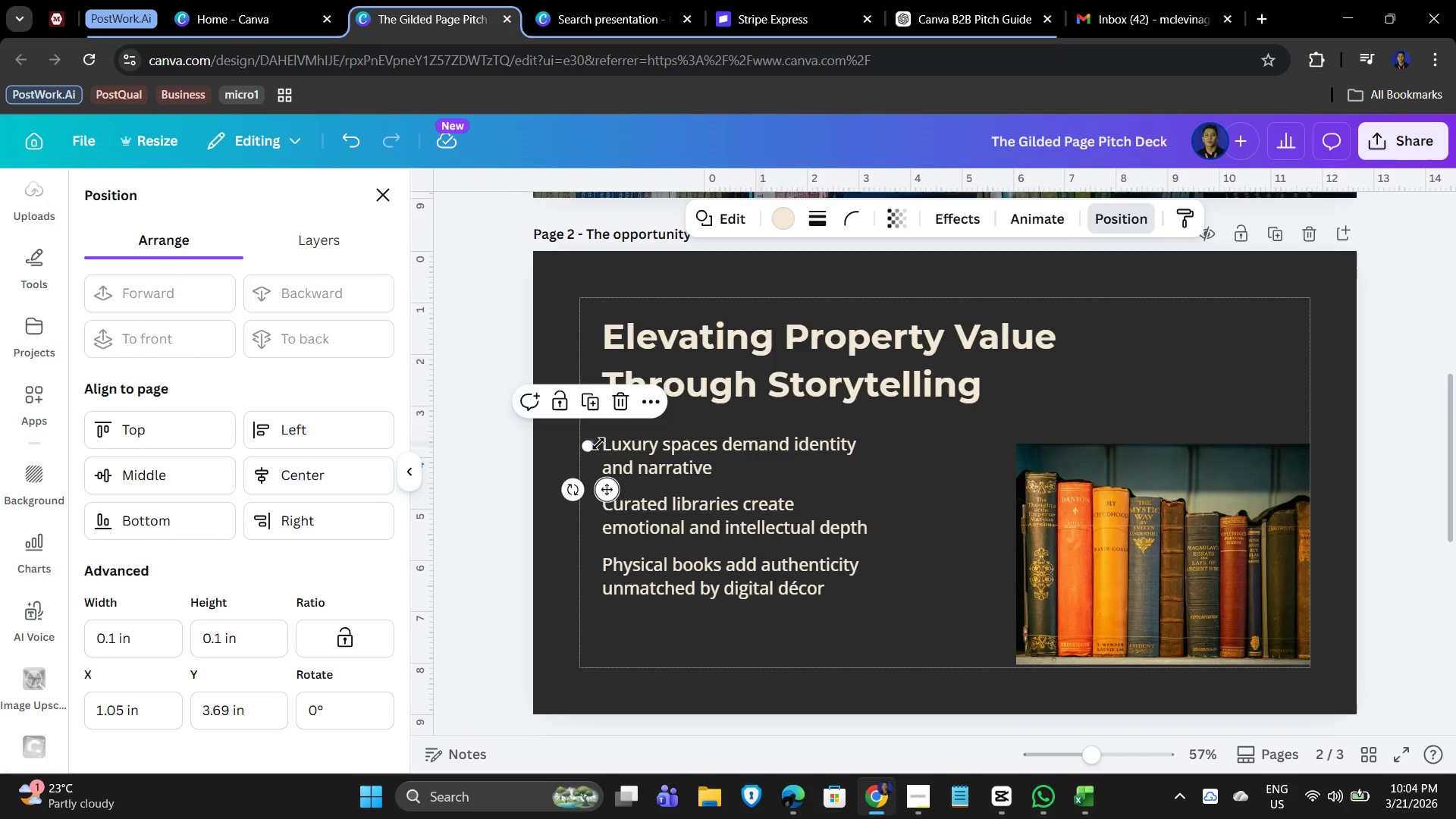 
key(ArrowRight)
 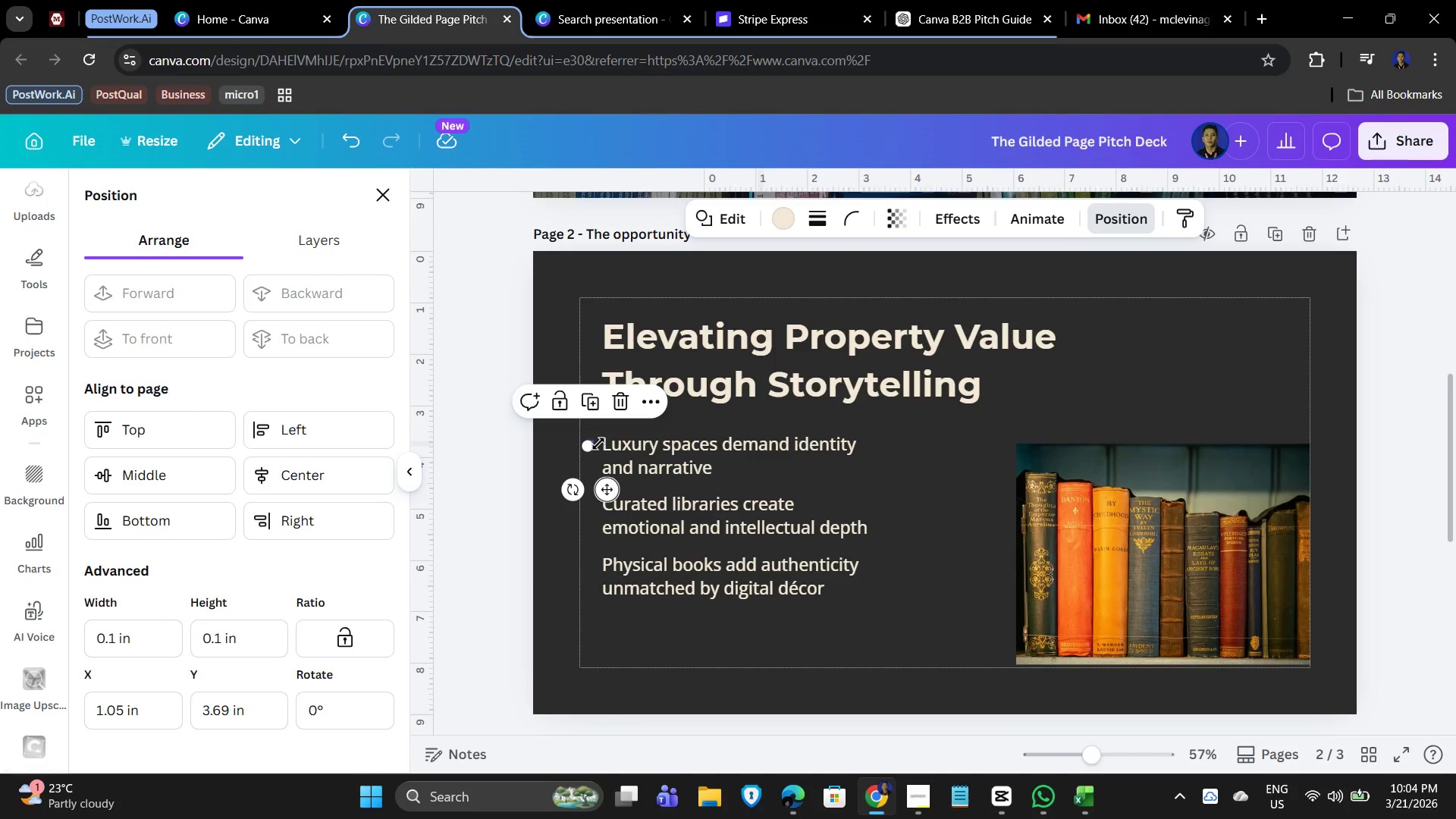 
key(ArrowRight)
 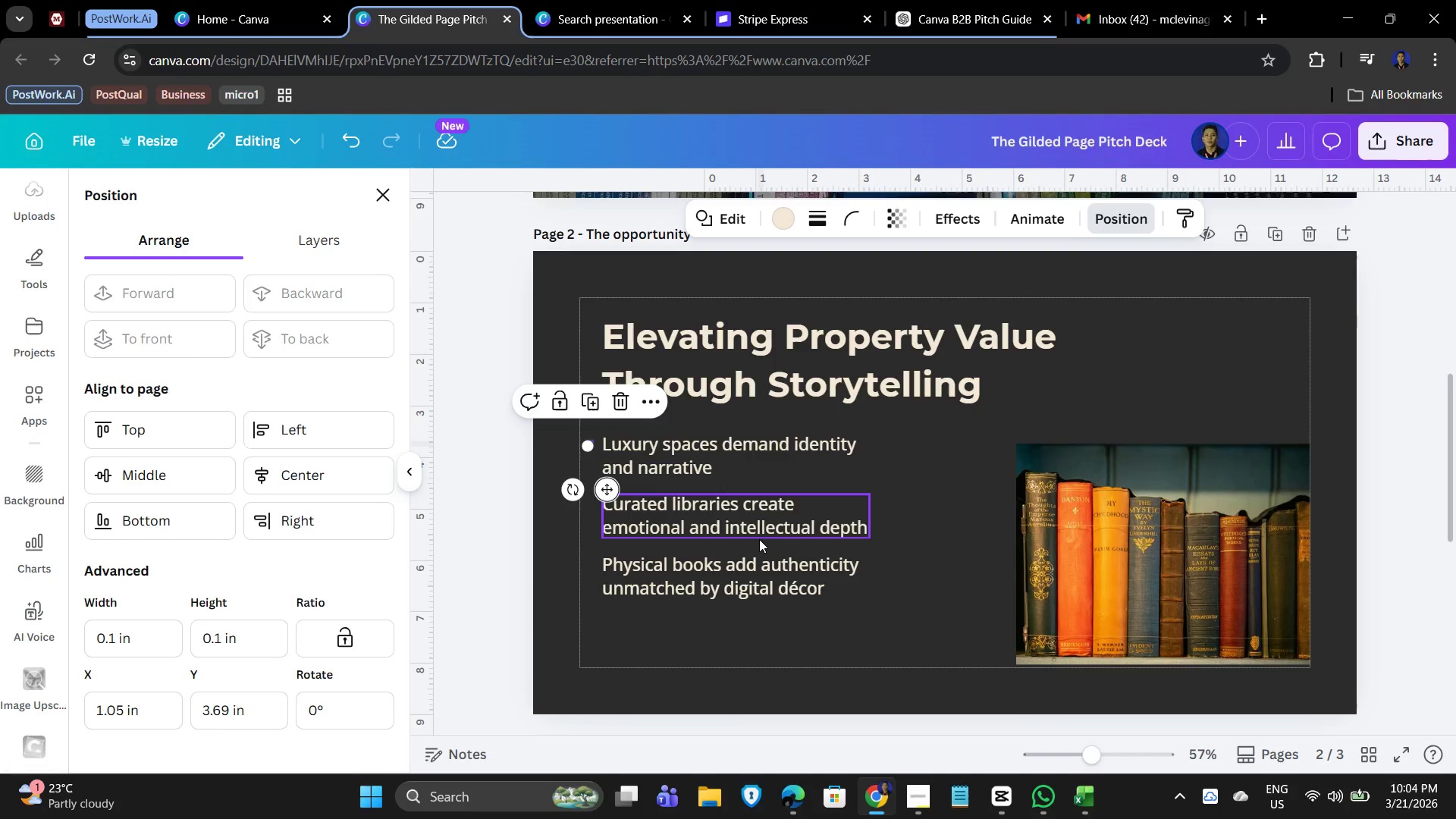 
key(ArrowRight)
 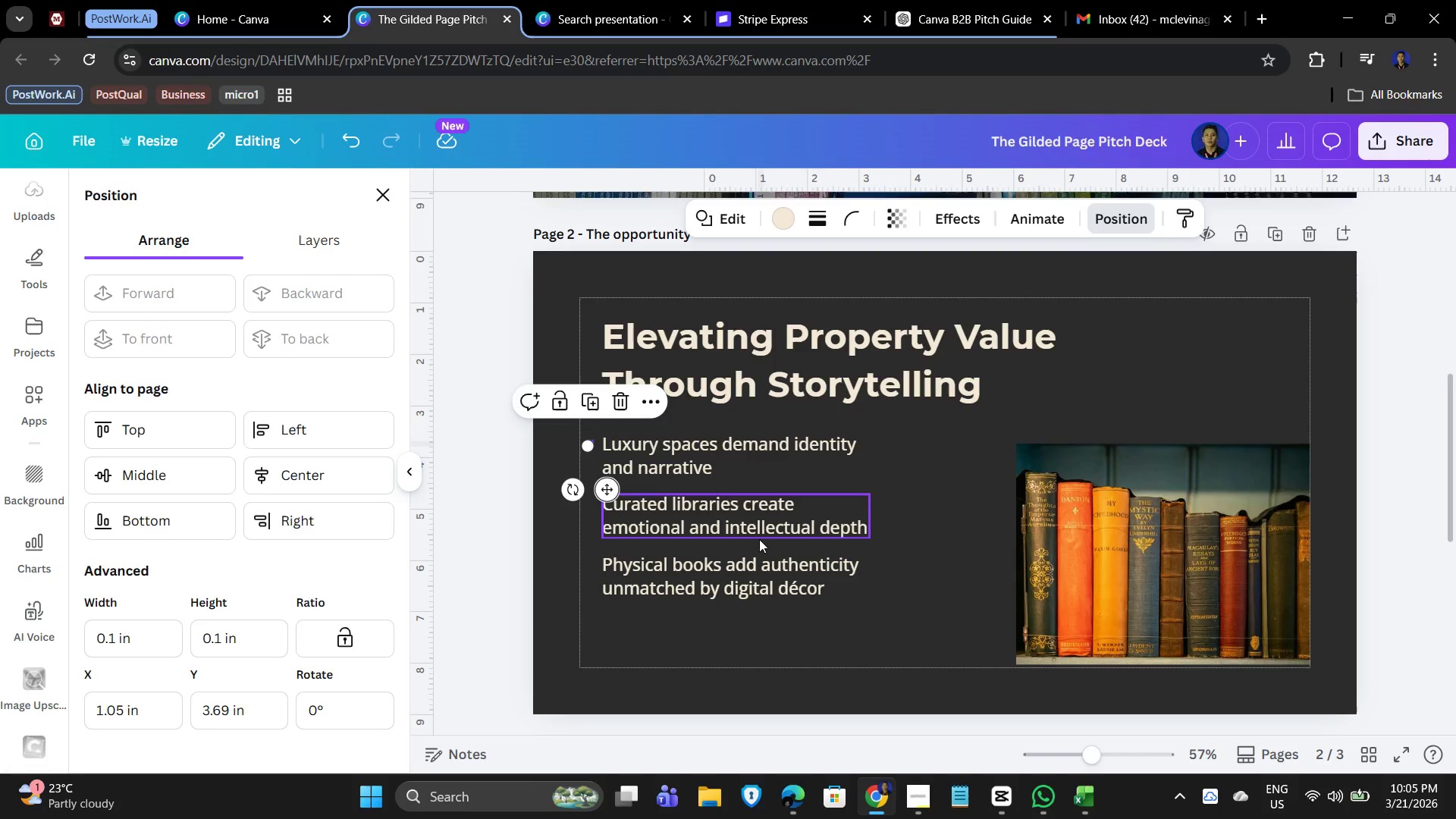 
key(ArrowRight)
 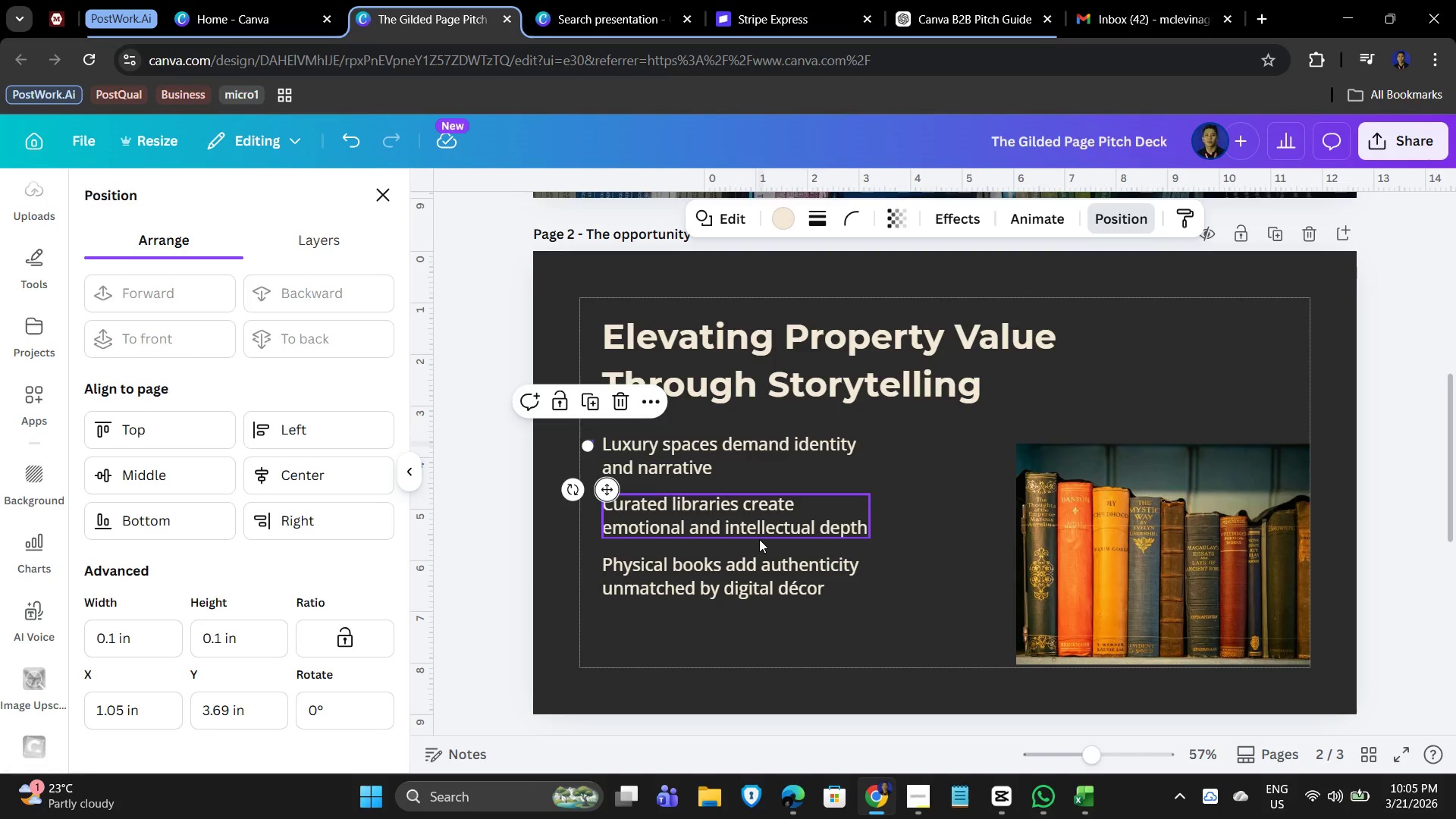 
key(ArrowRight)
 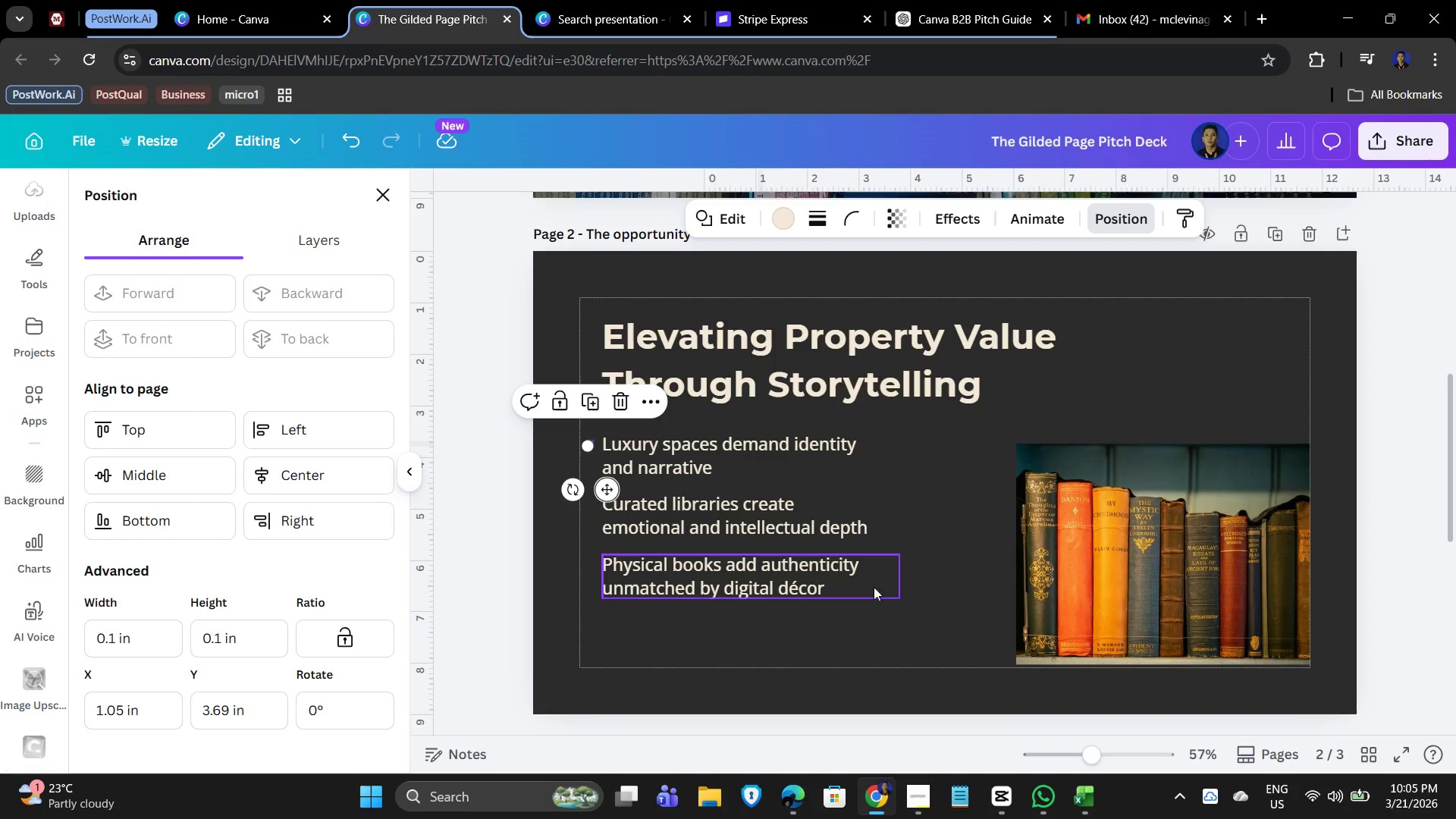 
left_click([907, 629])
 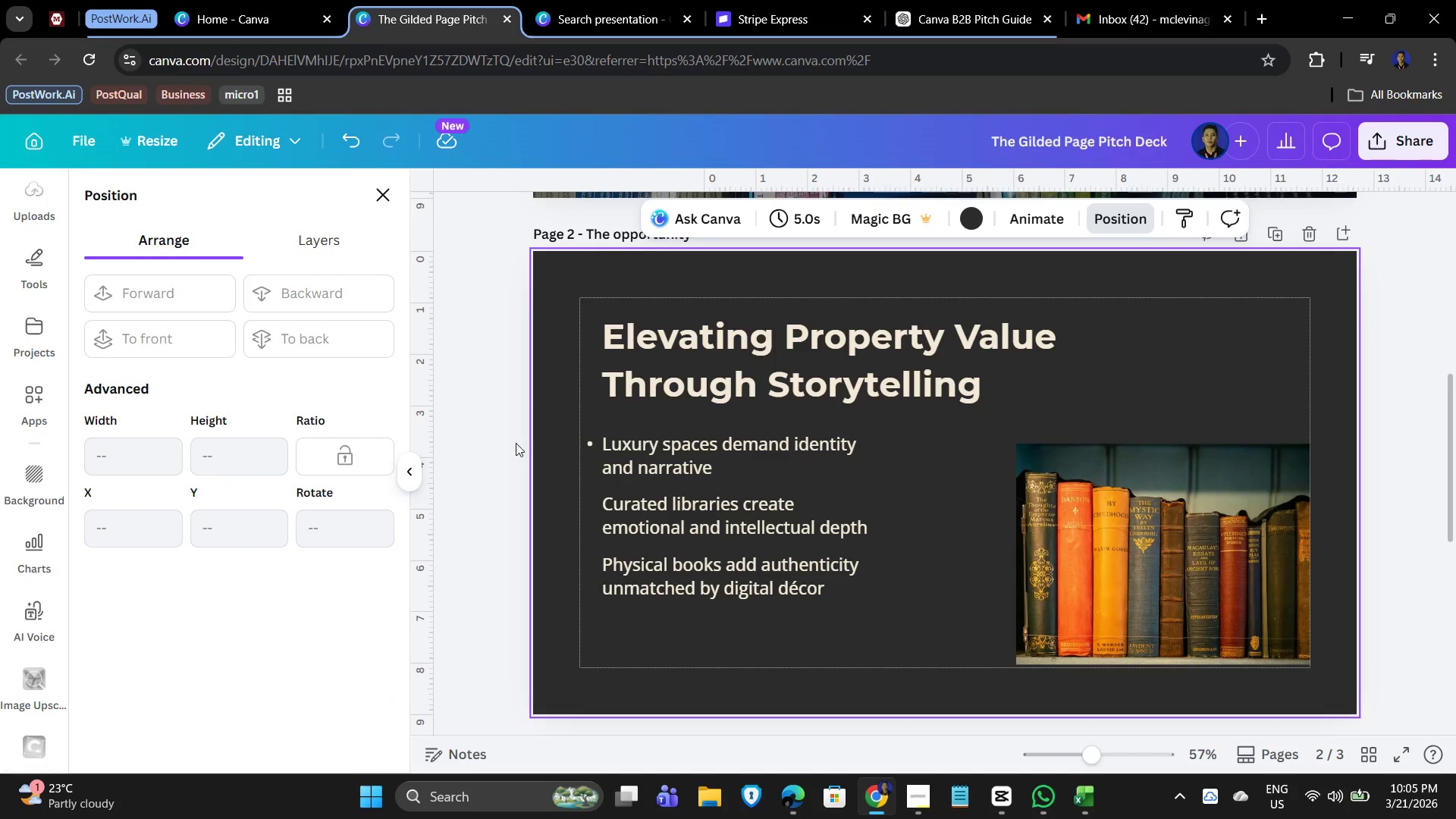 
mouse_move([607, 462])
 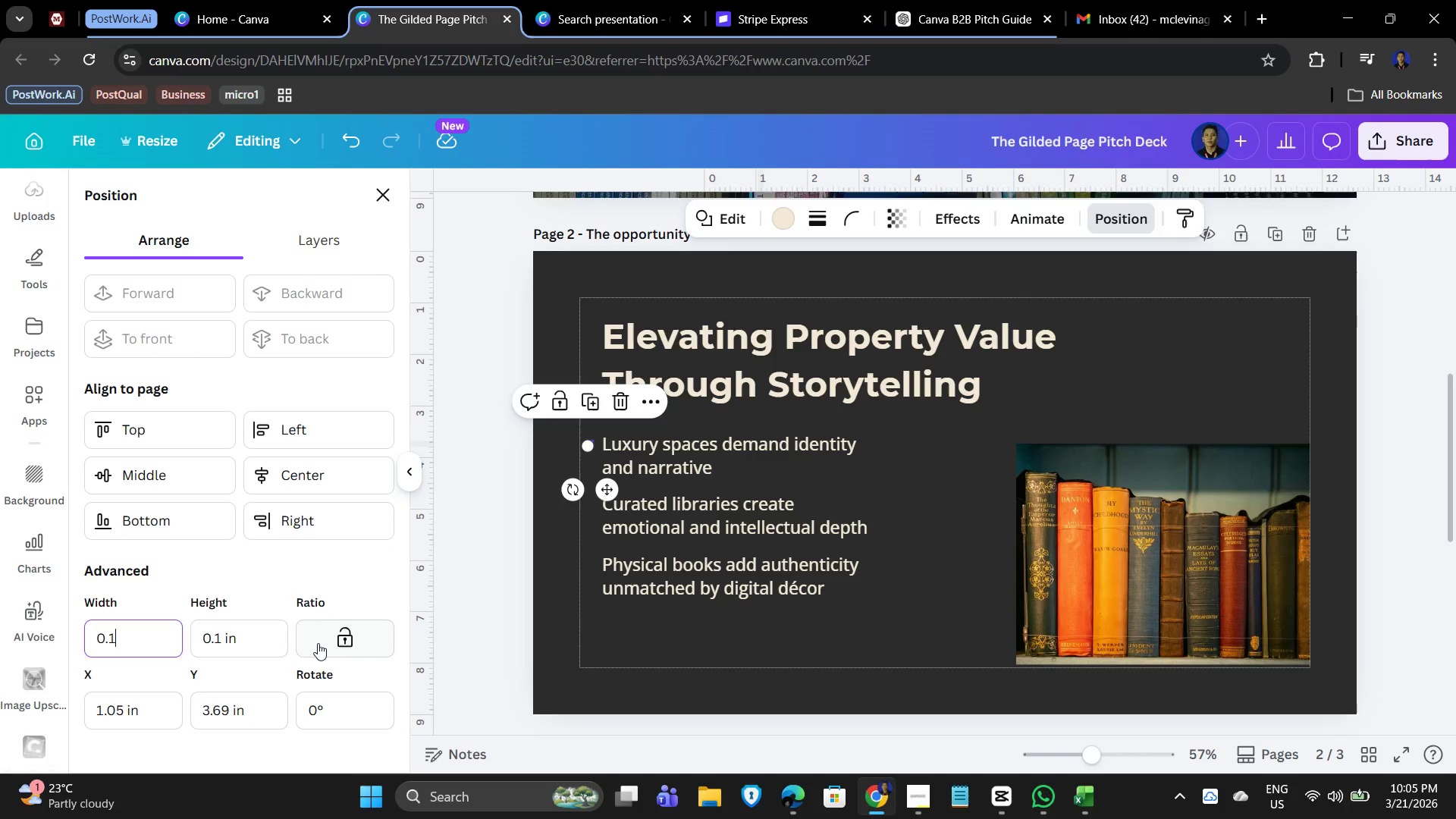 
key(Backspace)
 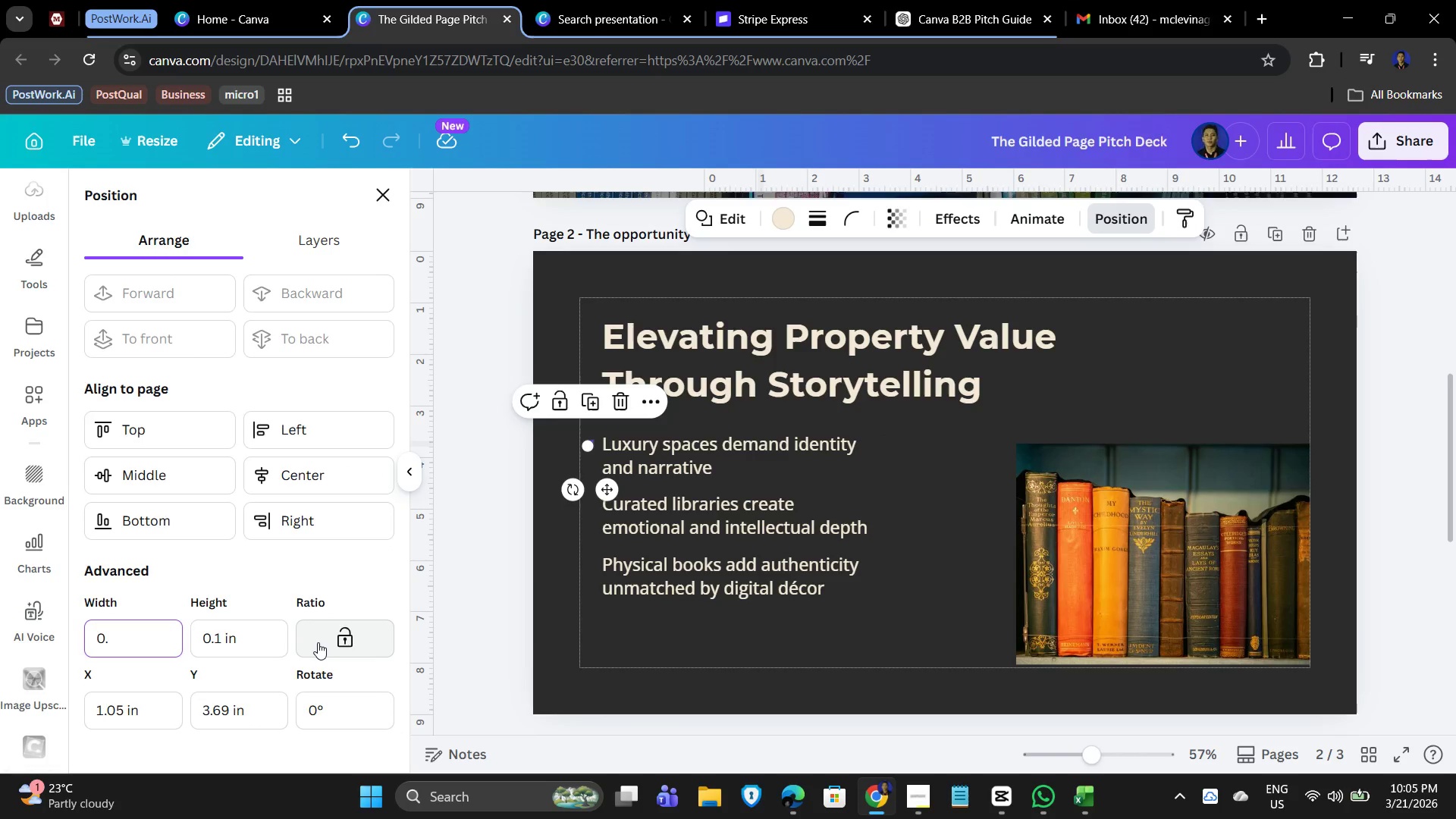 
key(Numpad3)
 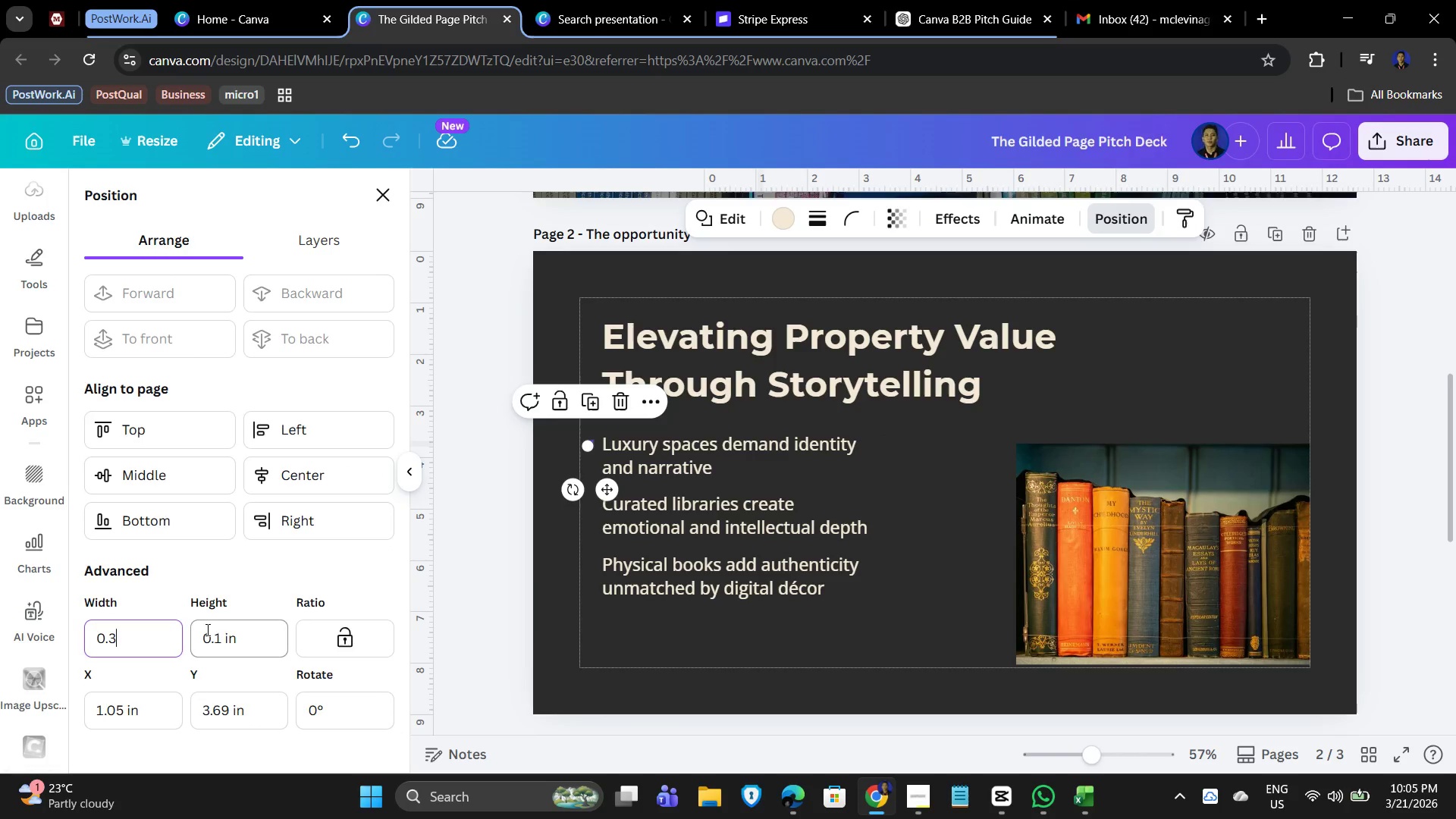 
left_click([228, 639])
 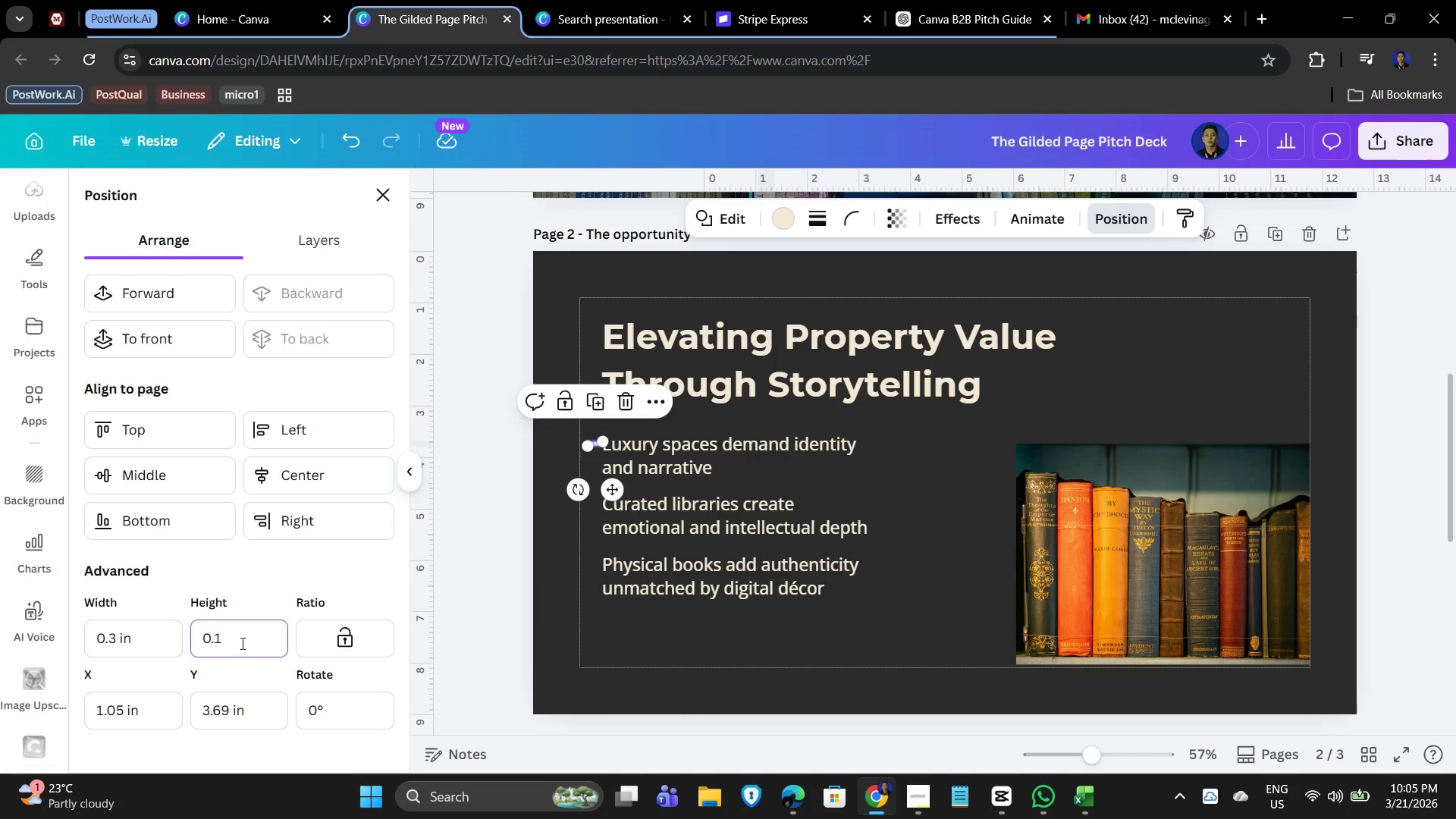 
key(Backspace)
 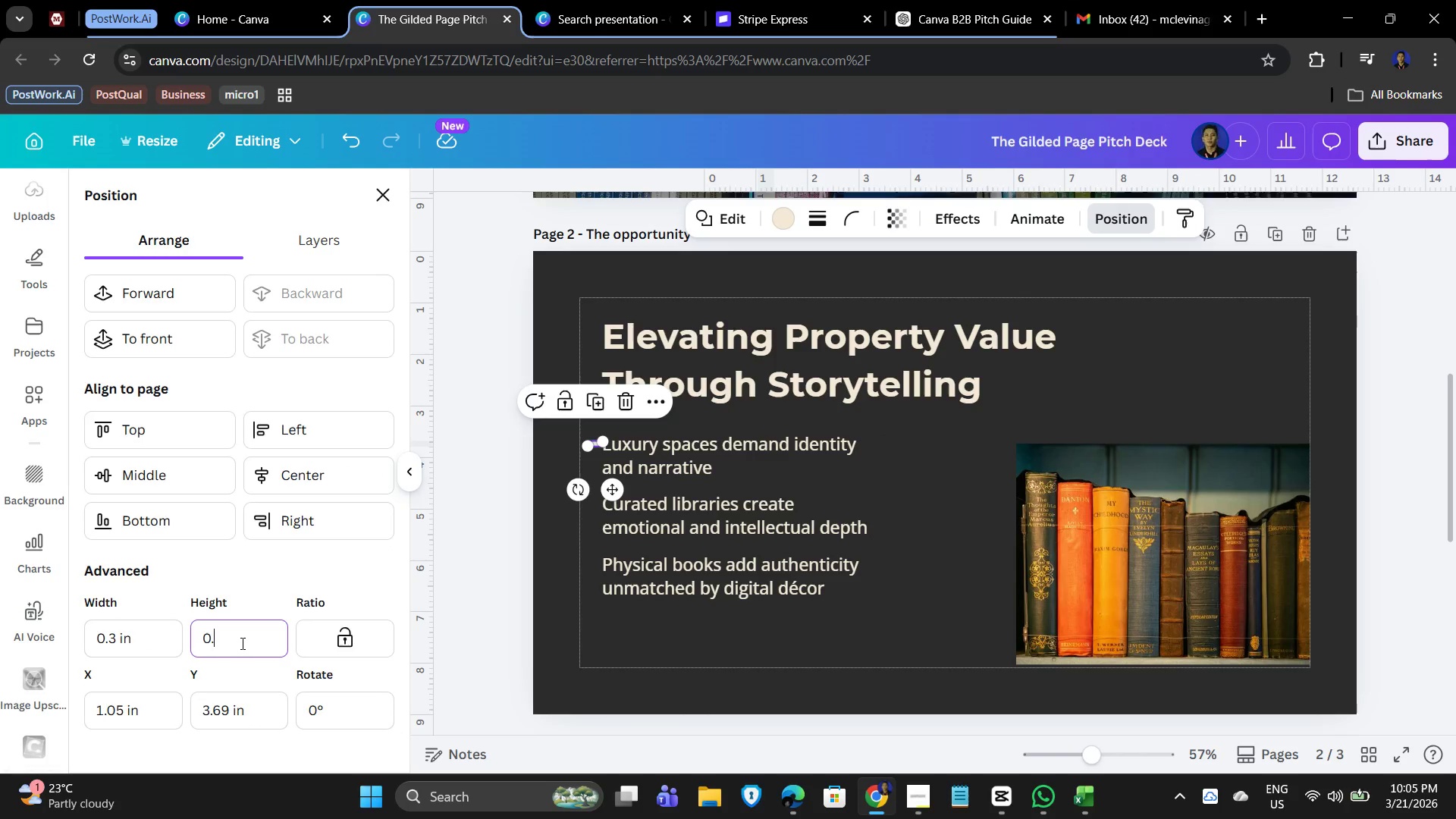 
key(Numpad3)
 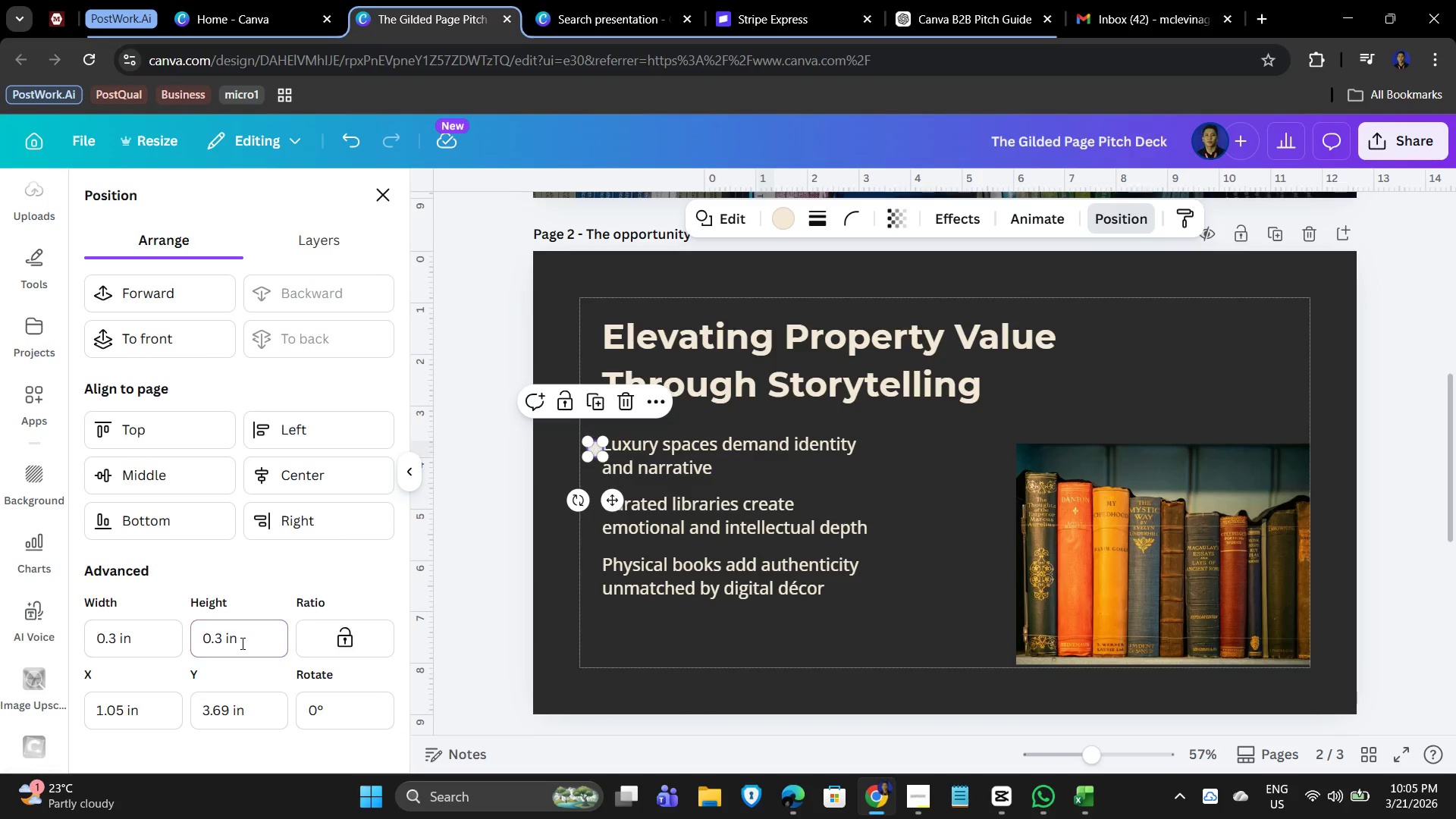 
key(NumpadEnter)
 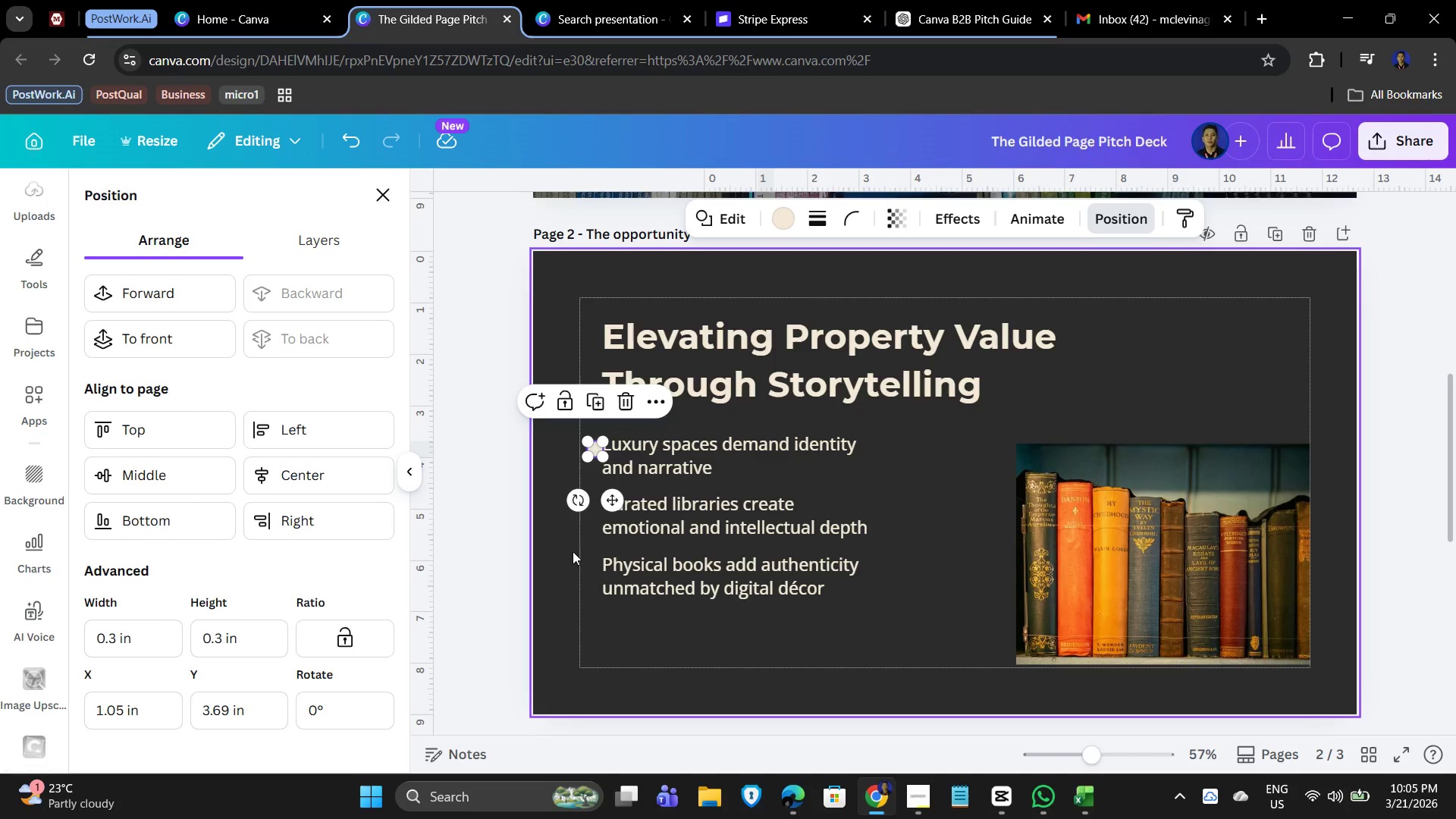 
left_click([927, 545])
 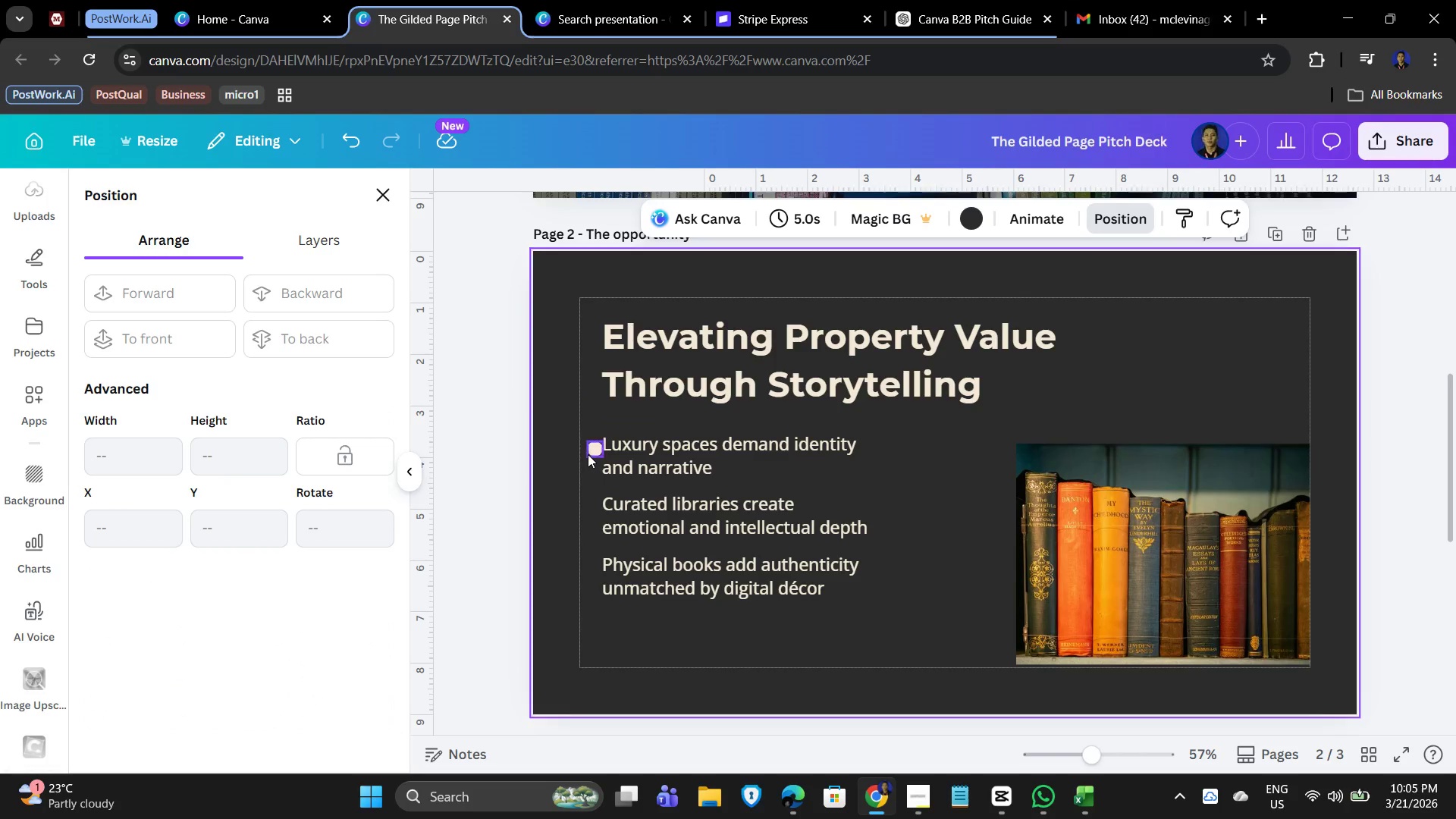 
left_click([588, 454])
 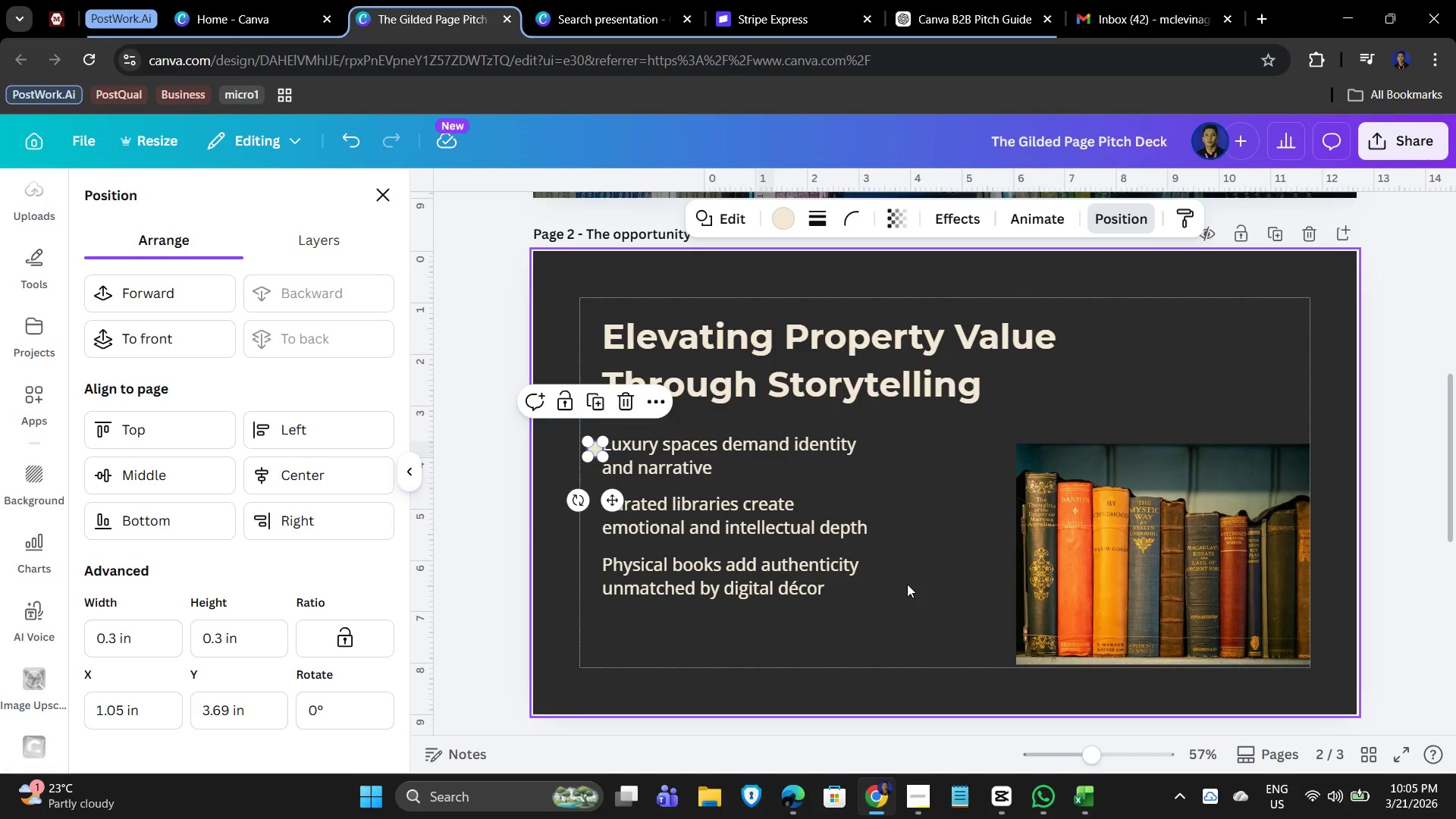 
key(ArrowLeft)
 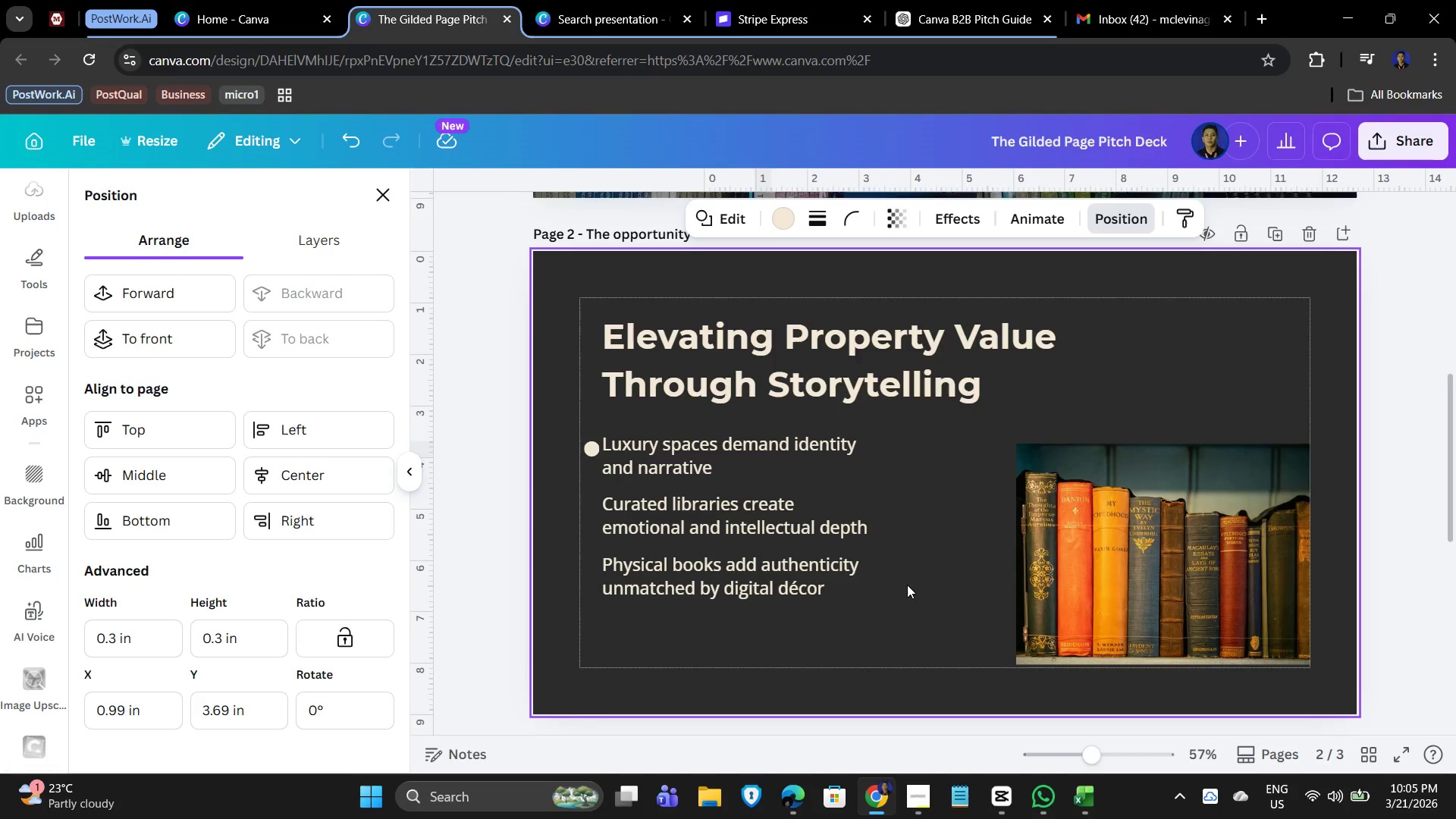 
key(ArrowLeft)
 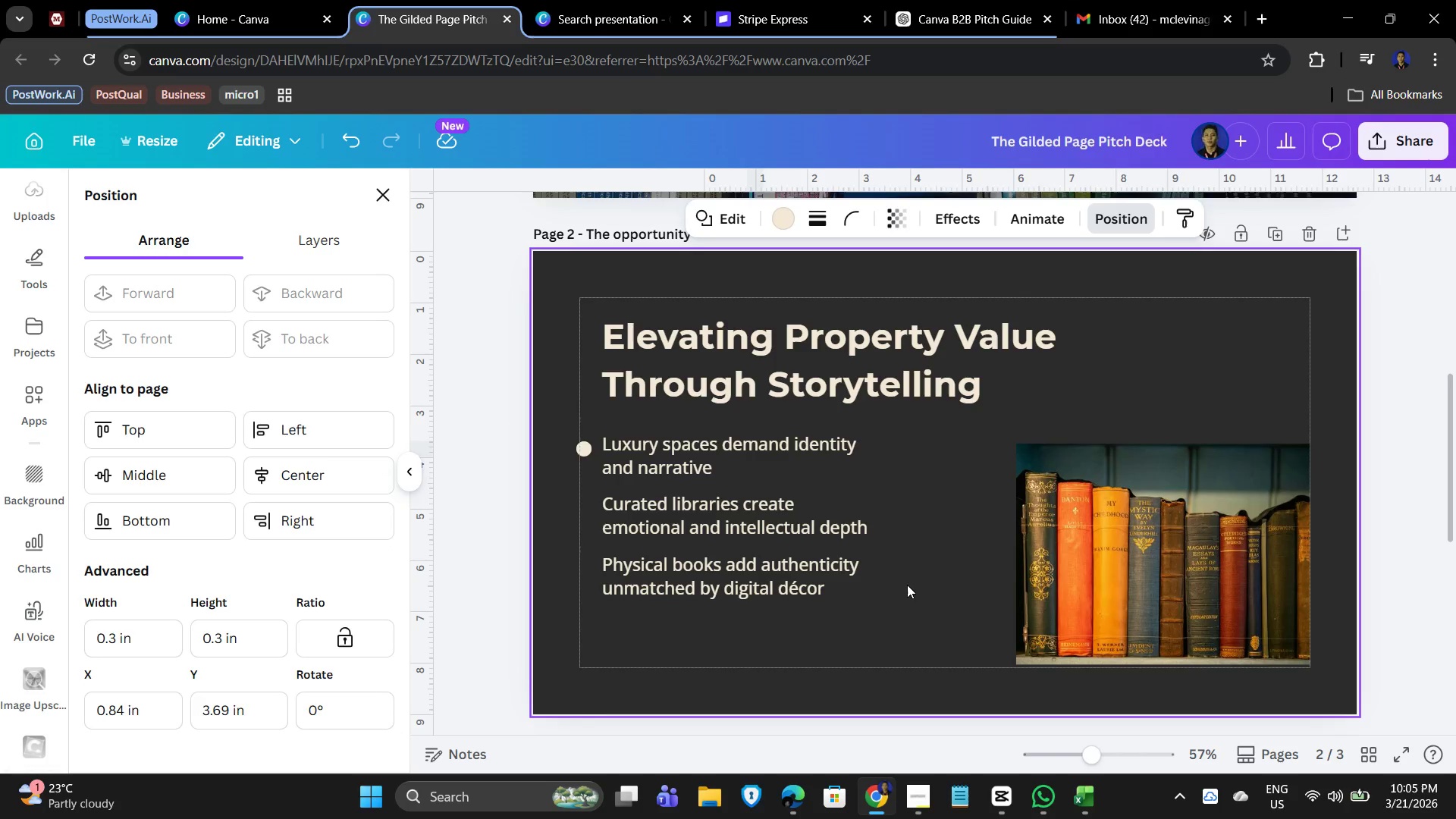 
key(ArrowLeft)
 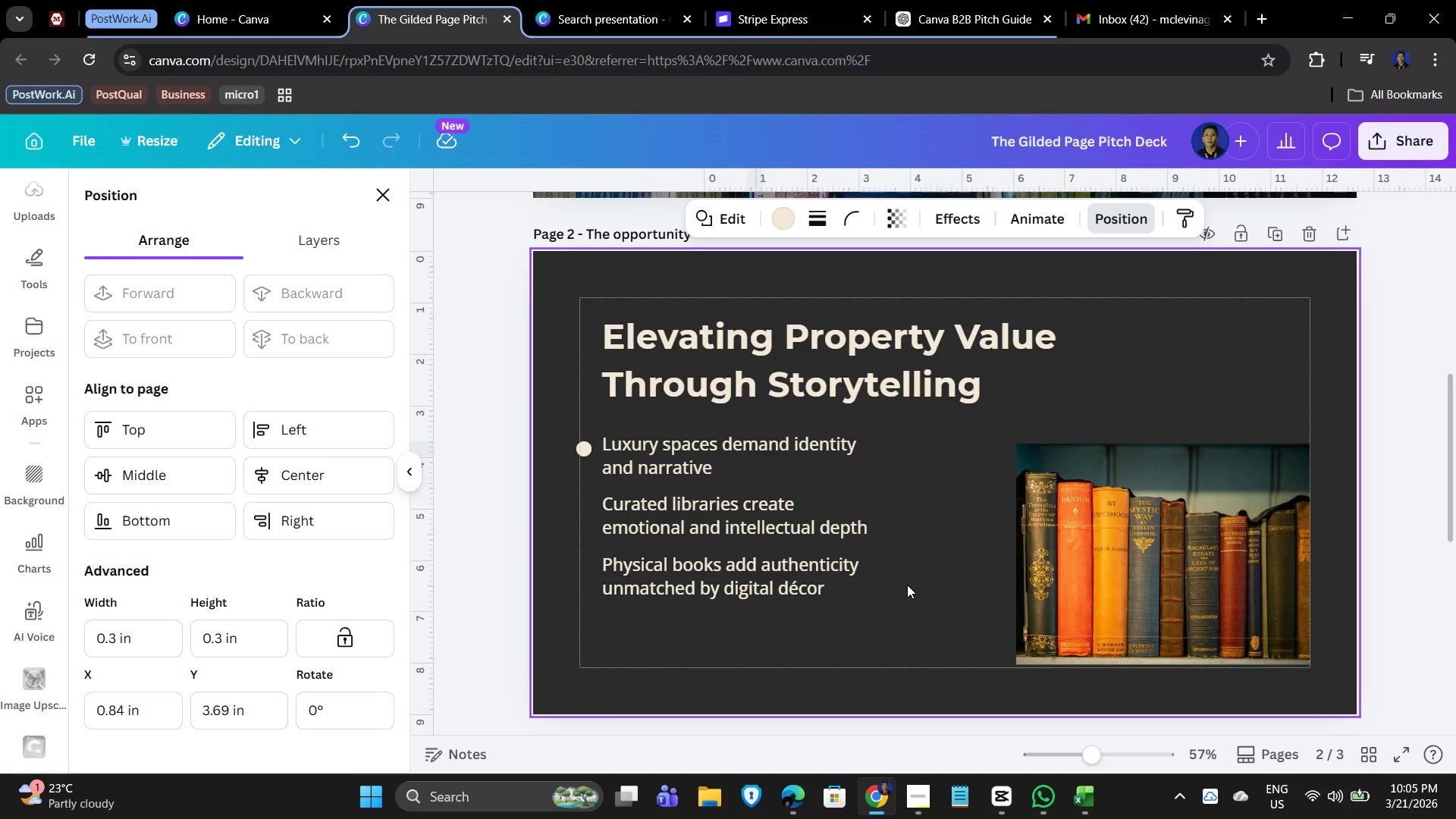 
key(ArrowRight)
 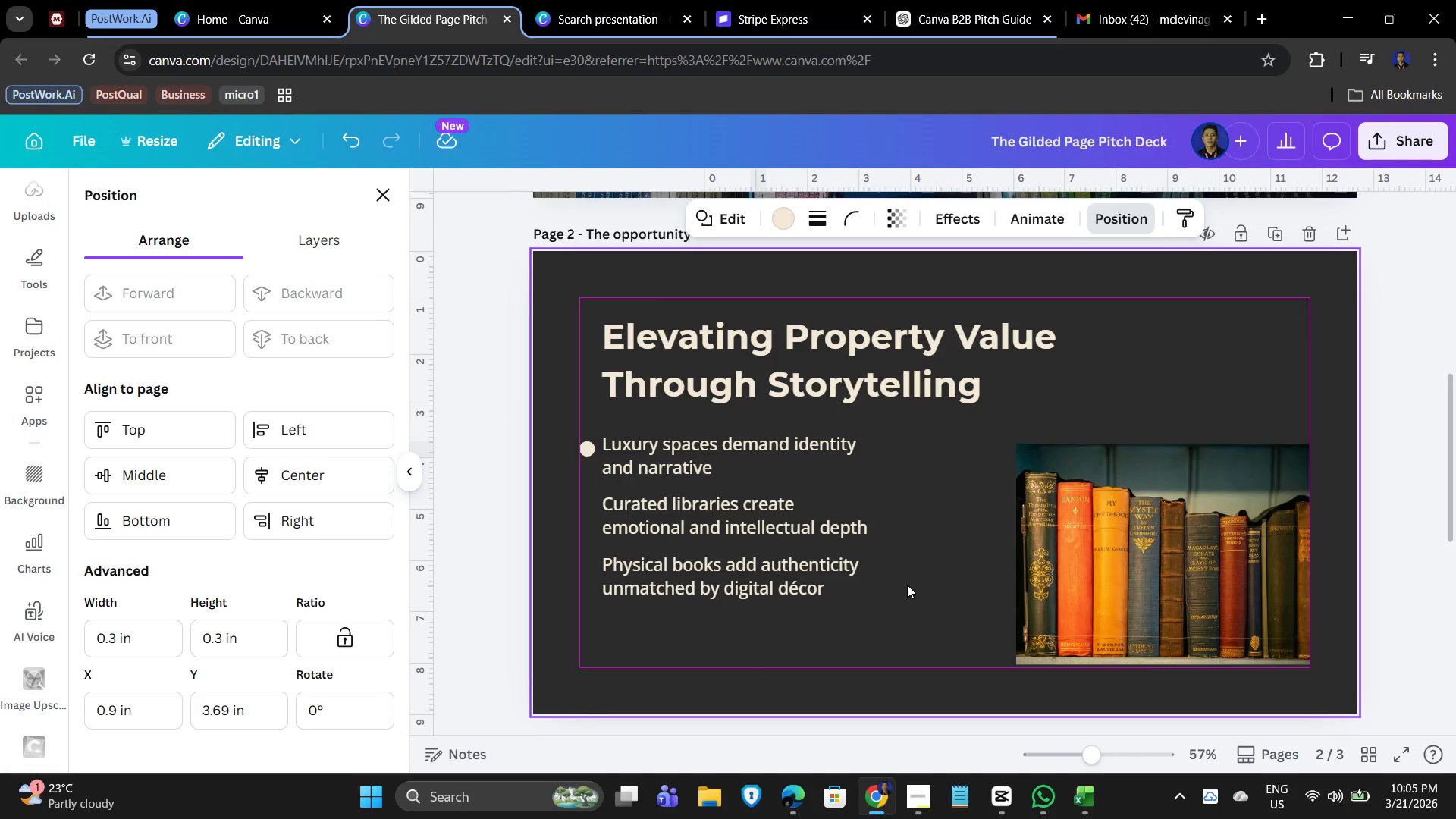 
key(ArrowUp)
 